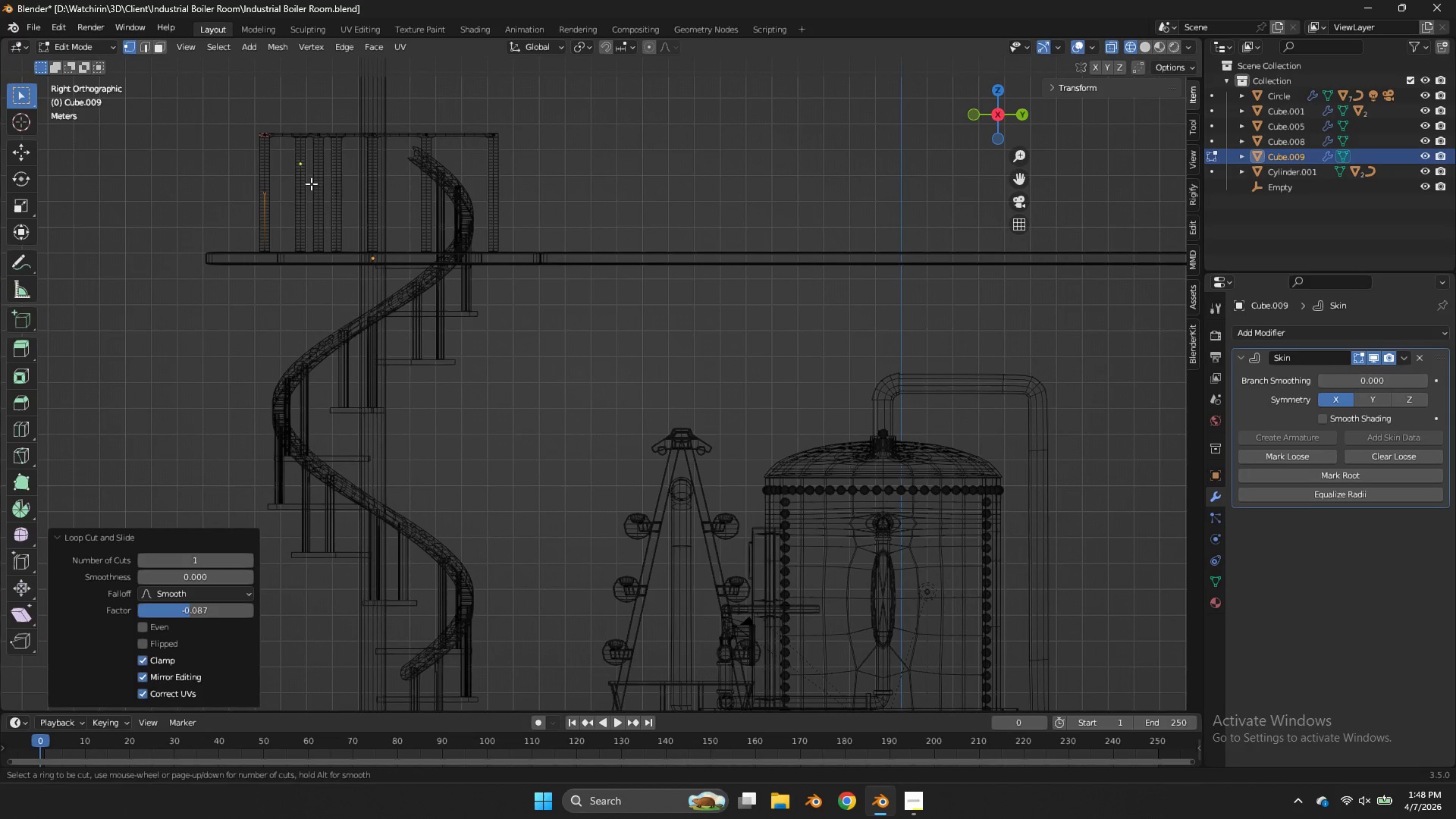 
key(Control+R)
 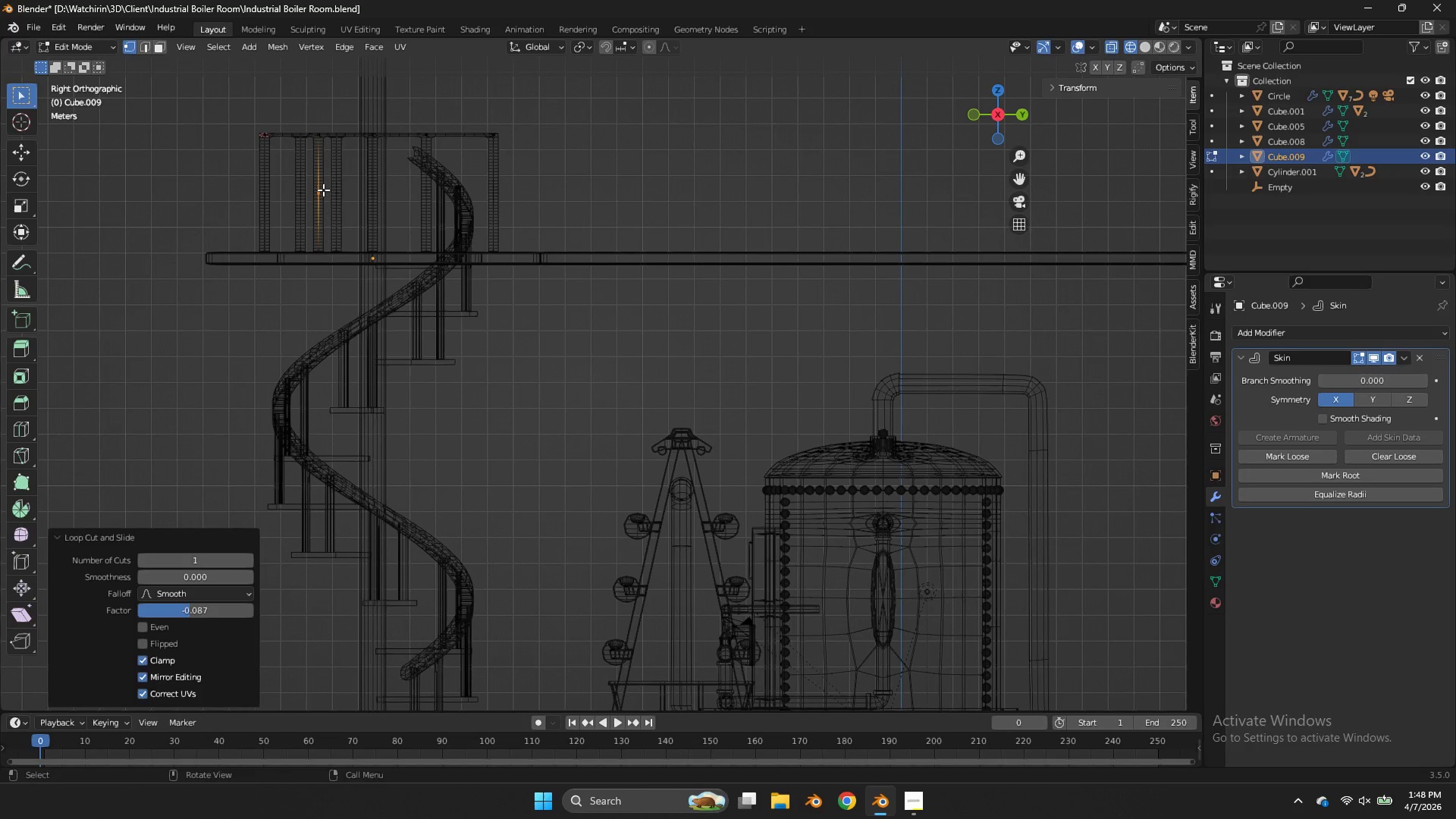 
left_click([323, 190])
 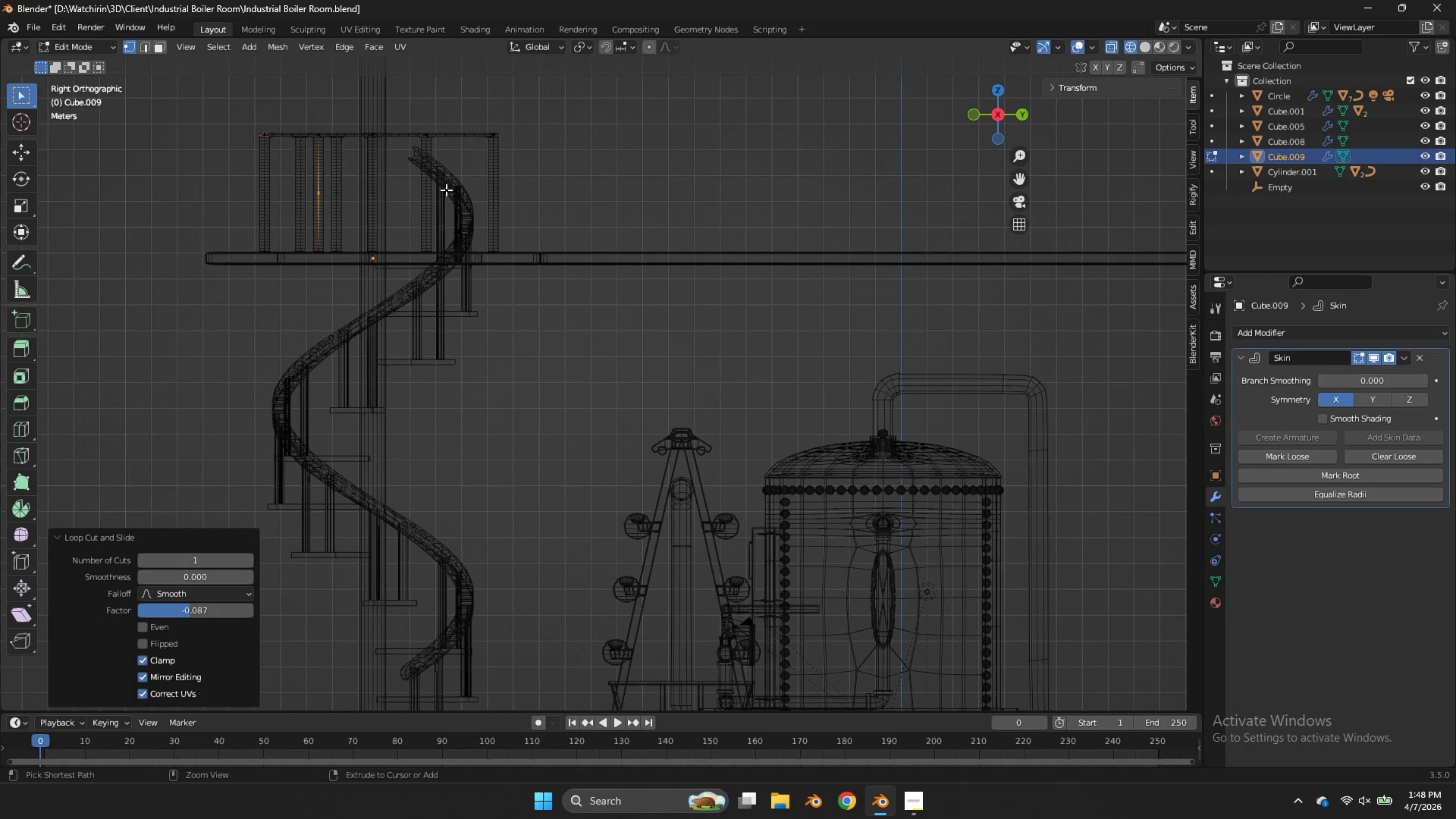 
key(Control+R)
 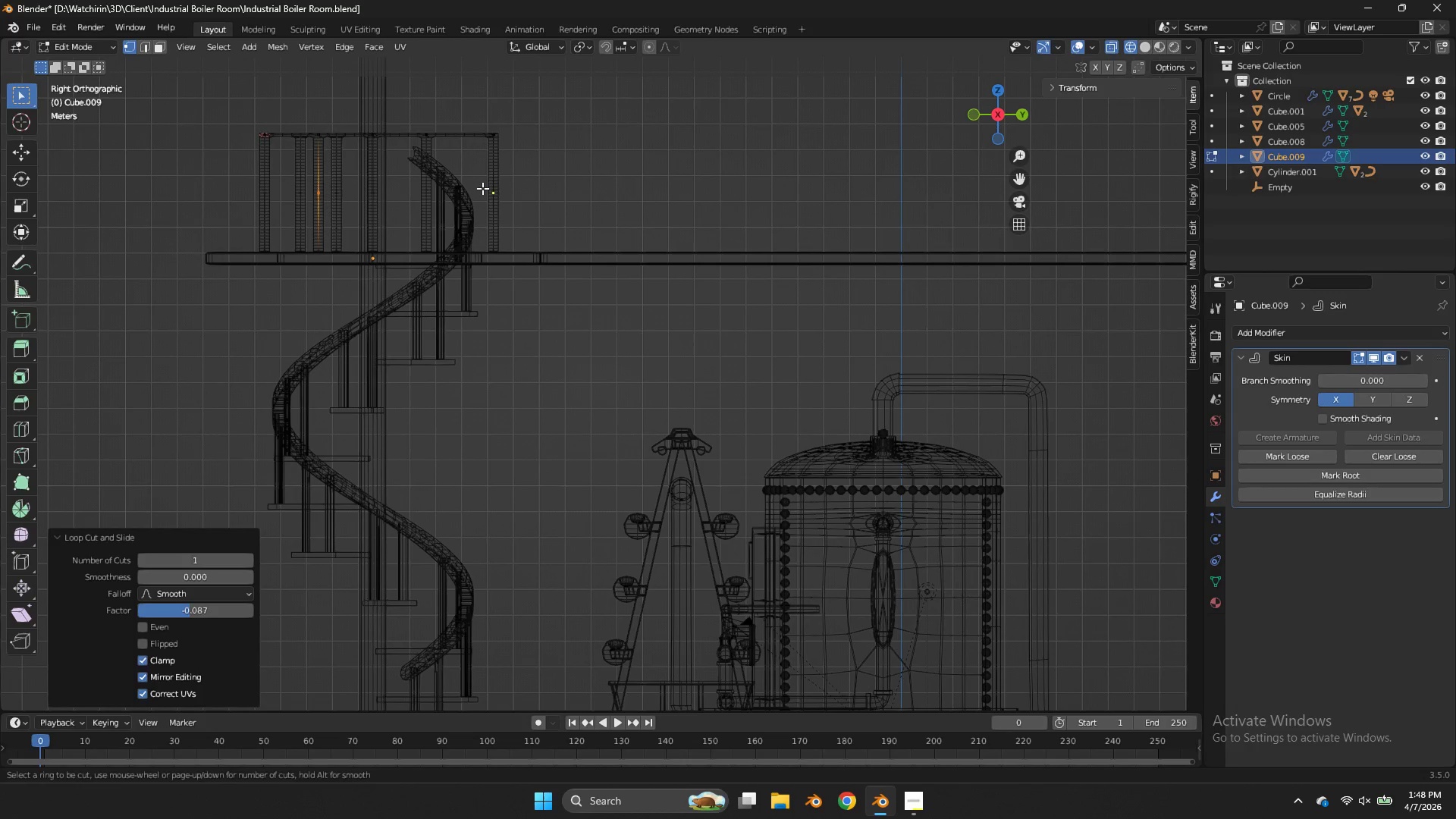 
left_click([482, 188])
 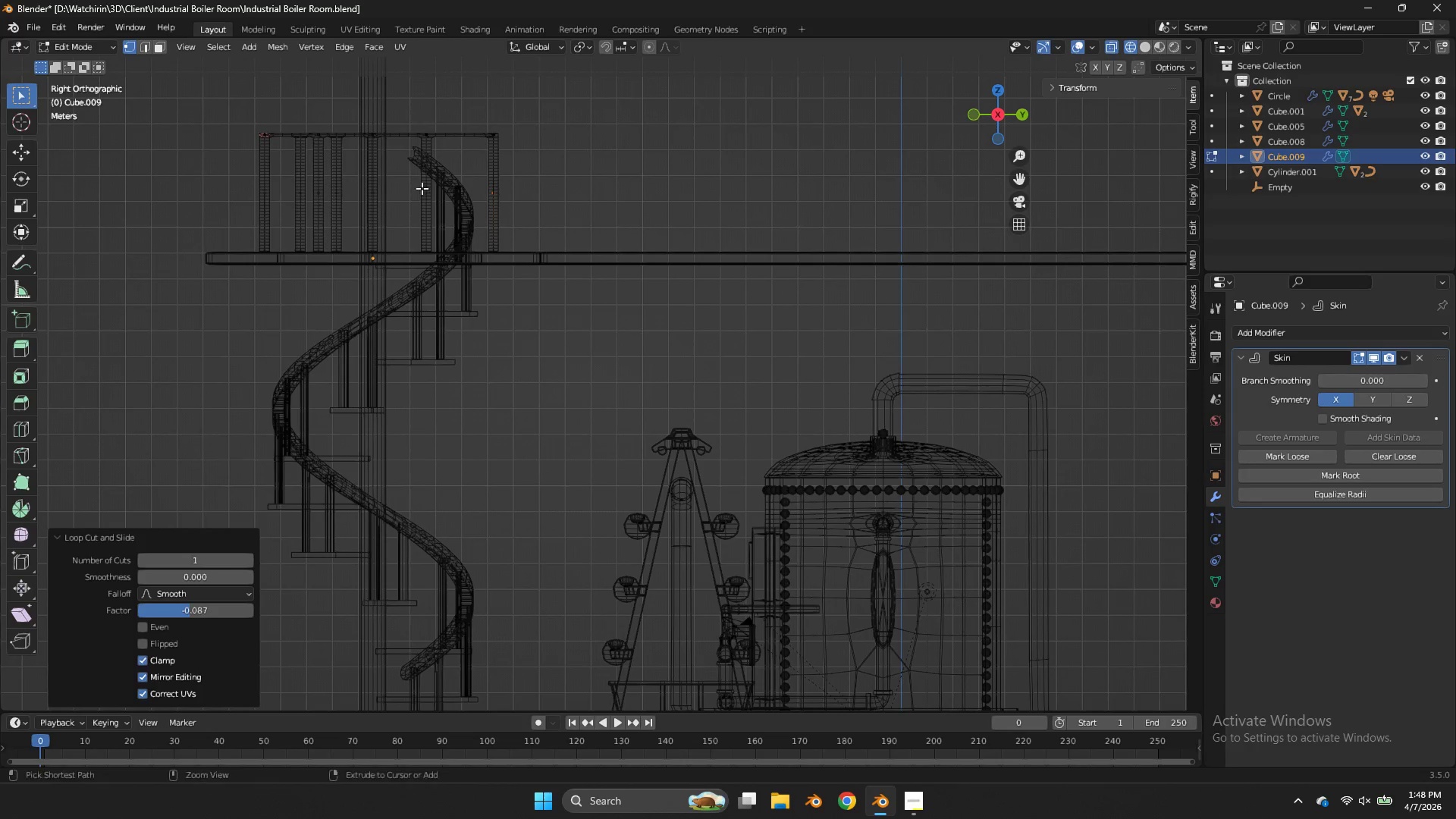 
key(Control+R)
 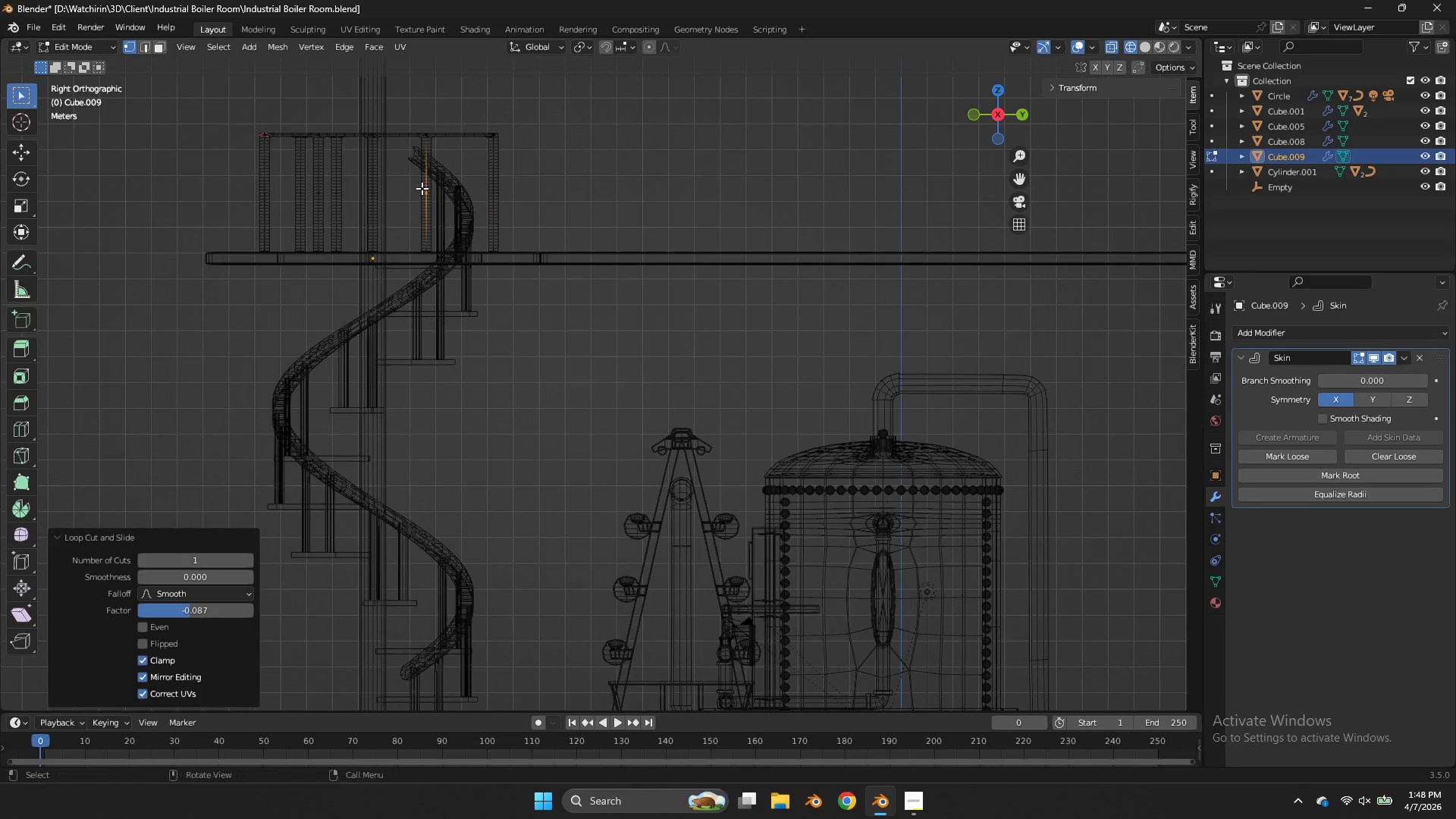 
left_click([422, 188])
 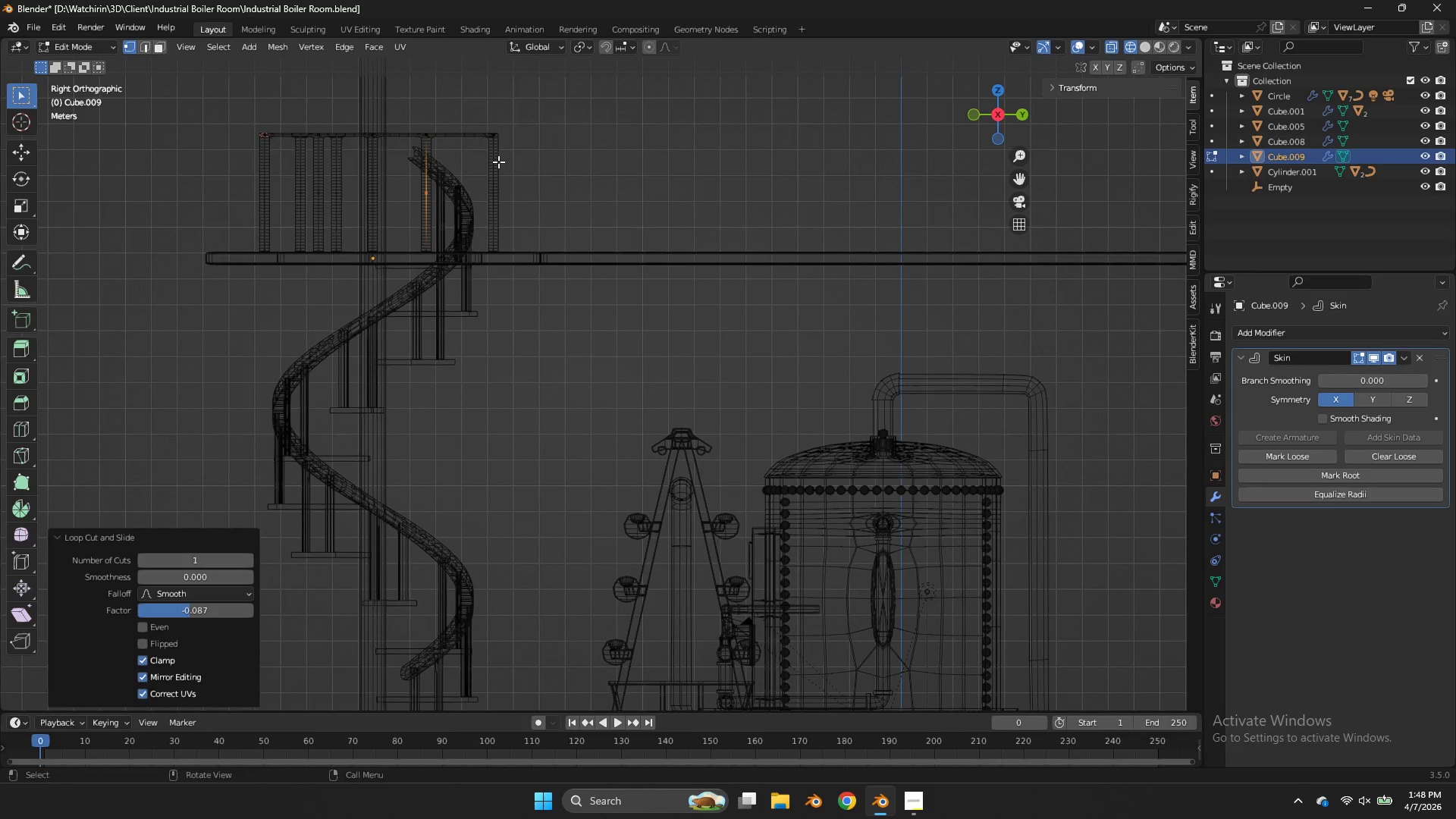 
hold_key(key=ControlLeft, duration=0.42)
 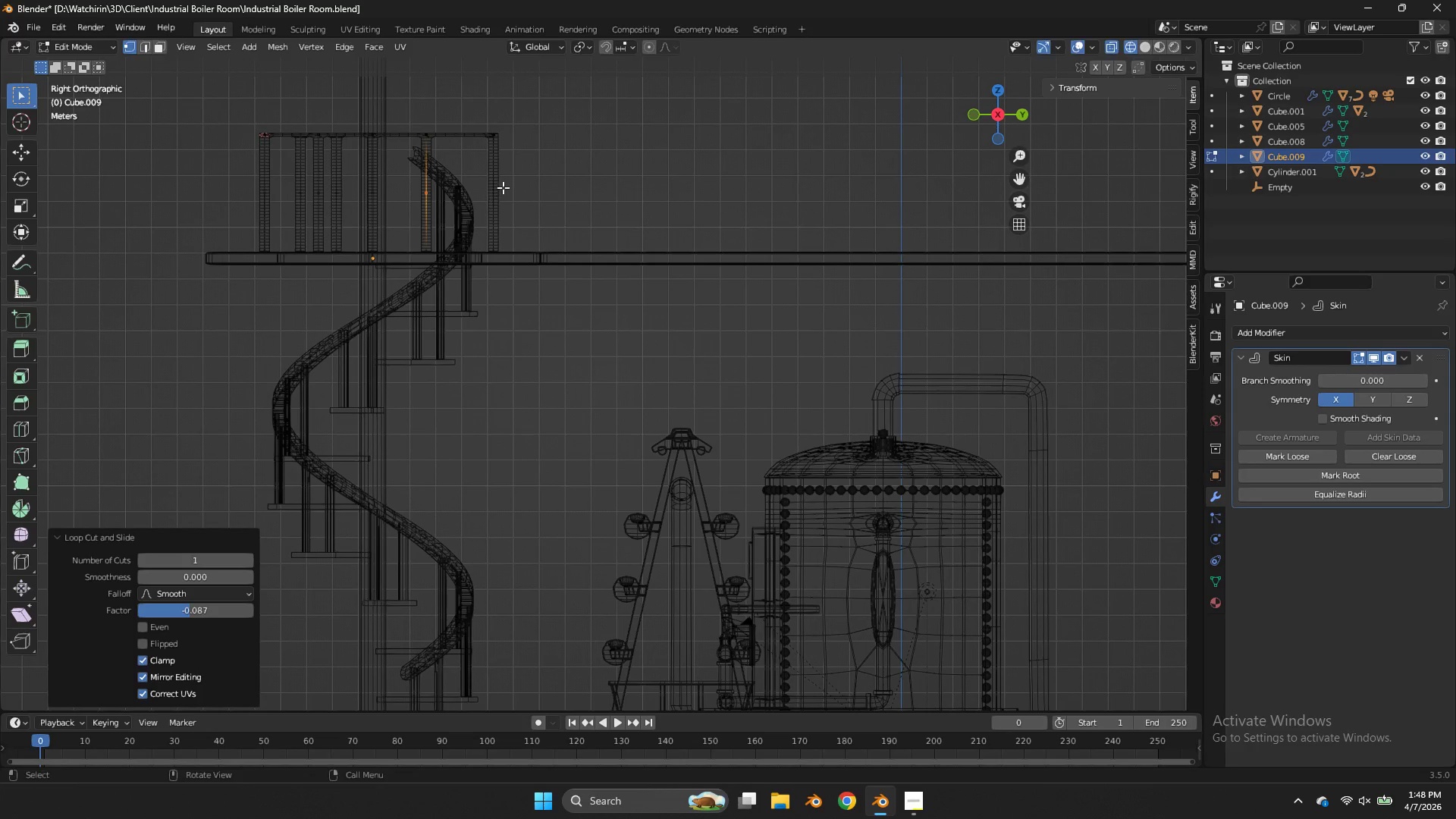 
key(R)
 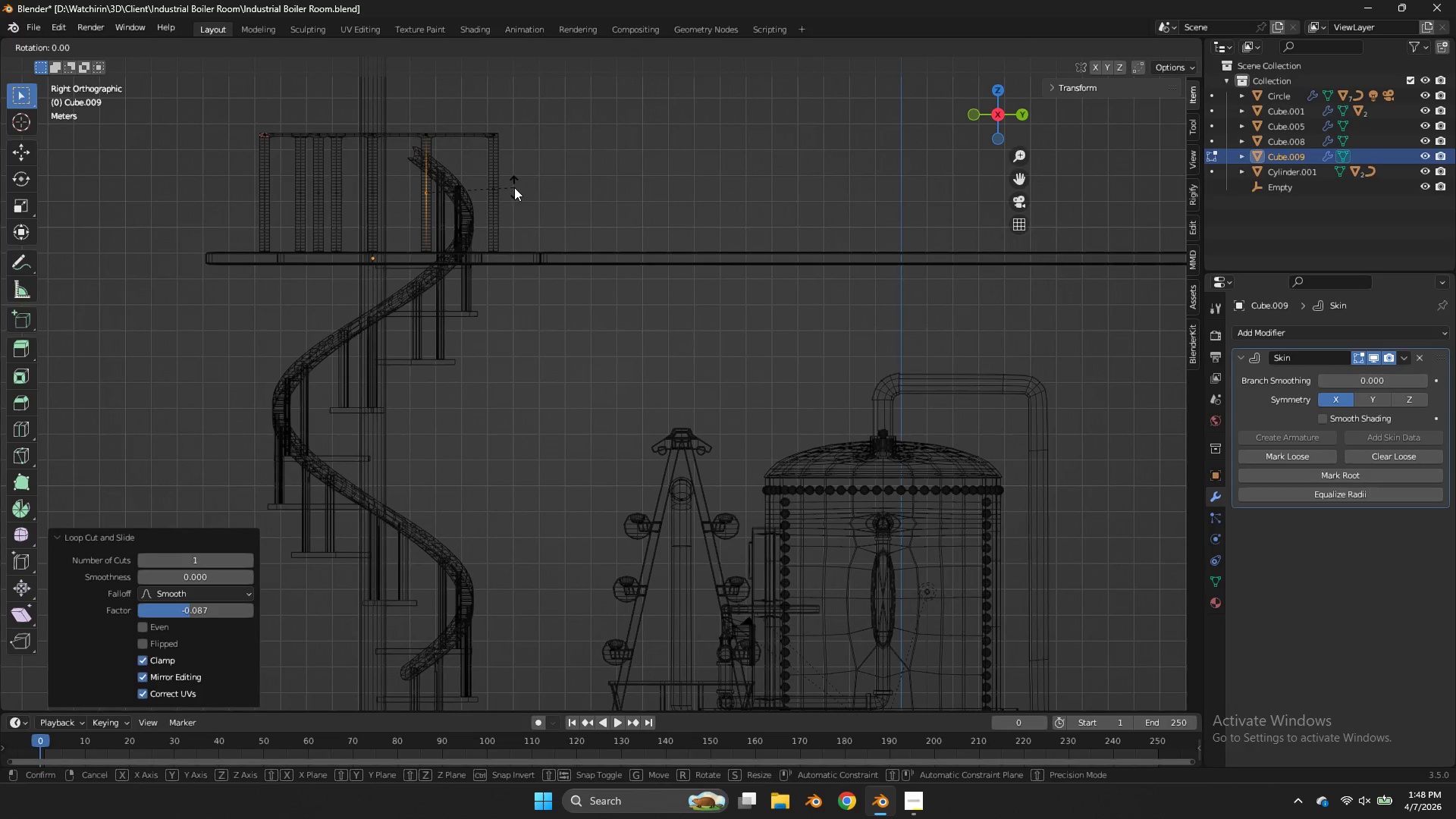 
hold_key(key=ControlLeft, duration=0.38)
 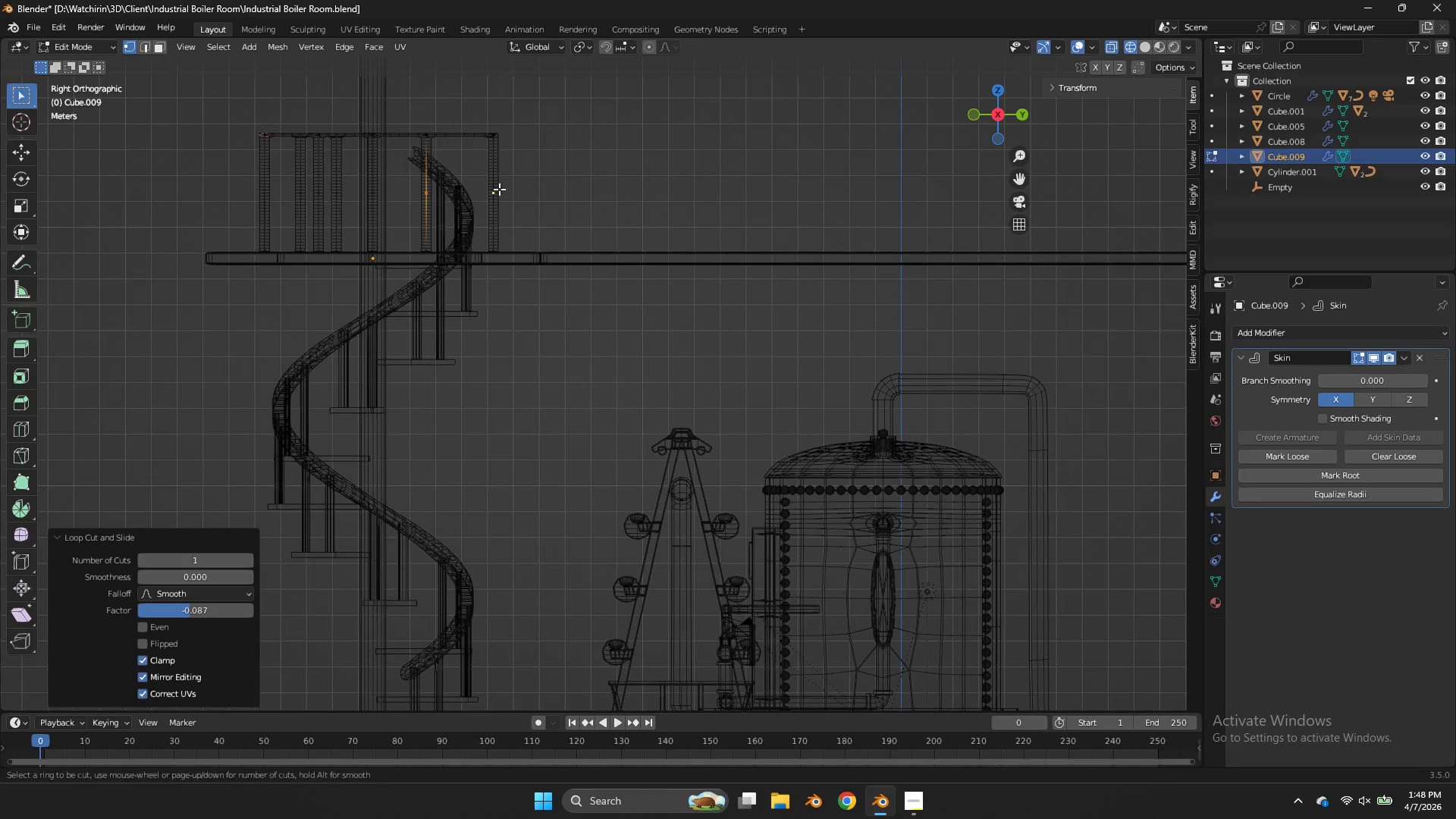 
key(Control+R)
 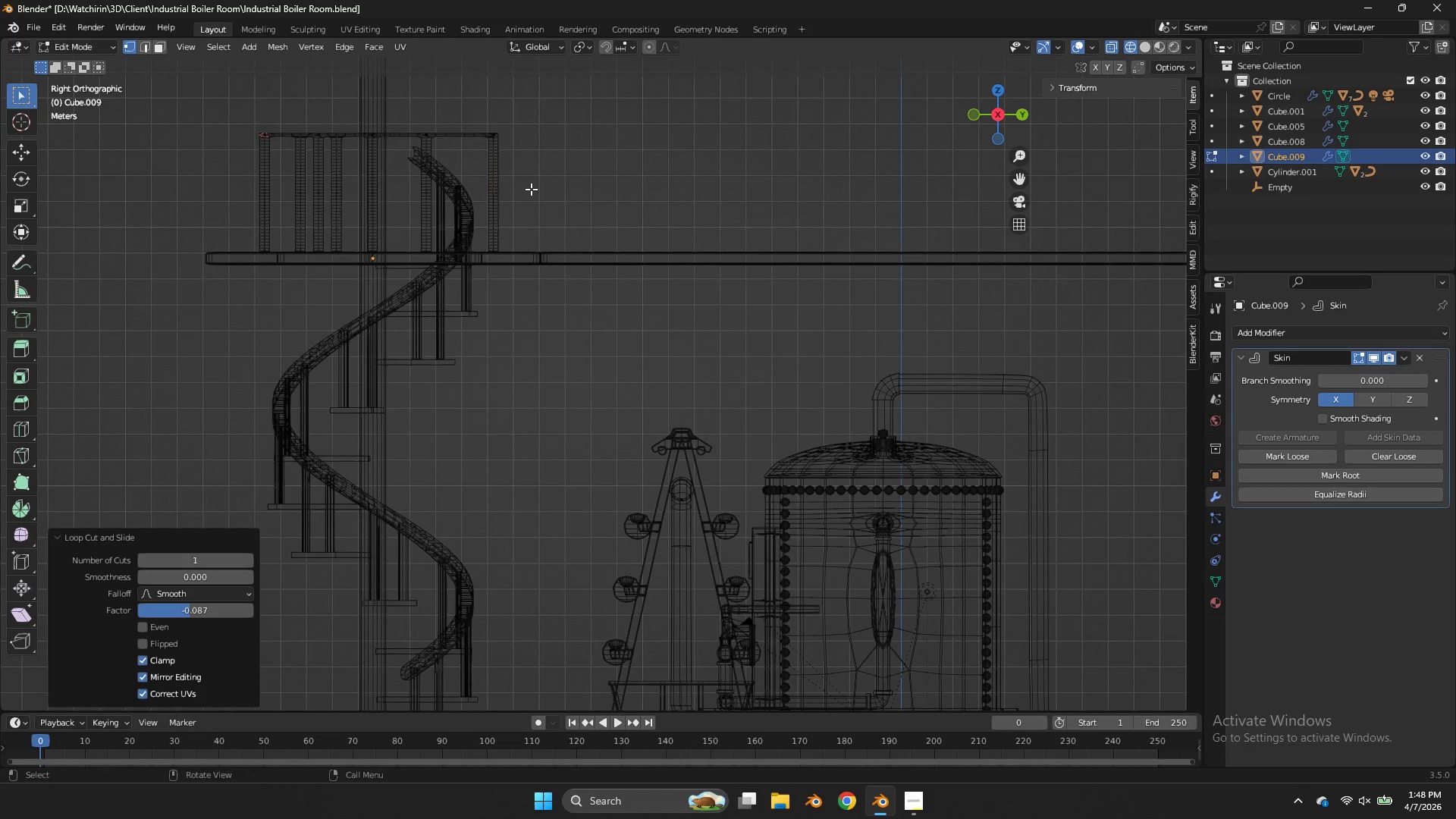 
left_click([531, 189])
 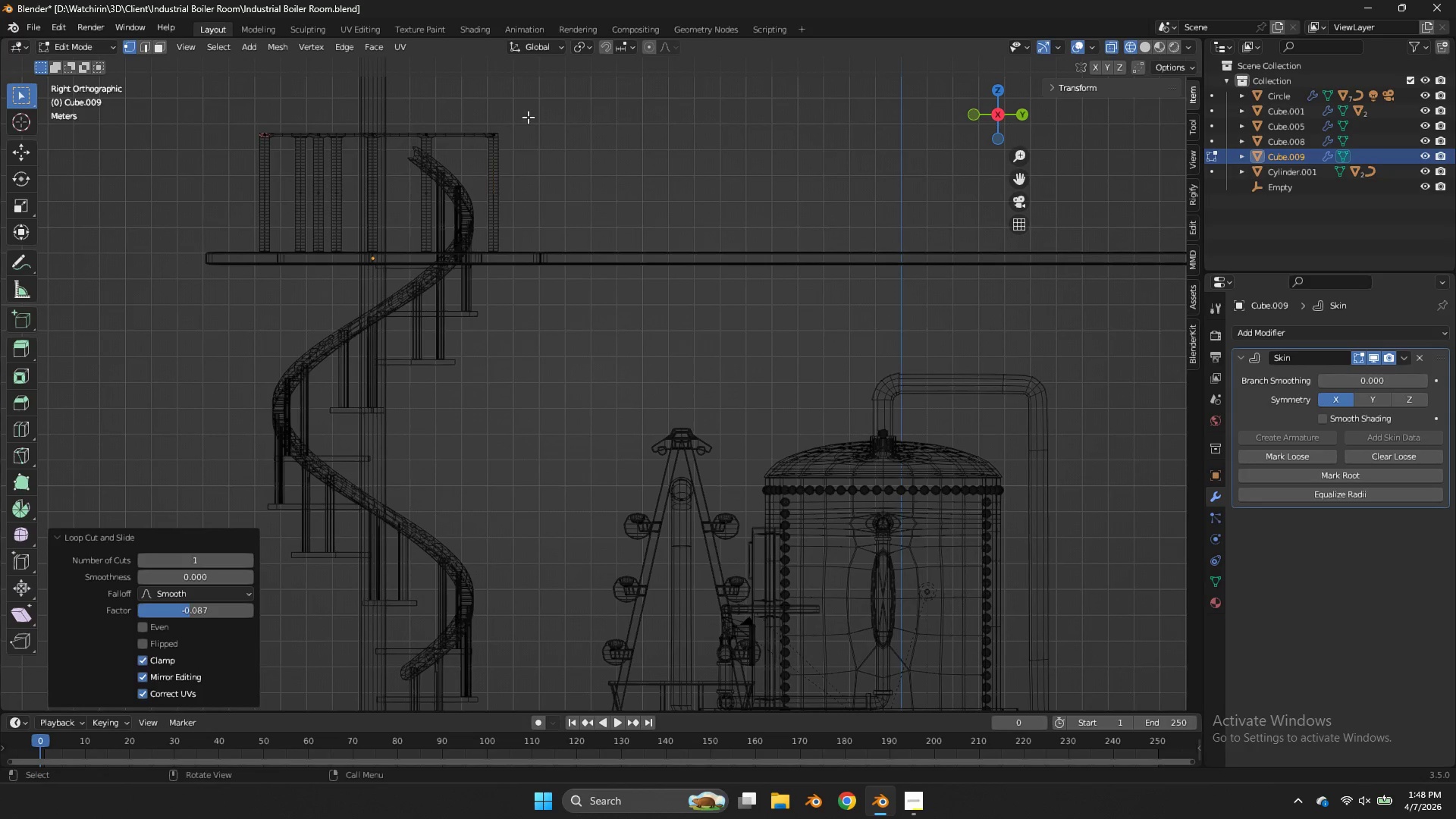 
left_click_drag(start_coordinate=[543, 112], to_coordinate=[59, 304])
 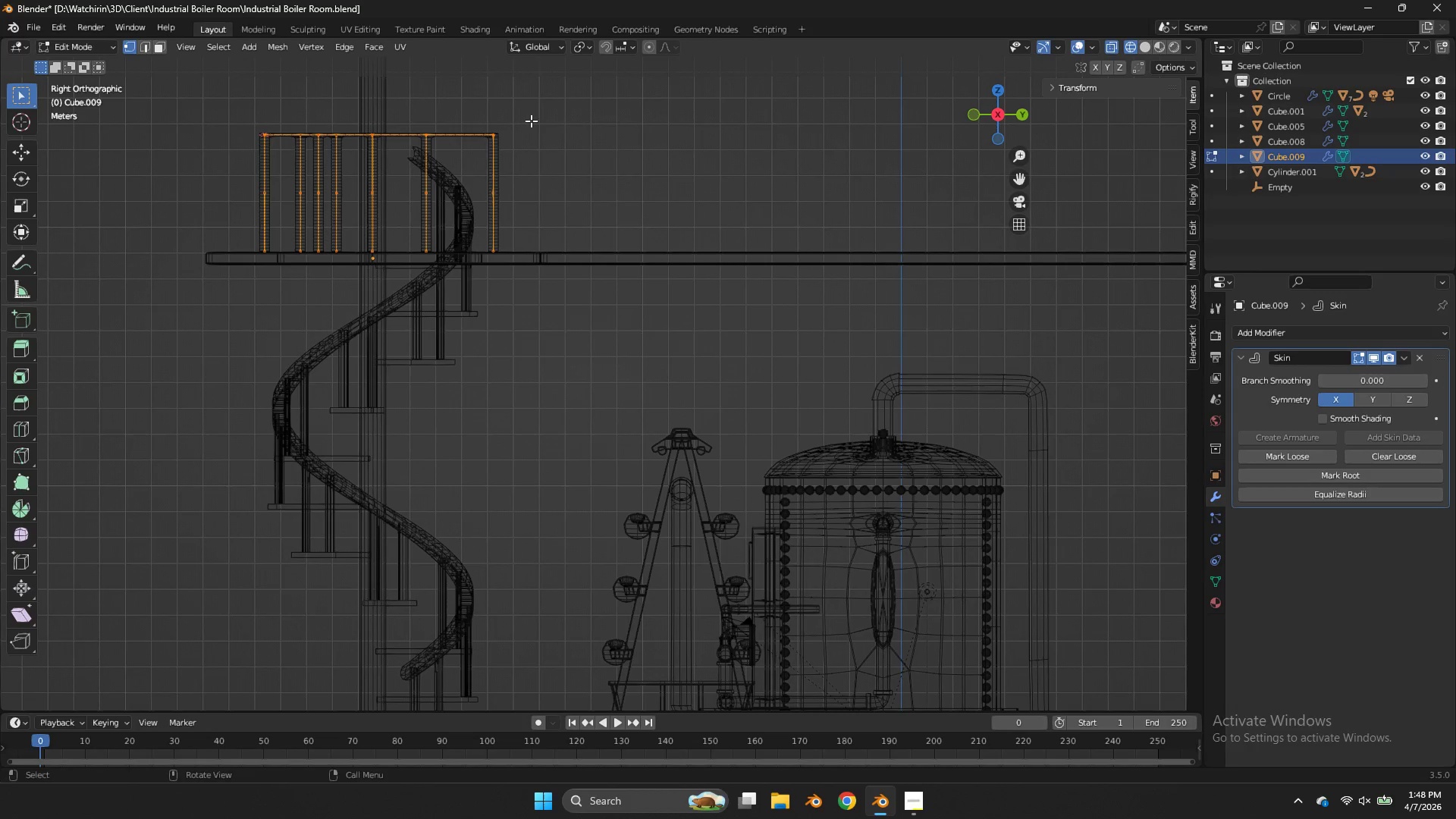 
hold_key(key=ControlLeft, duration=2.48)
left_click_drag(start_coordinate=[558, 100], to_coordinate=[212, 179])
 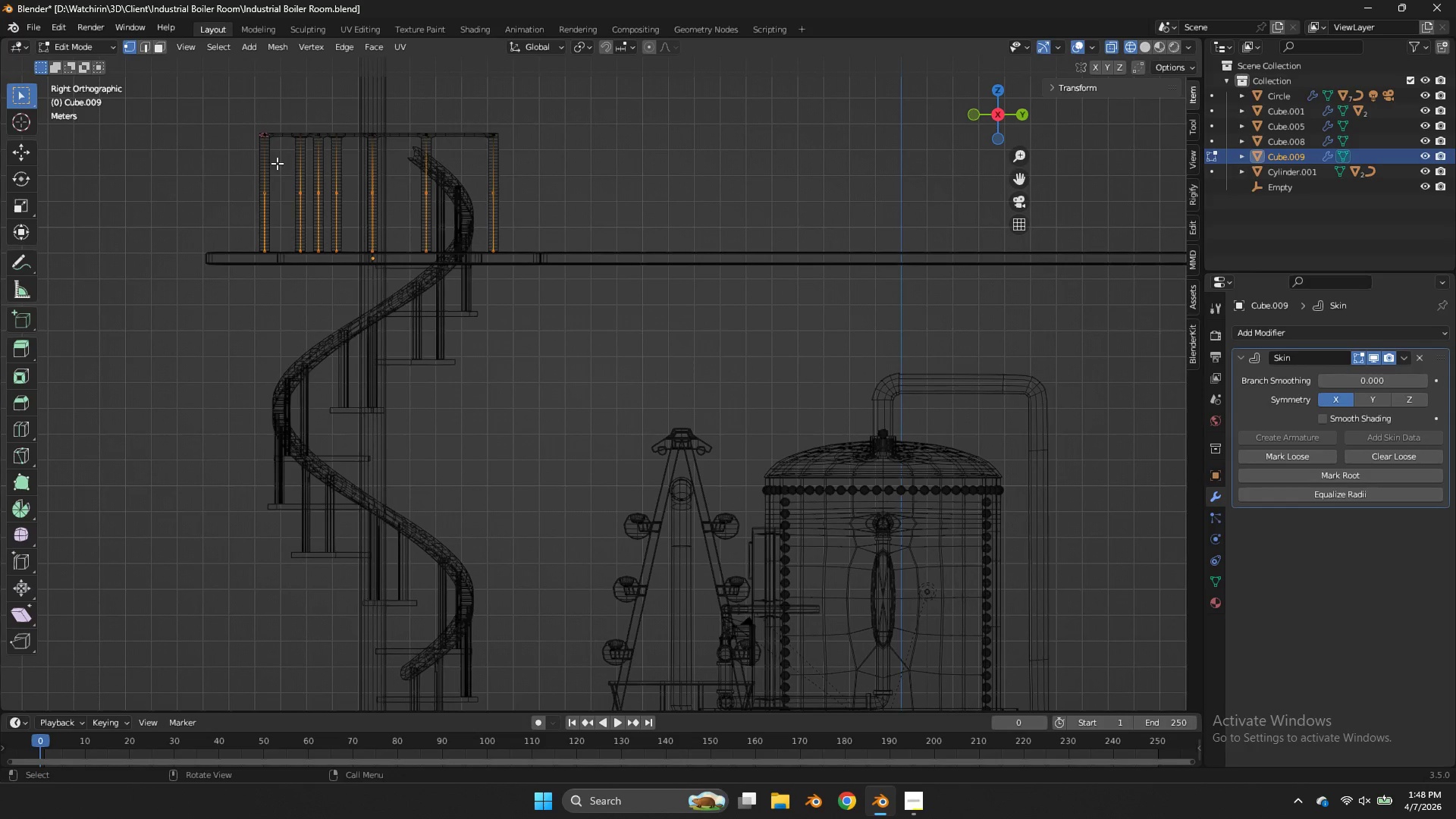 
key(Z)
 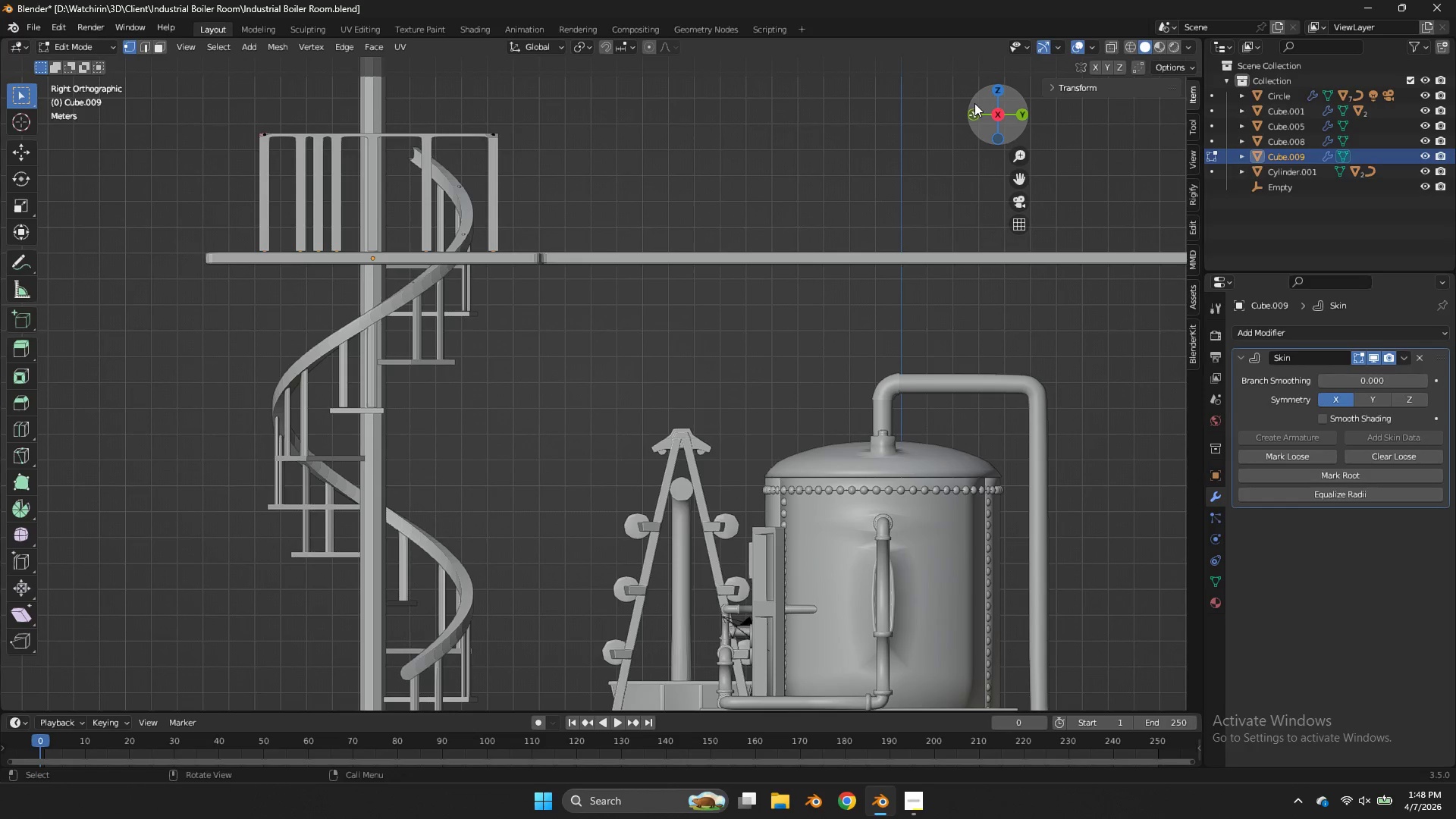 
left_click_drag(start_coordinate=[983, 109], to_coordinate=[1023, 140])
 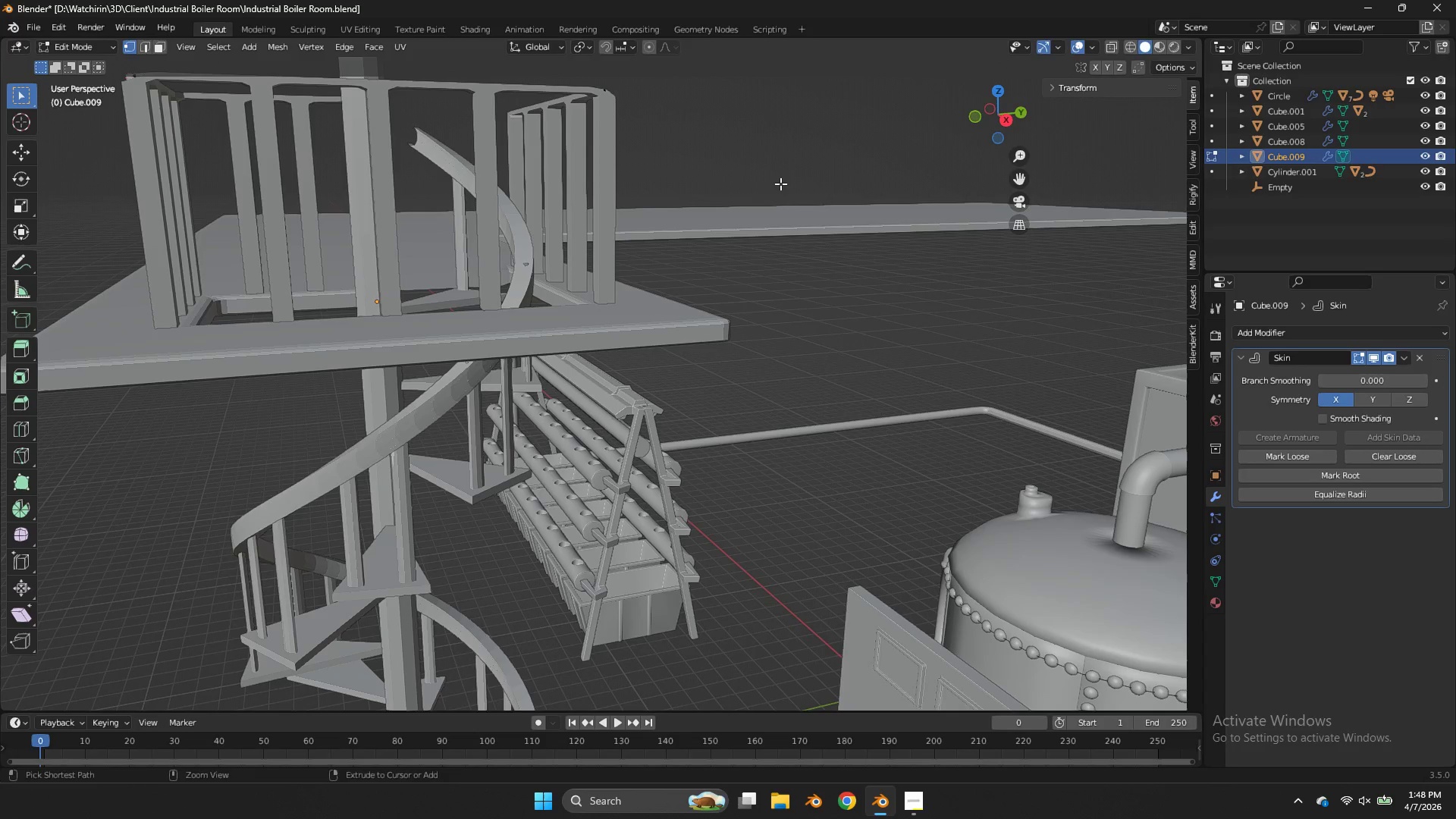 
key(Control+A)
 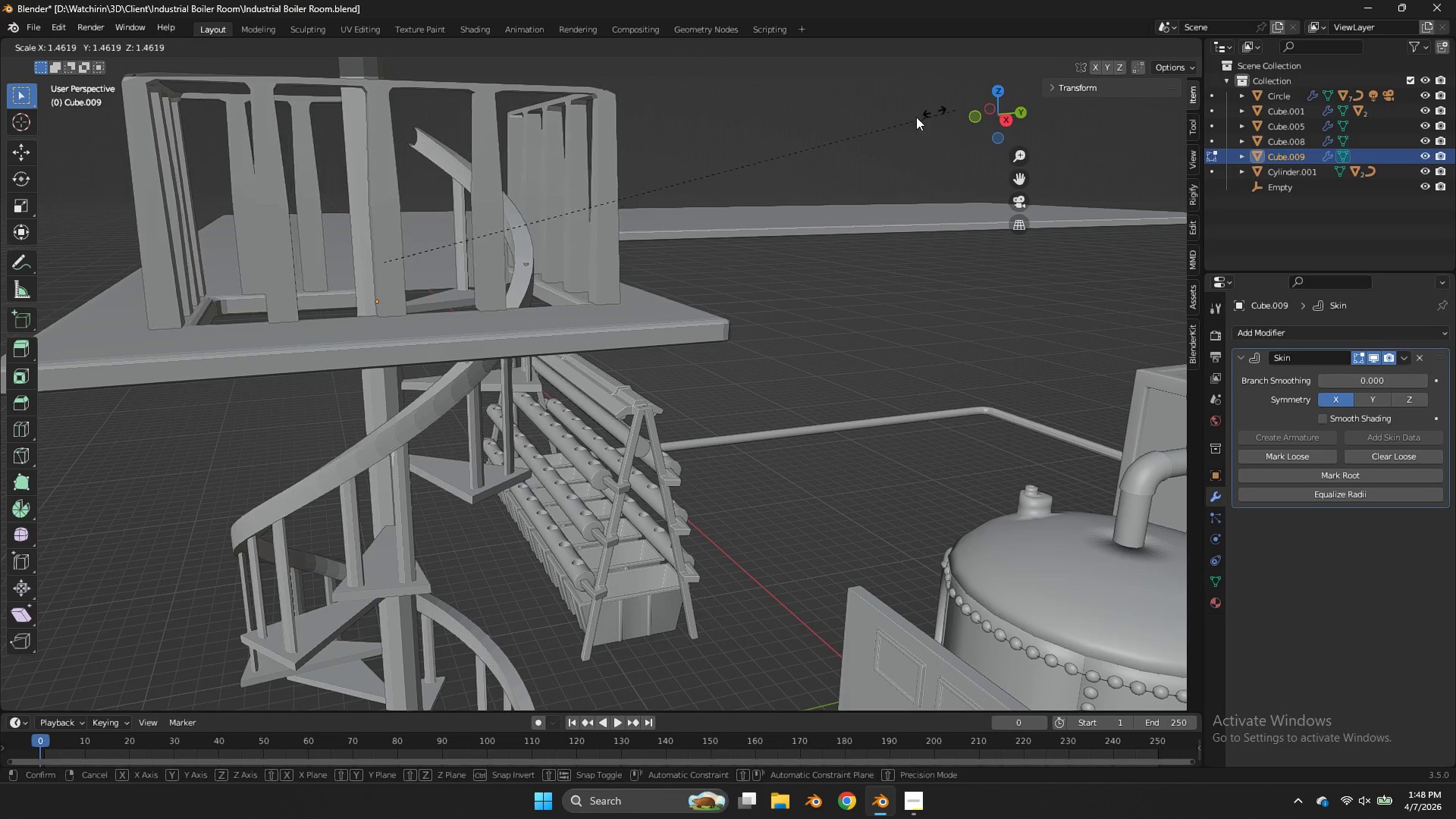 
key(Z)
 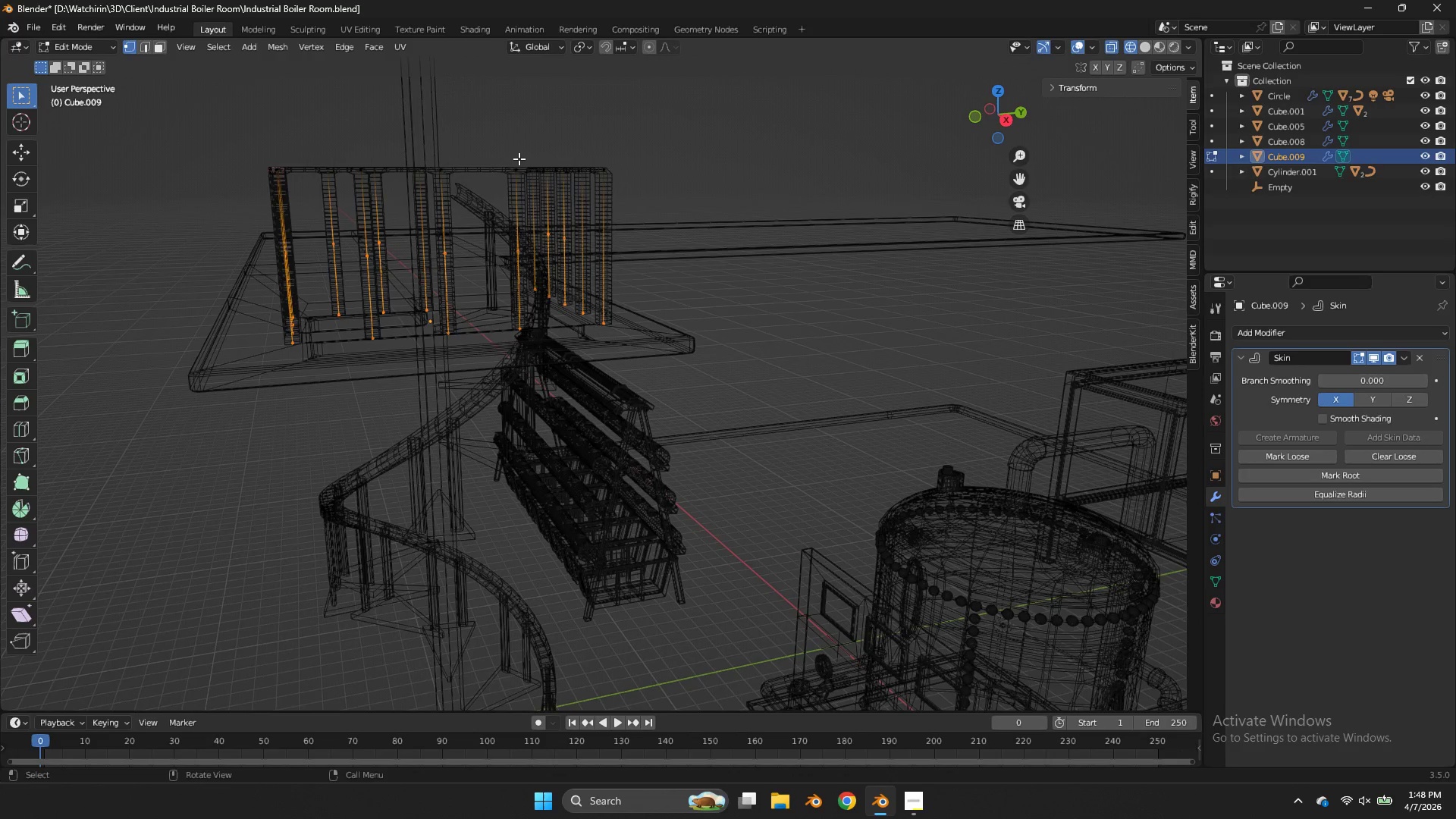 
scroll: coordinate [761, 120], scroll_direction: down, amount: 2.0
 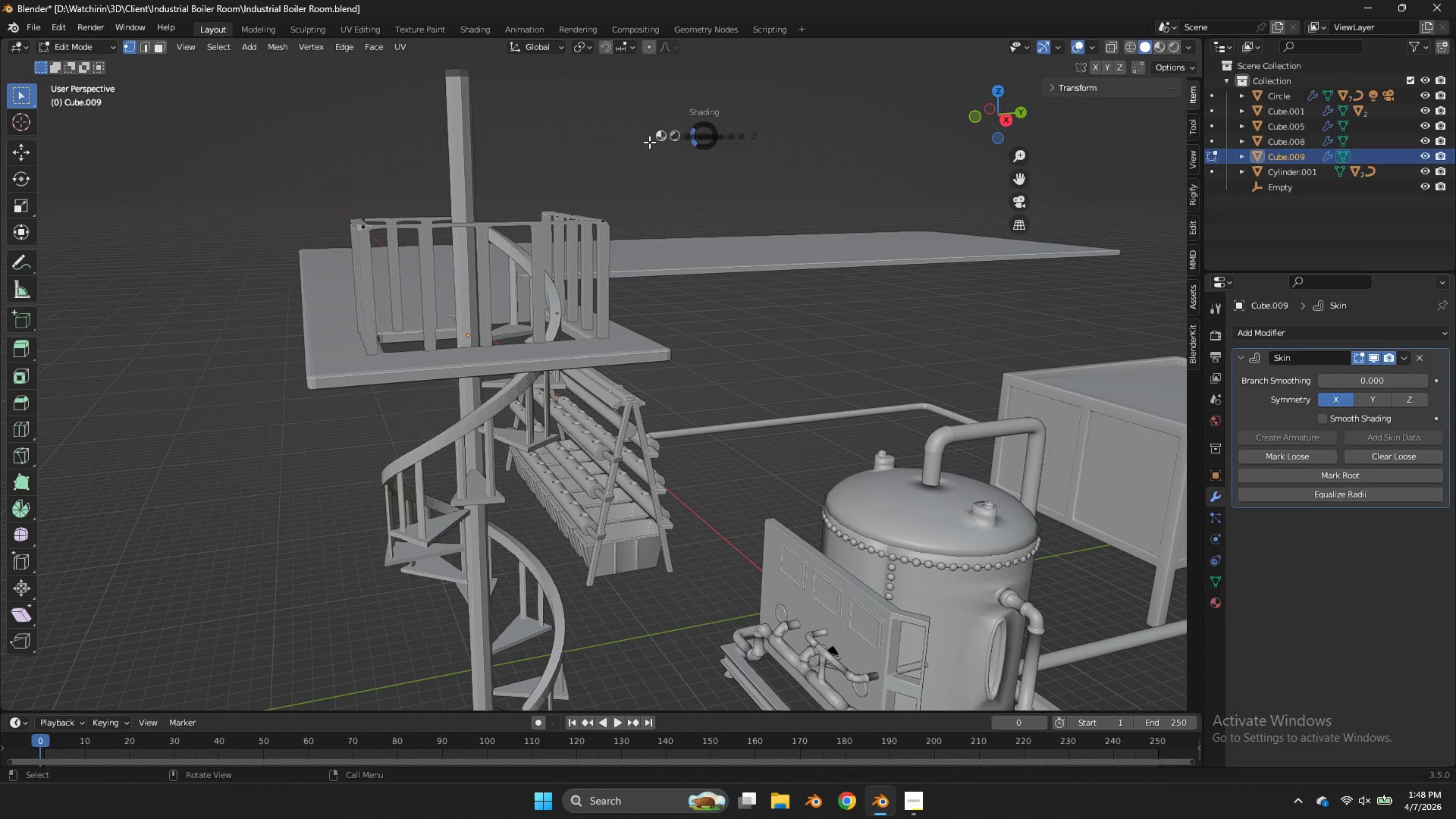 
key(Control+R)
 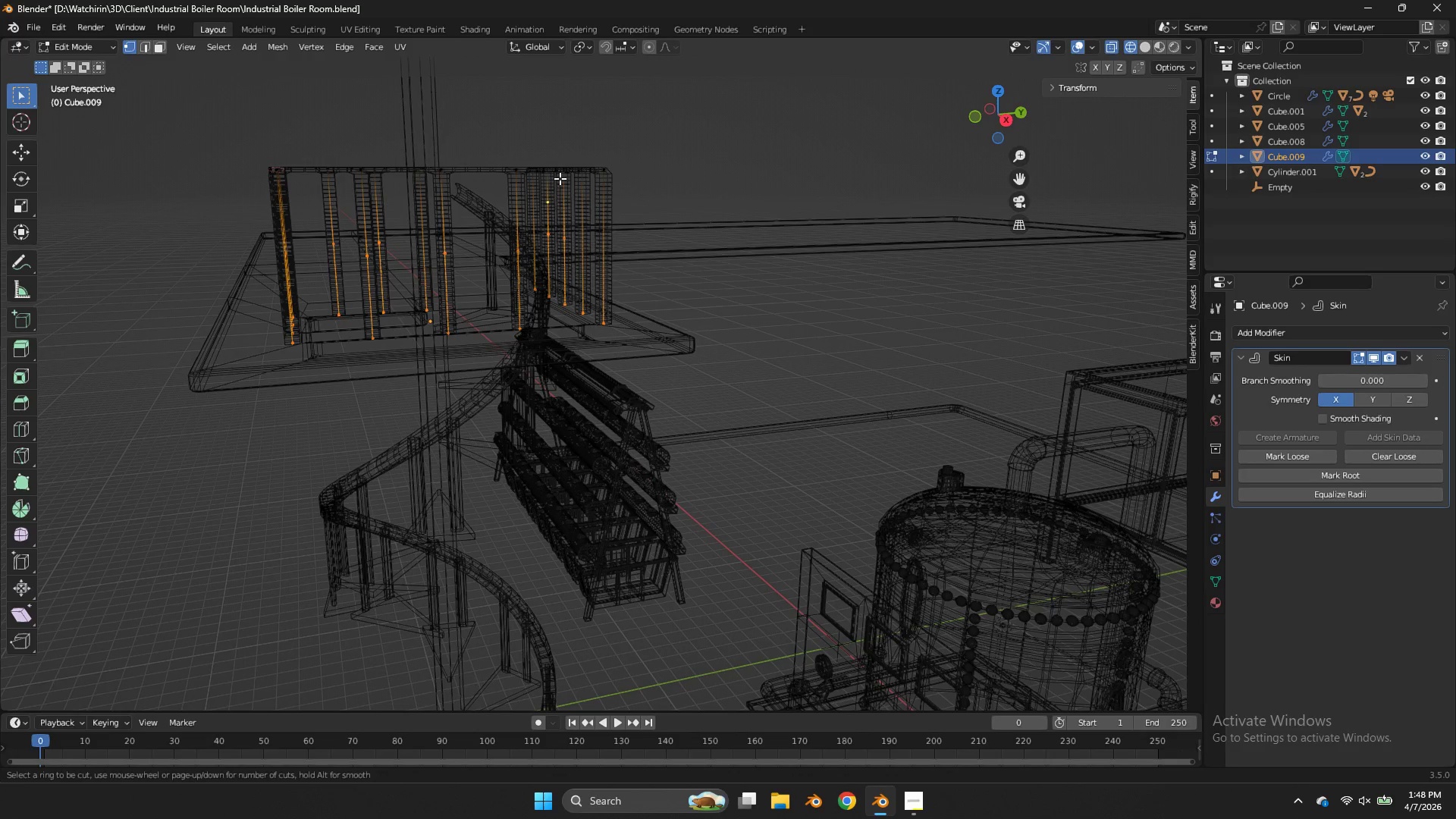 
scroll: coordinate [519, 158], scroll_direction: up, amount: 1.0
 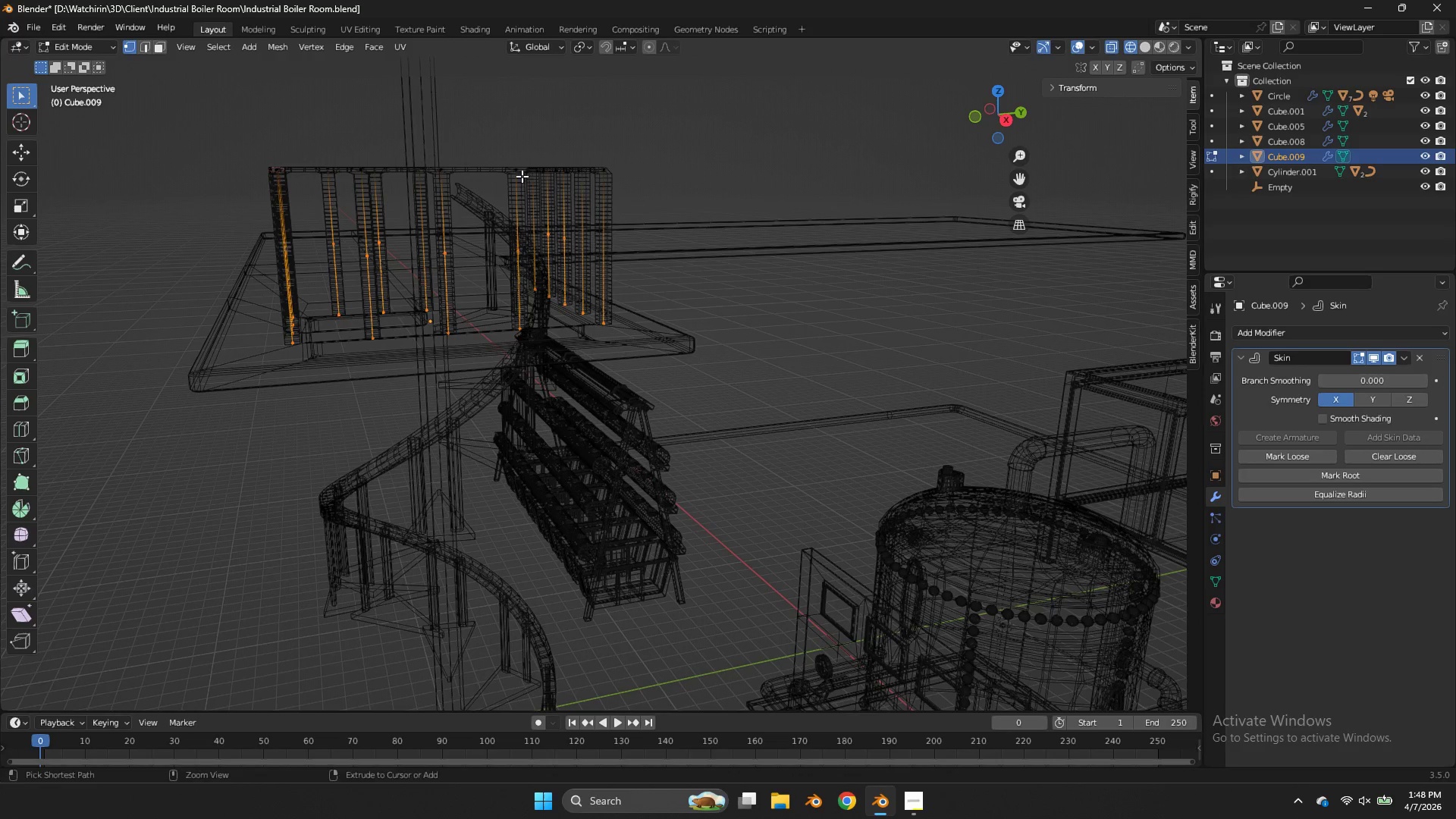 
right_click([694, 141])
 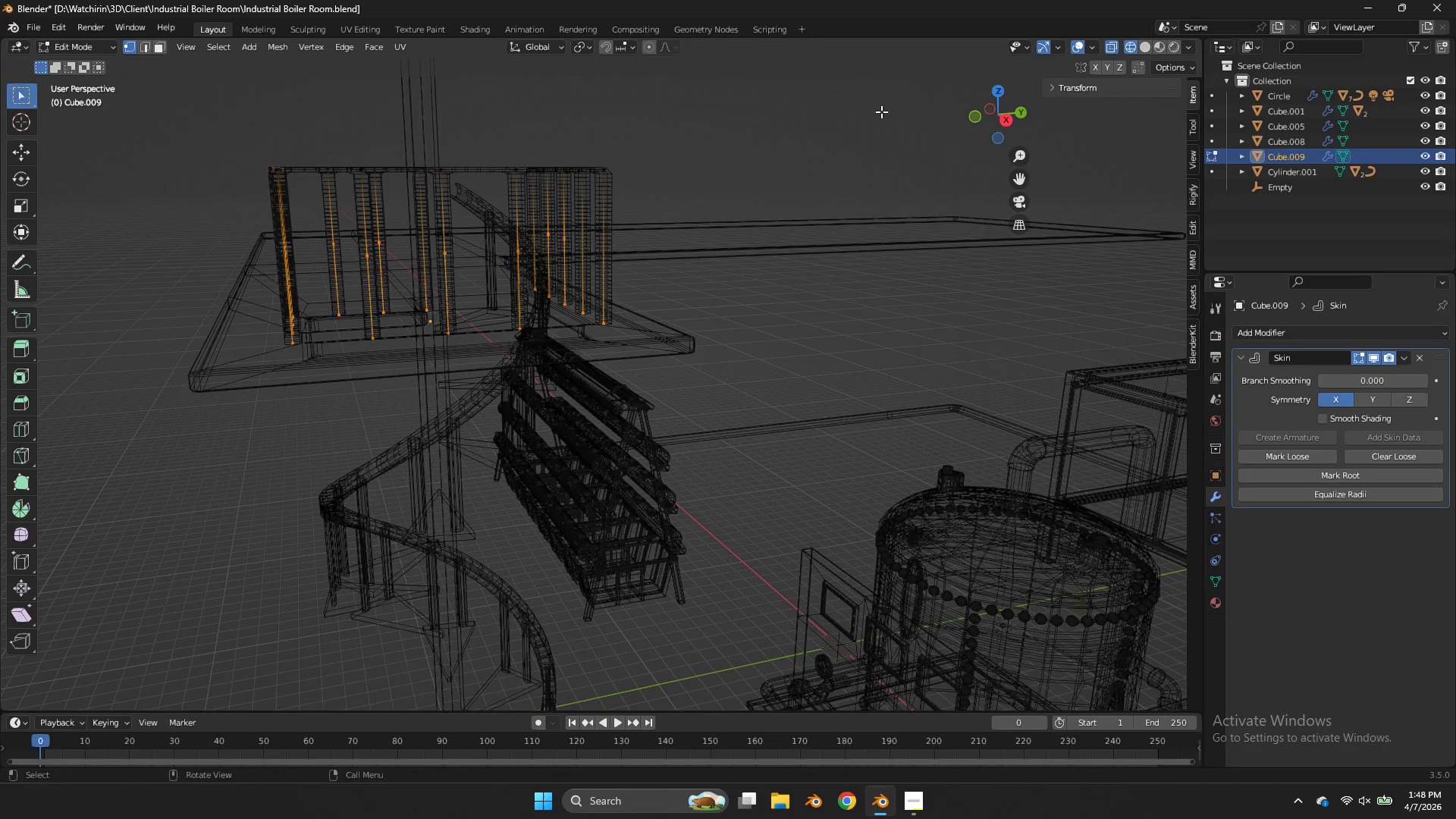 
scroll: coordinate [563, 177], scroll_direction: up, amount: 1.0
 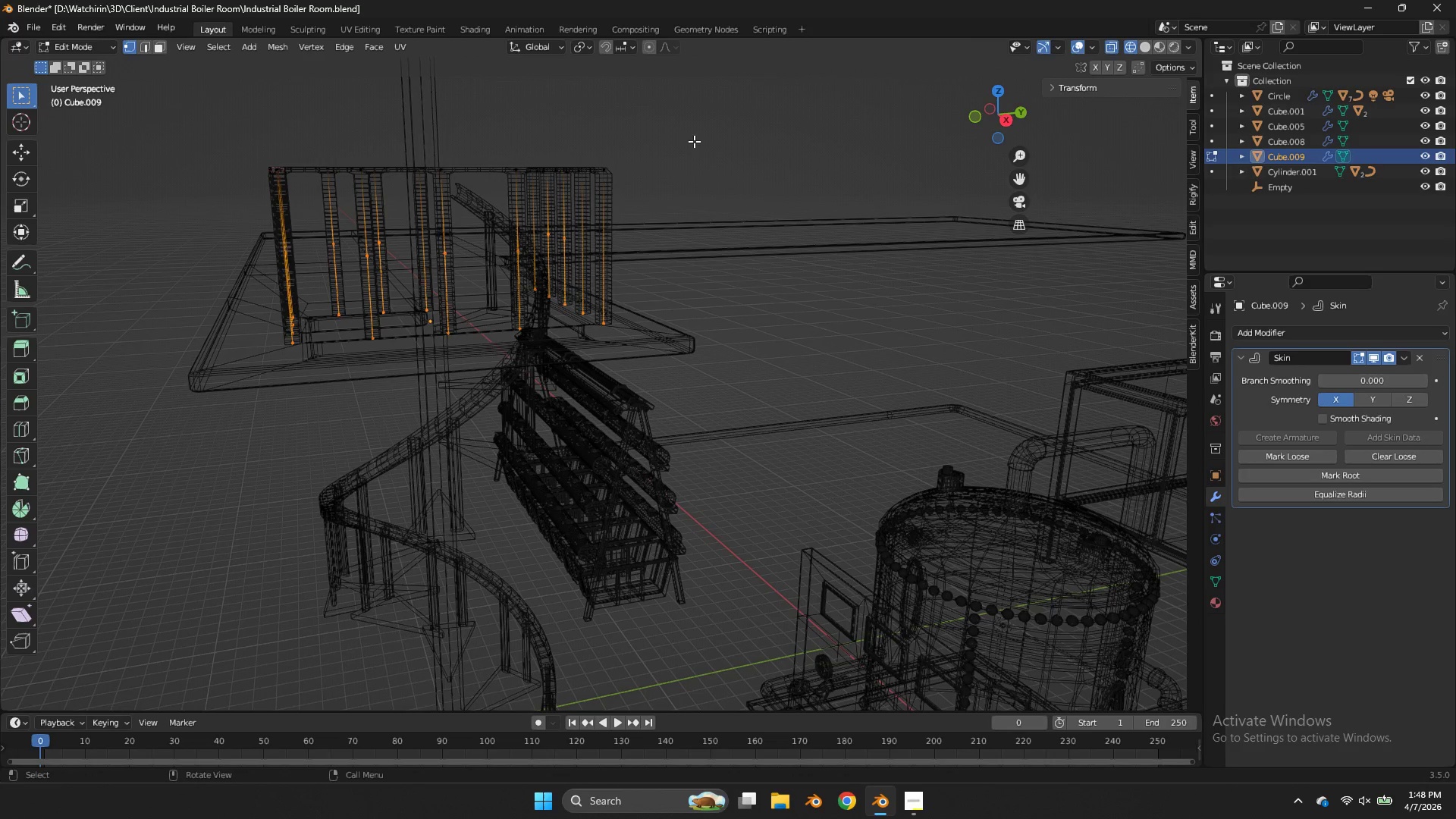 
key(Z)
 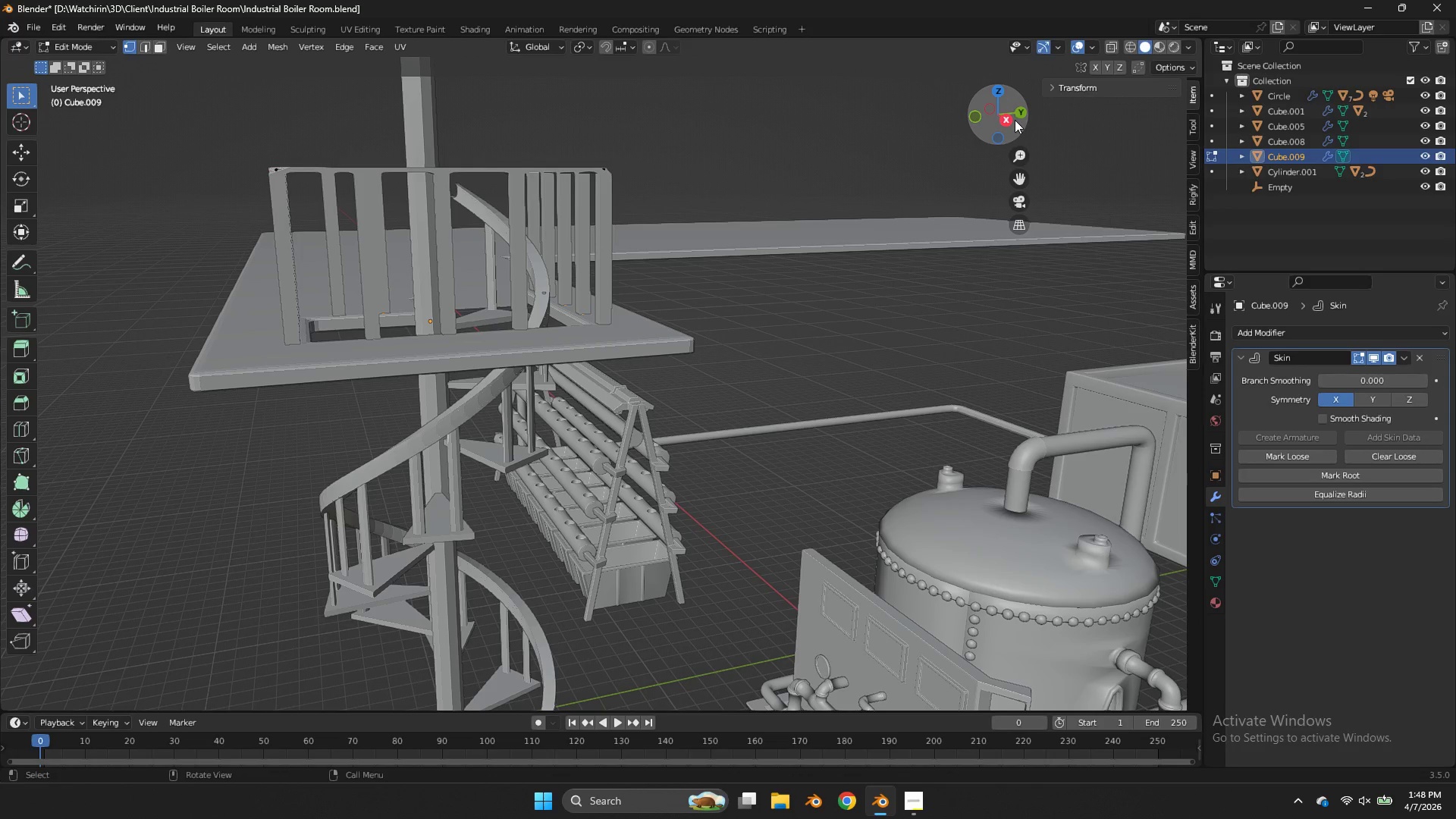 
left_click_drag(start_coordinate=[1013, 120], to_coordinate=[1034, 125])
 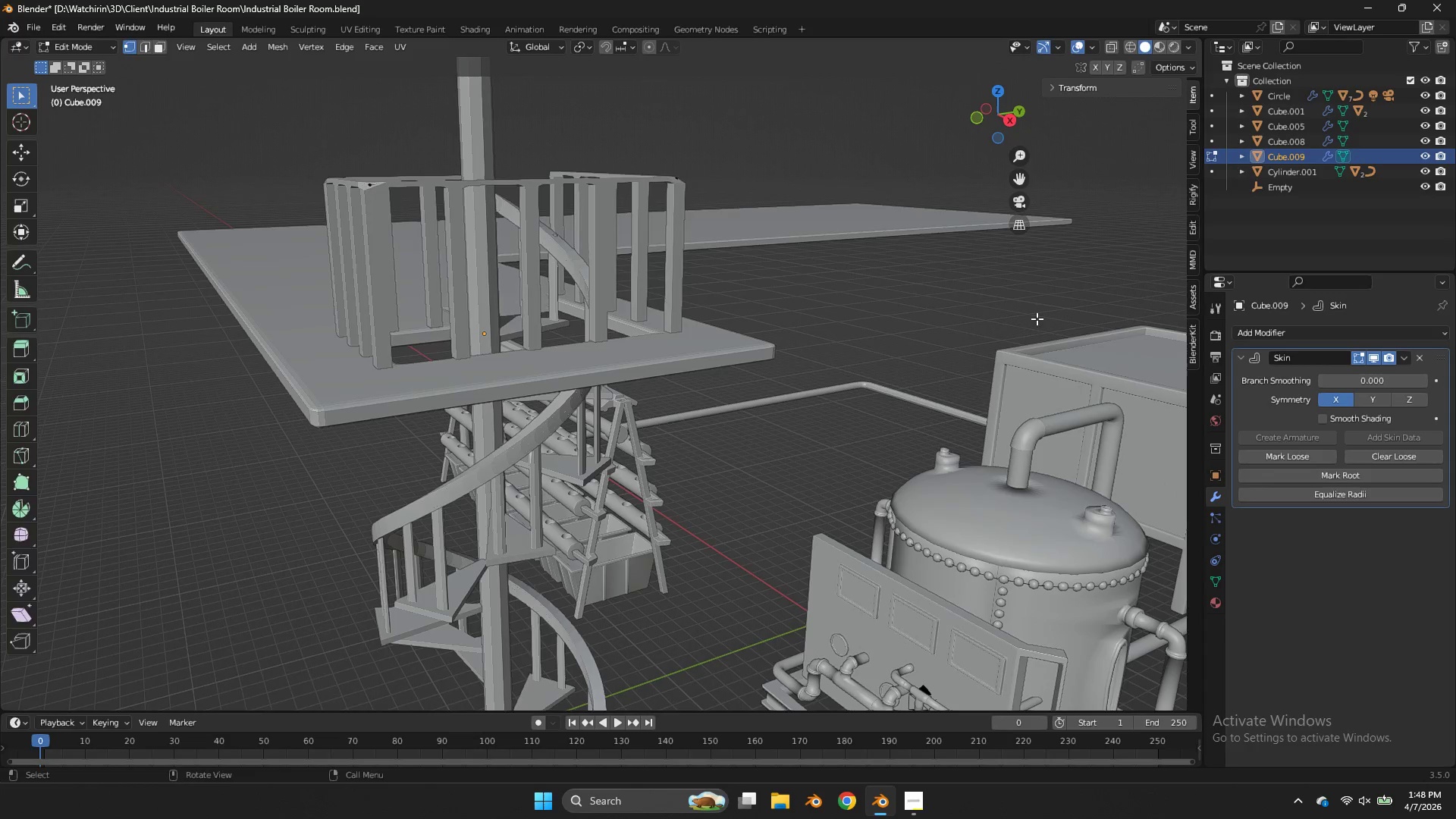 
key(Tab)
 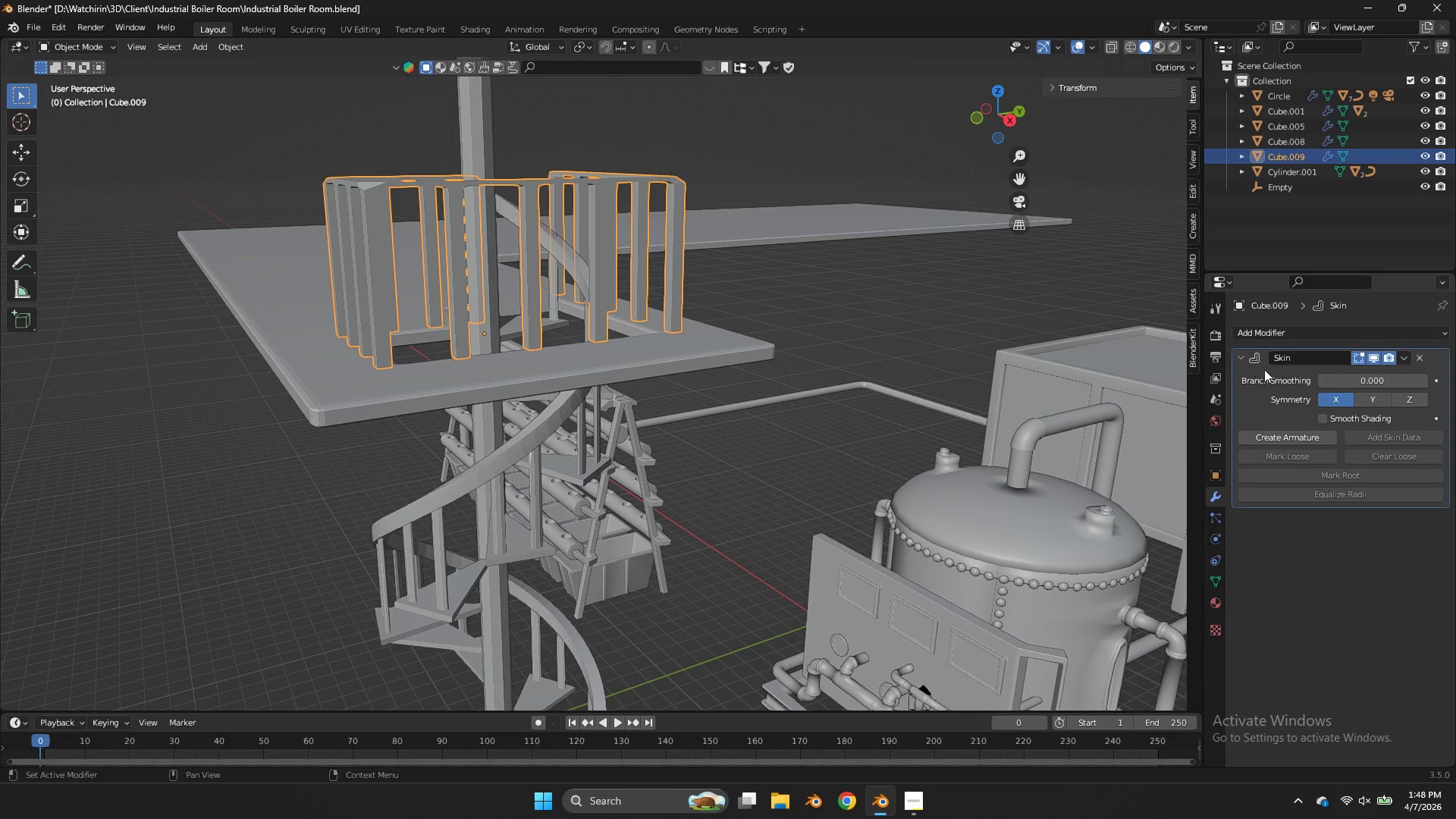 
key(Control+A)
 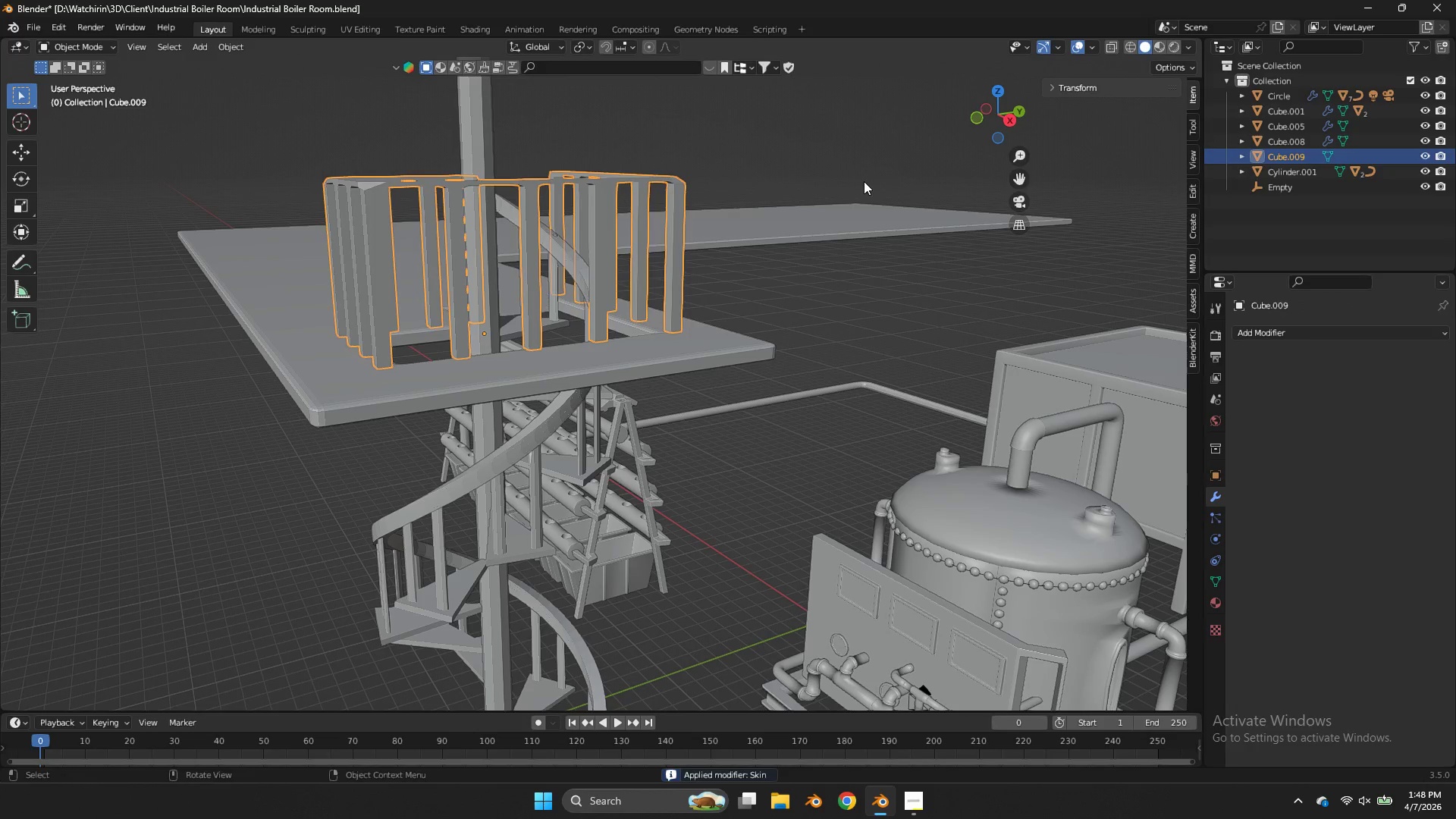 
key(Tab)
 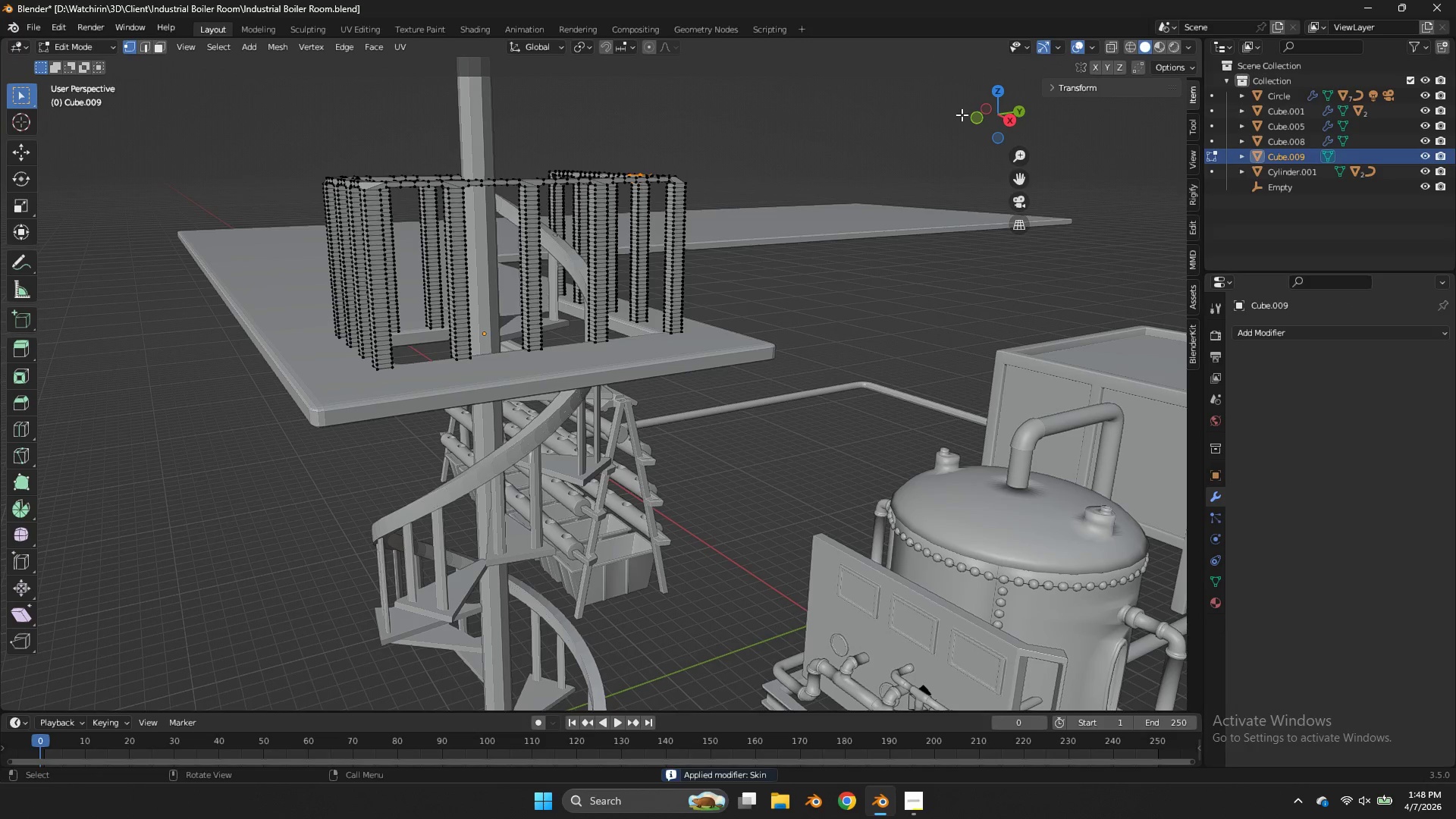 
left_click_drag(start_coordinate=[965, 119], to_coordinate=[975, 135])
 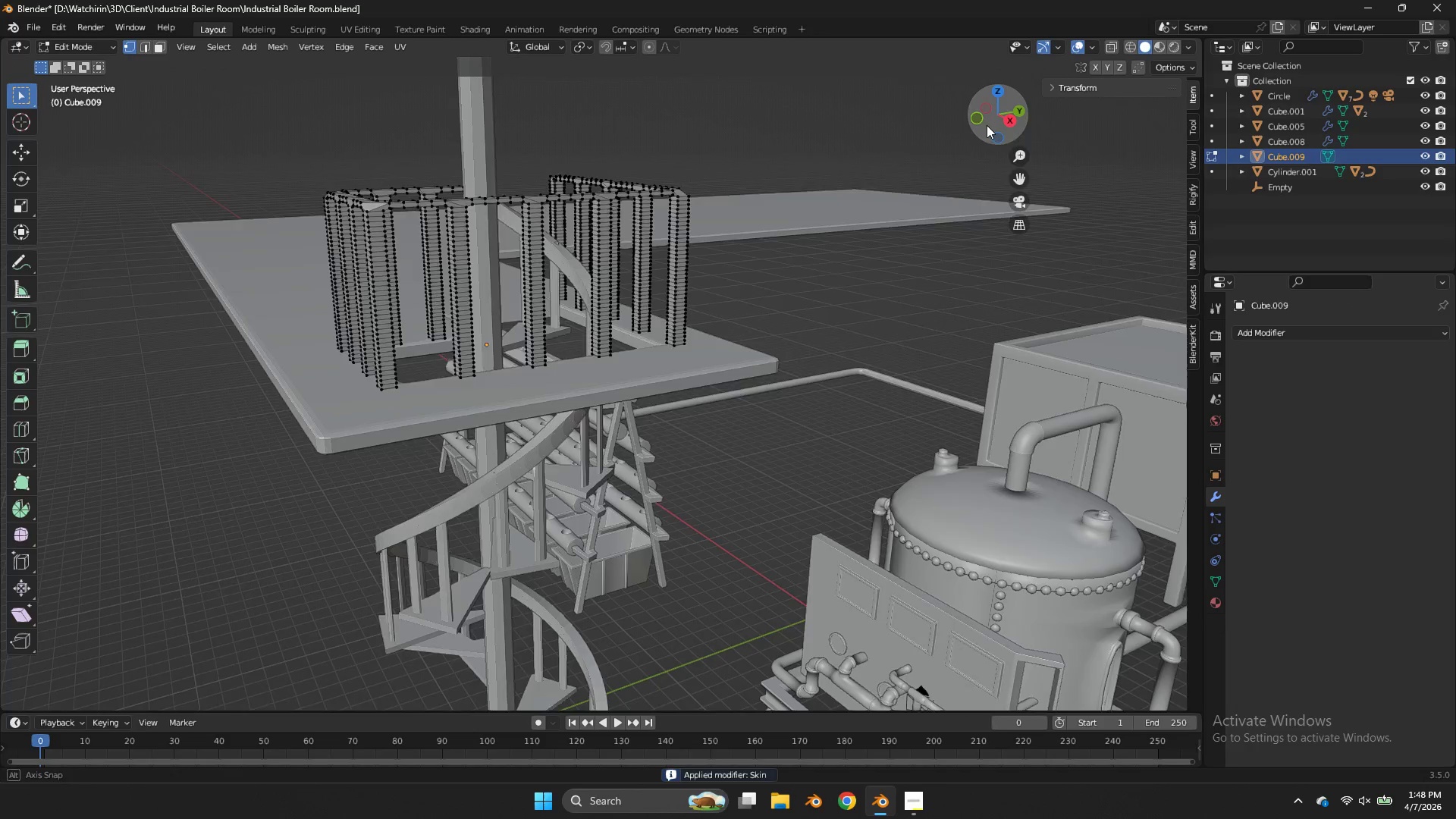 
left_click_drag(start_coordinate=[981, 118], to_coordinate=[995, 142])
 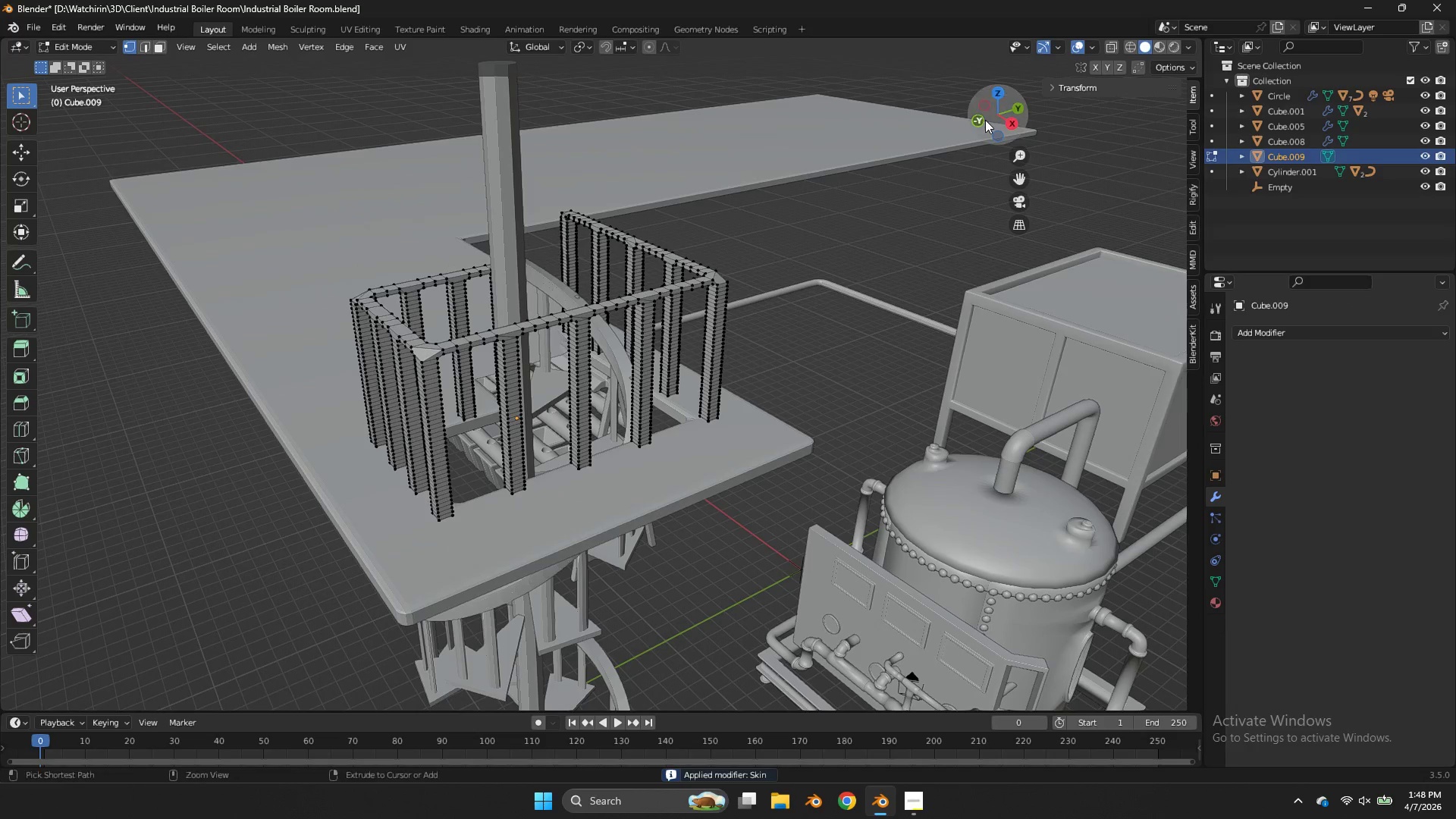 
key(Control+Z)
 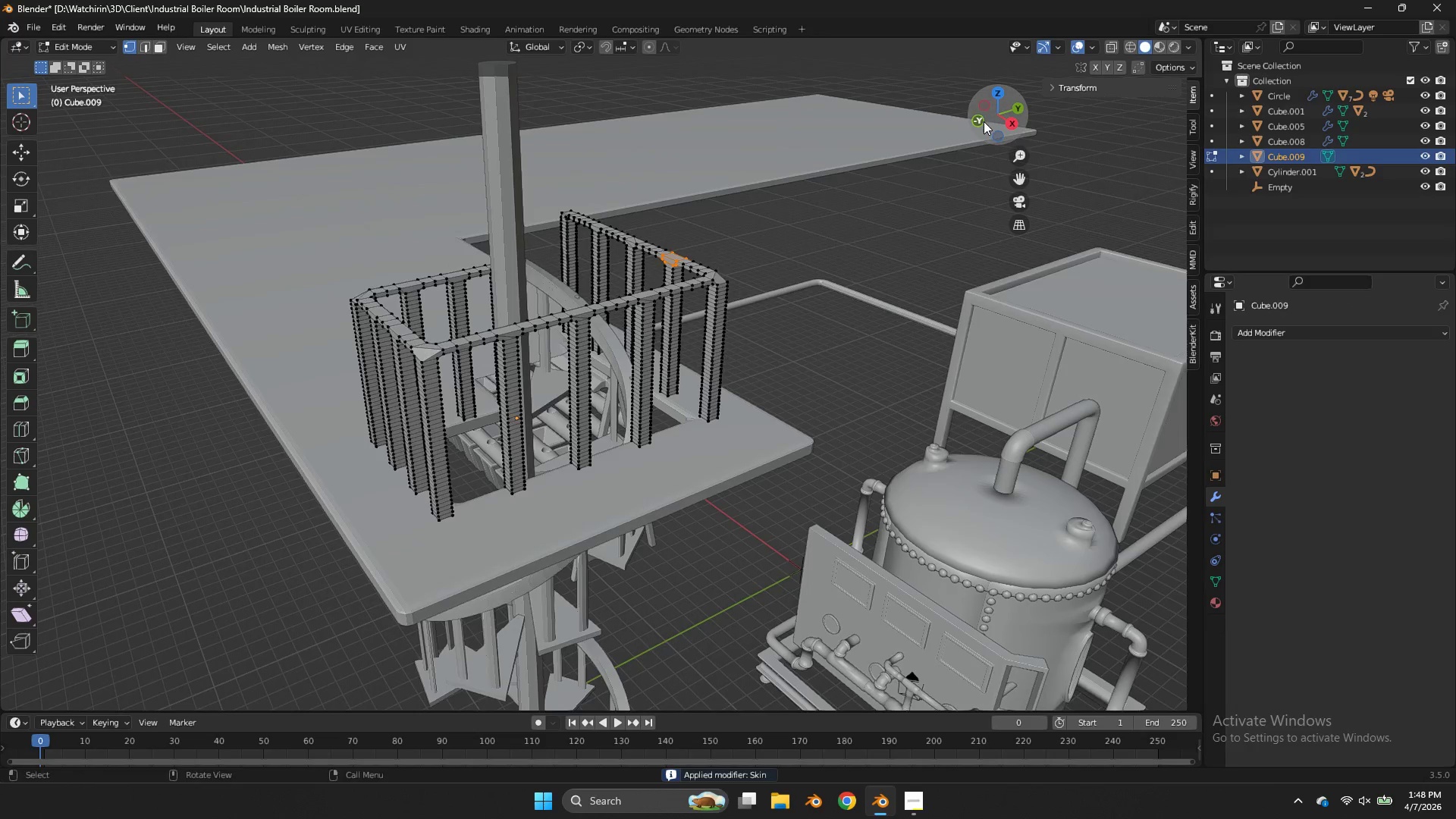 
left_click_drag(start_coordinate=[985, 121], to_coordinate=[971, 116])
 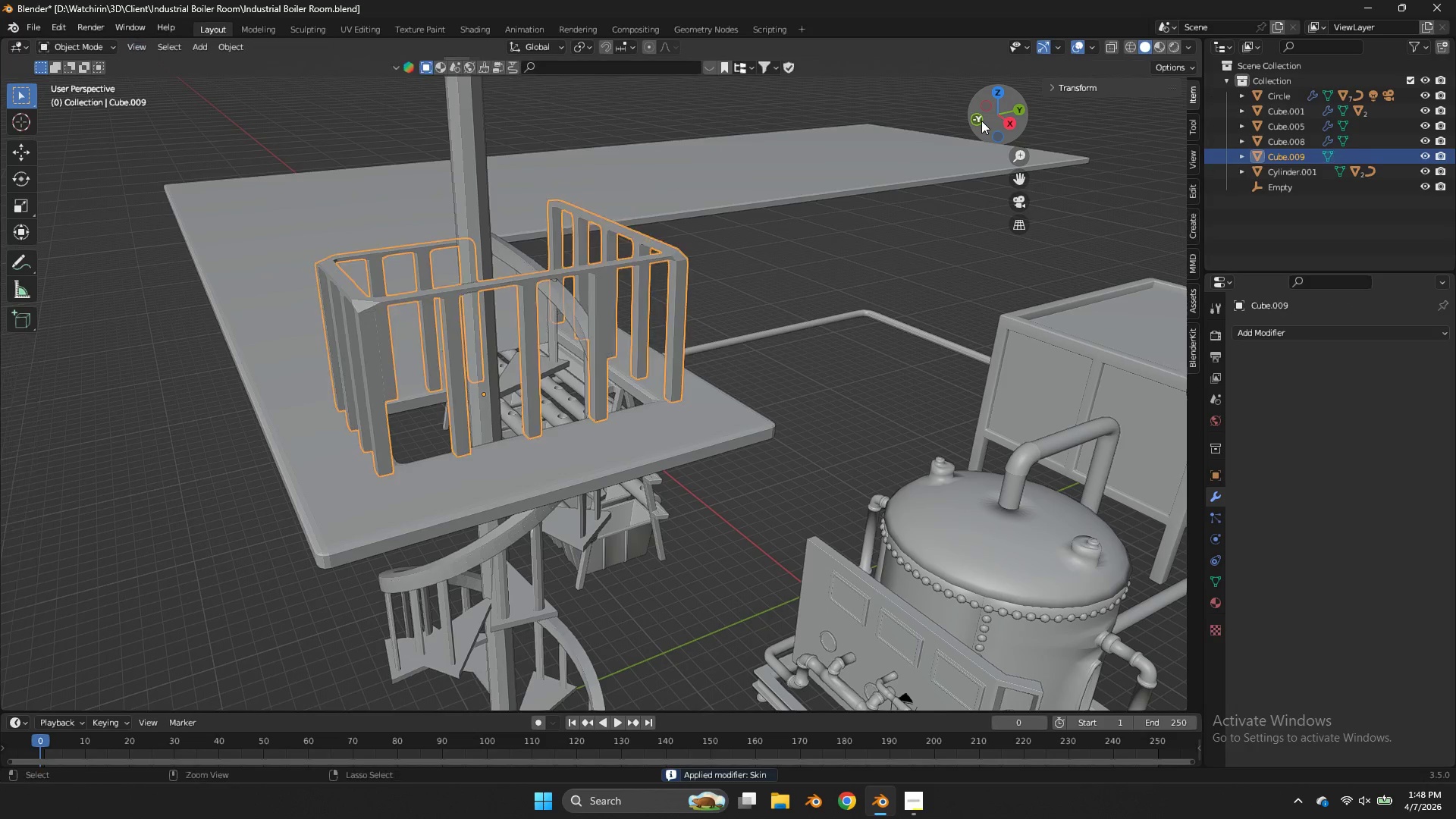 
key(Control+Z)
 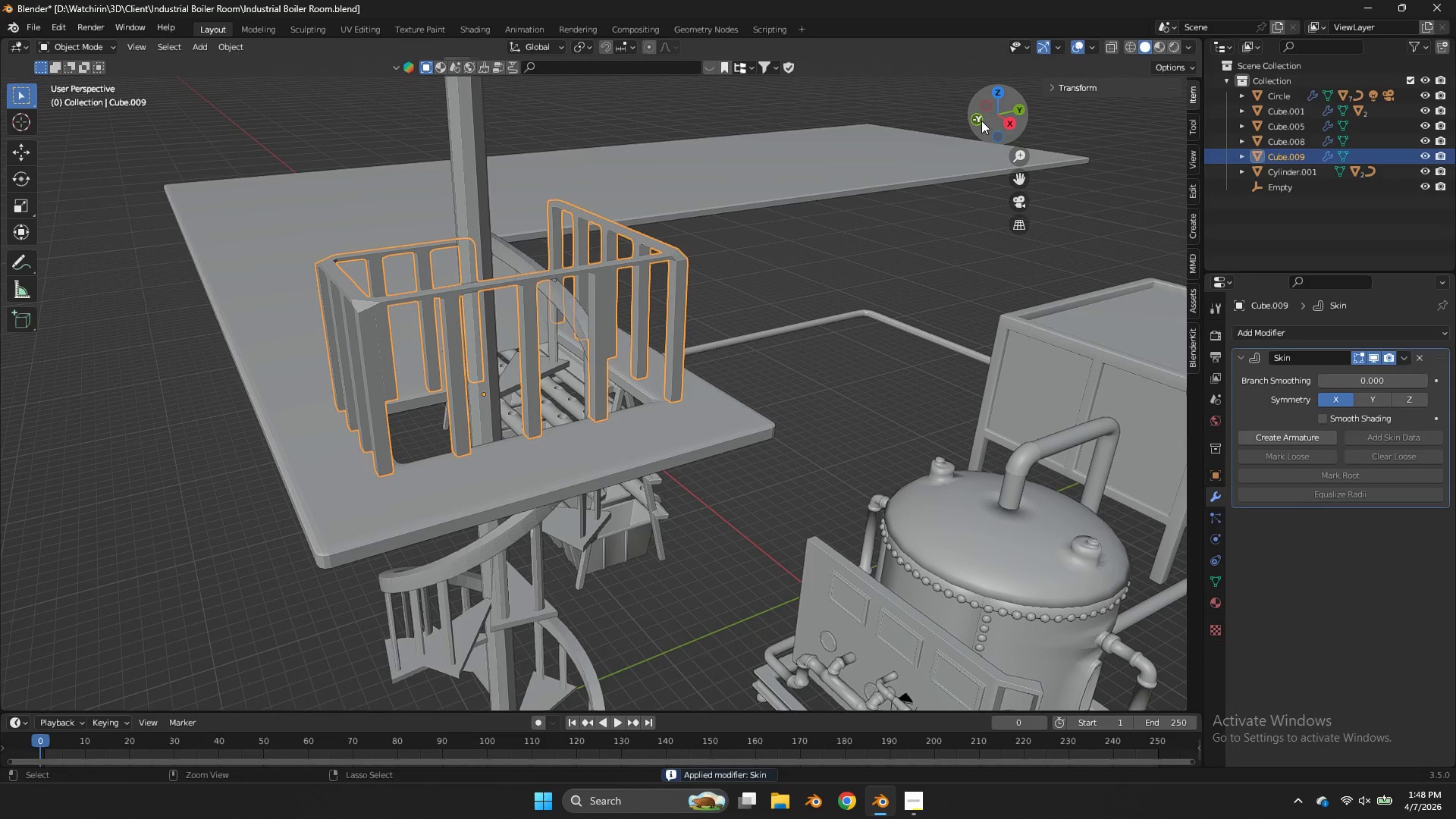 
key(Control+Z)
 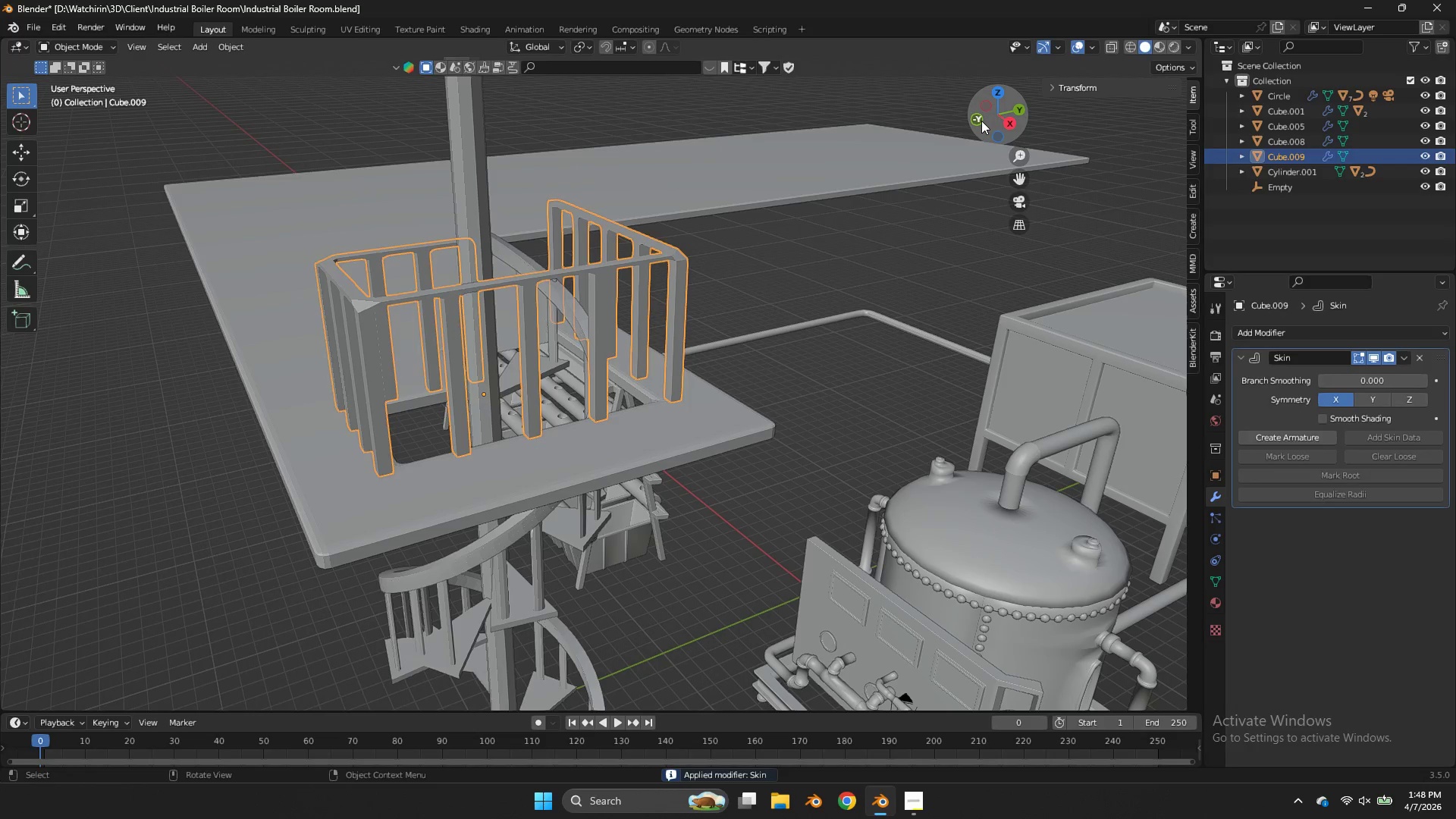 
key(Tab)
 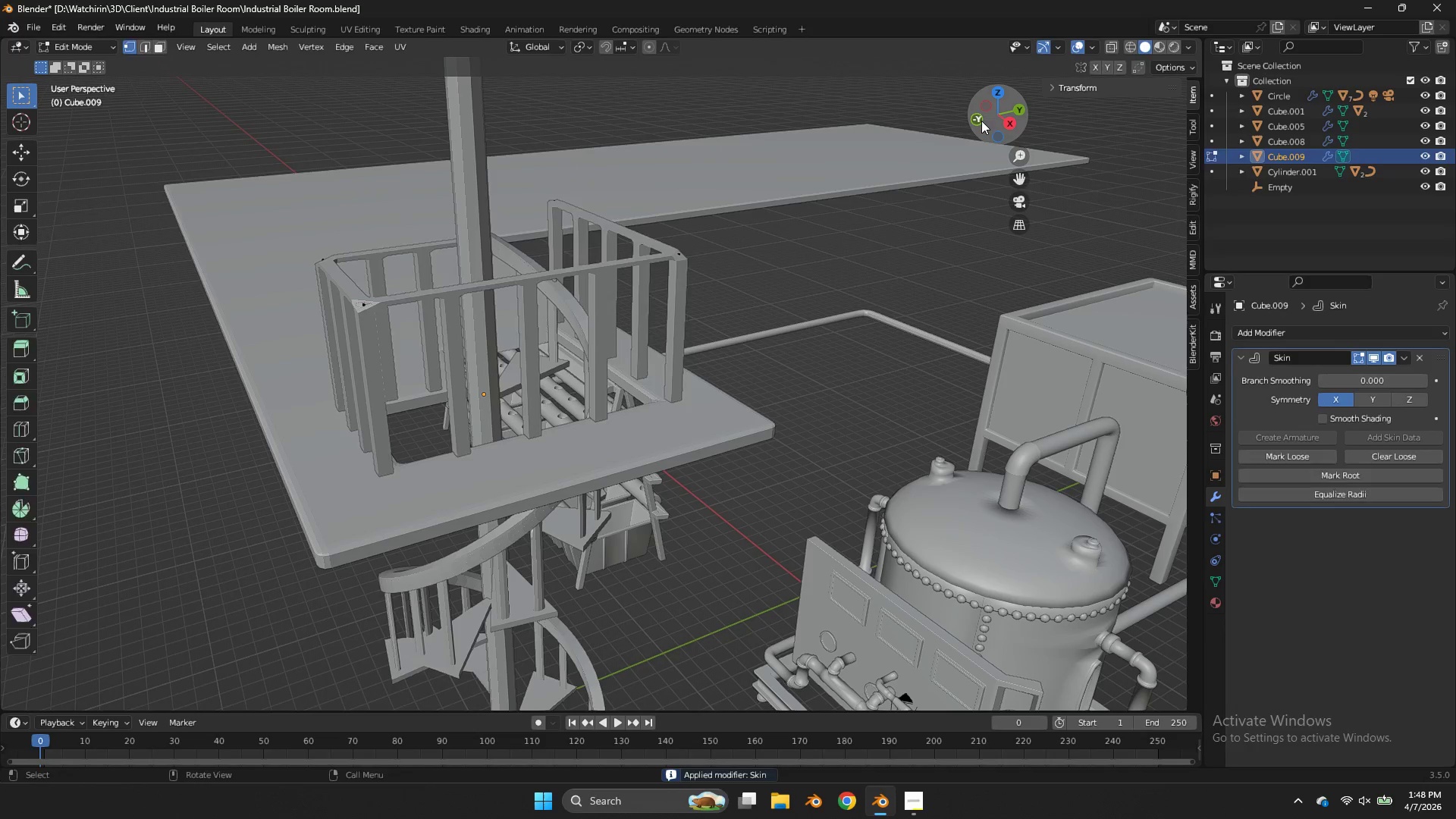 
key(Tab)
 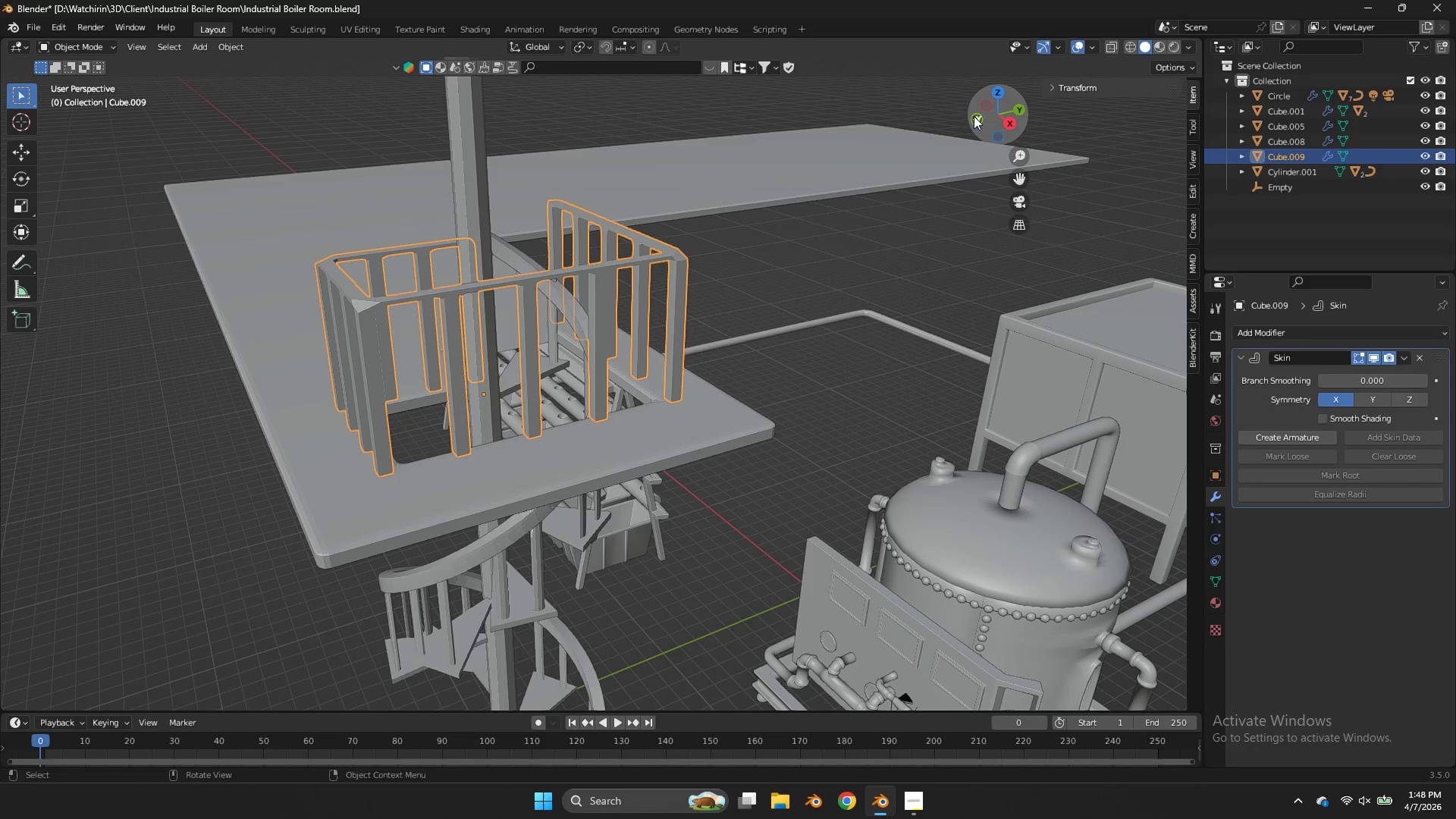 
key(Control+ControlLeft)
 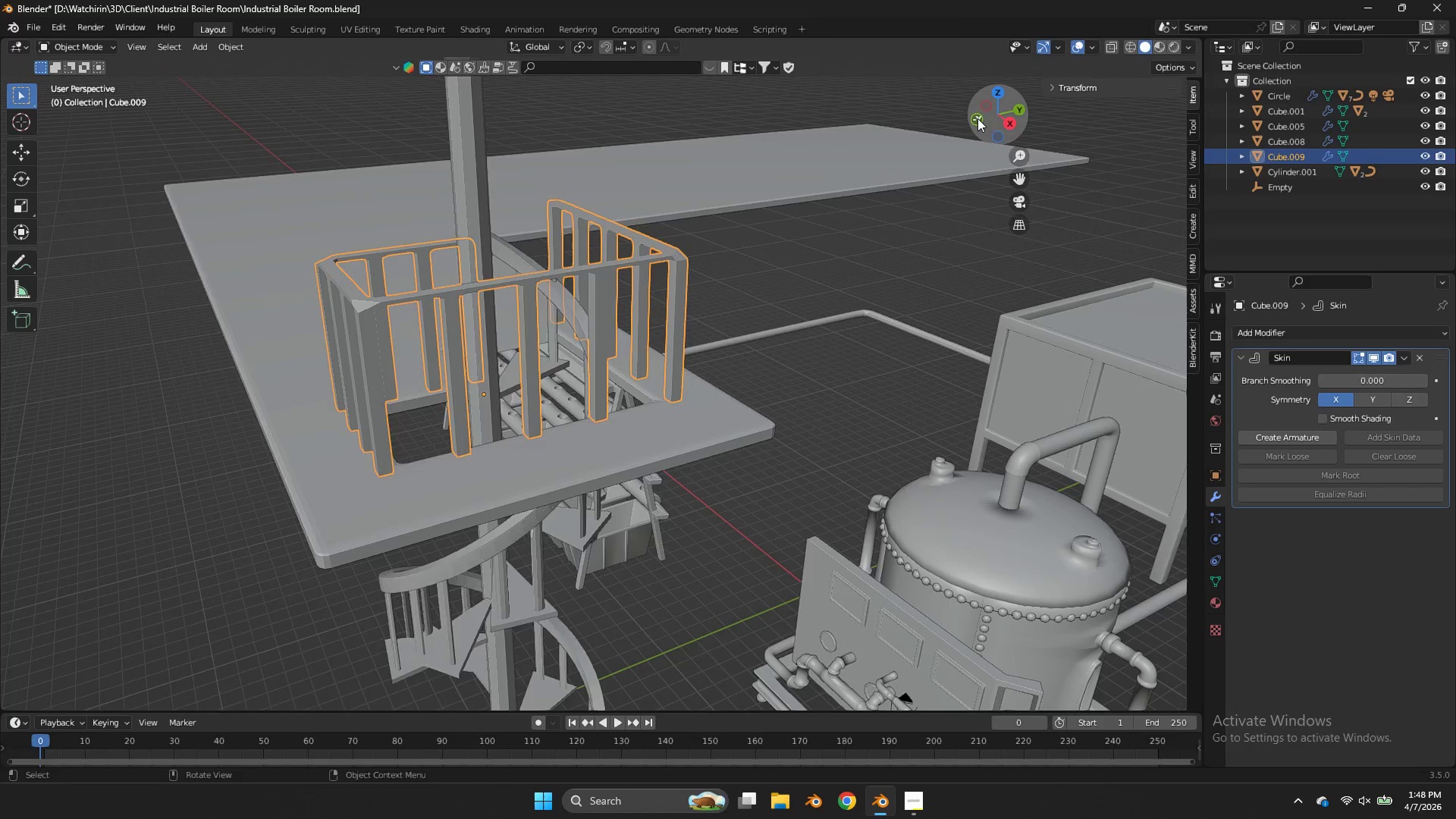 
left_click_drag(start_coordinate=[977, 118], to_coordinate=[983, 119])
 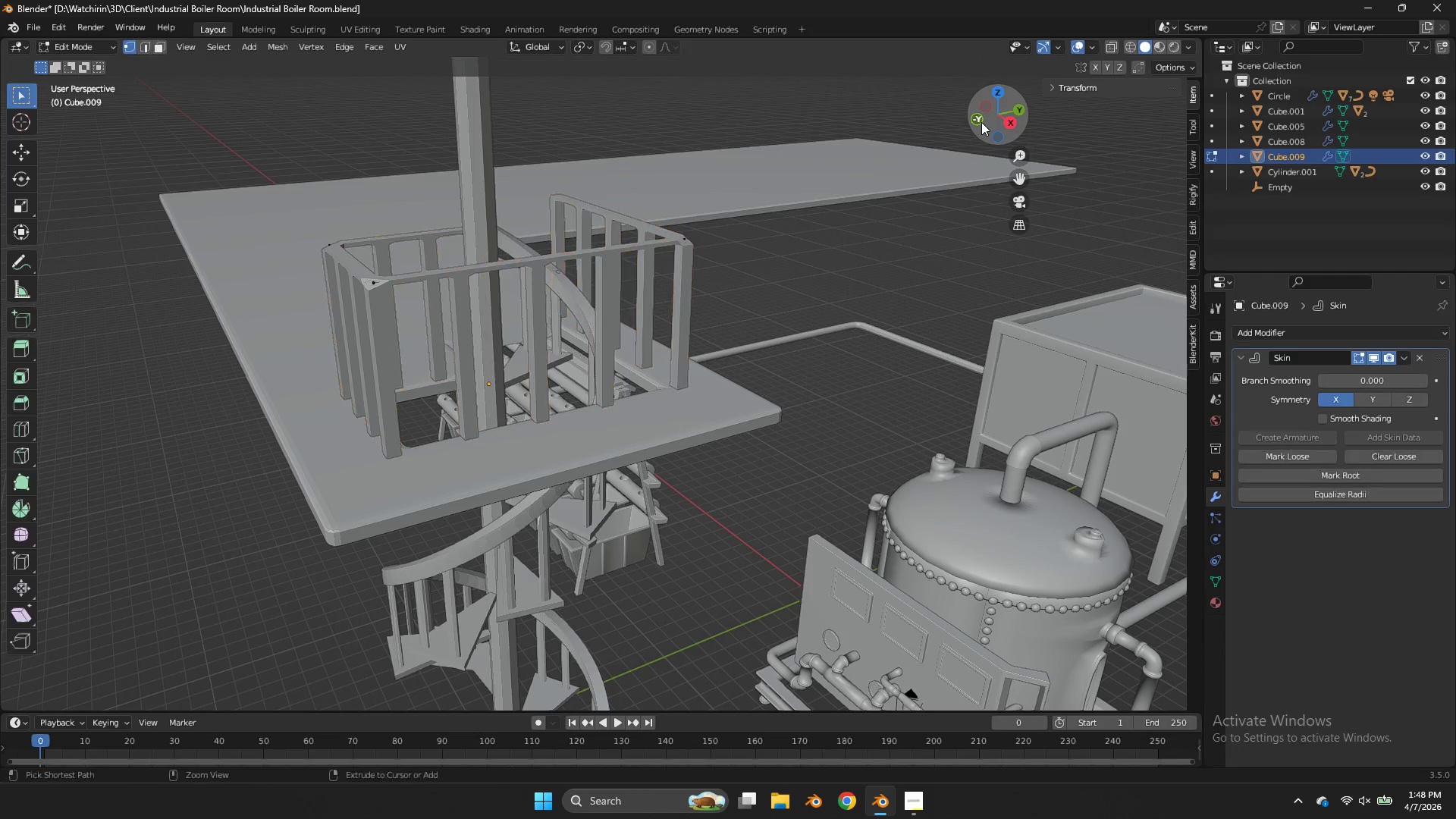 
key(Control+Z)
 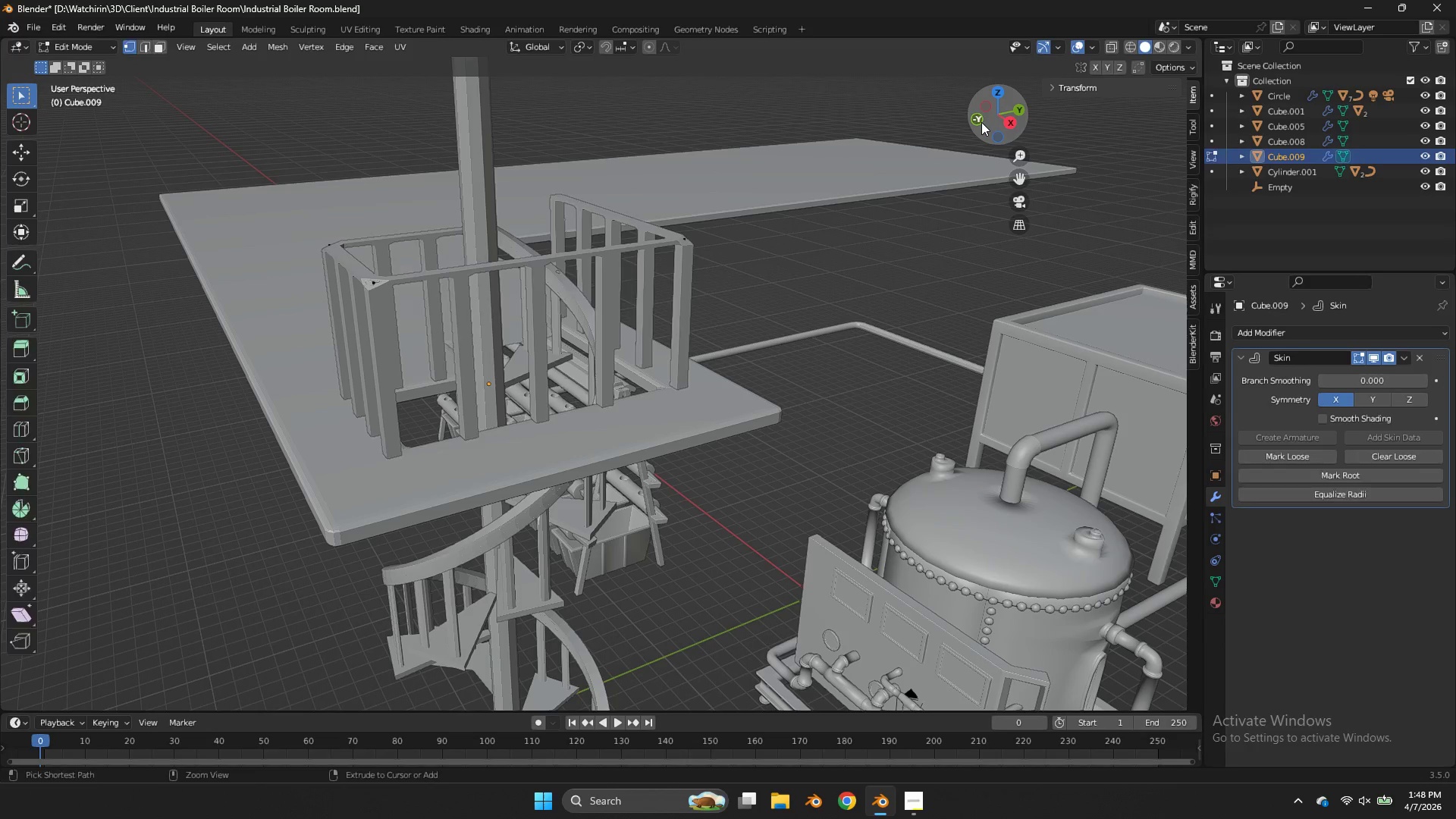 
key(Control+Z)
 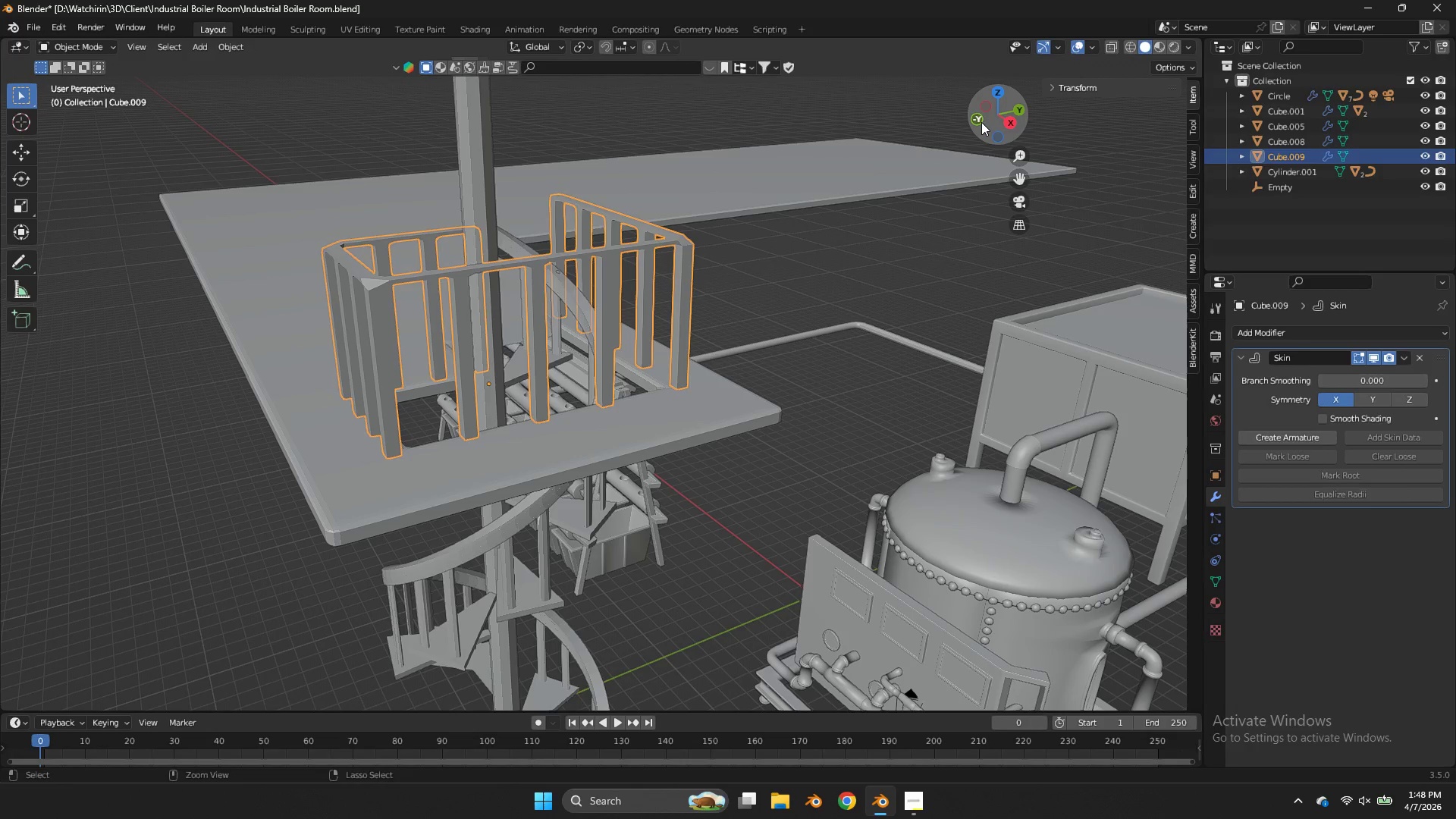 
key(Control+Z)
 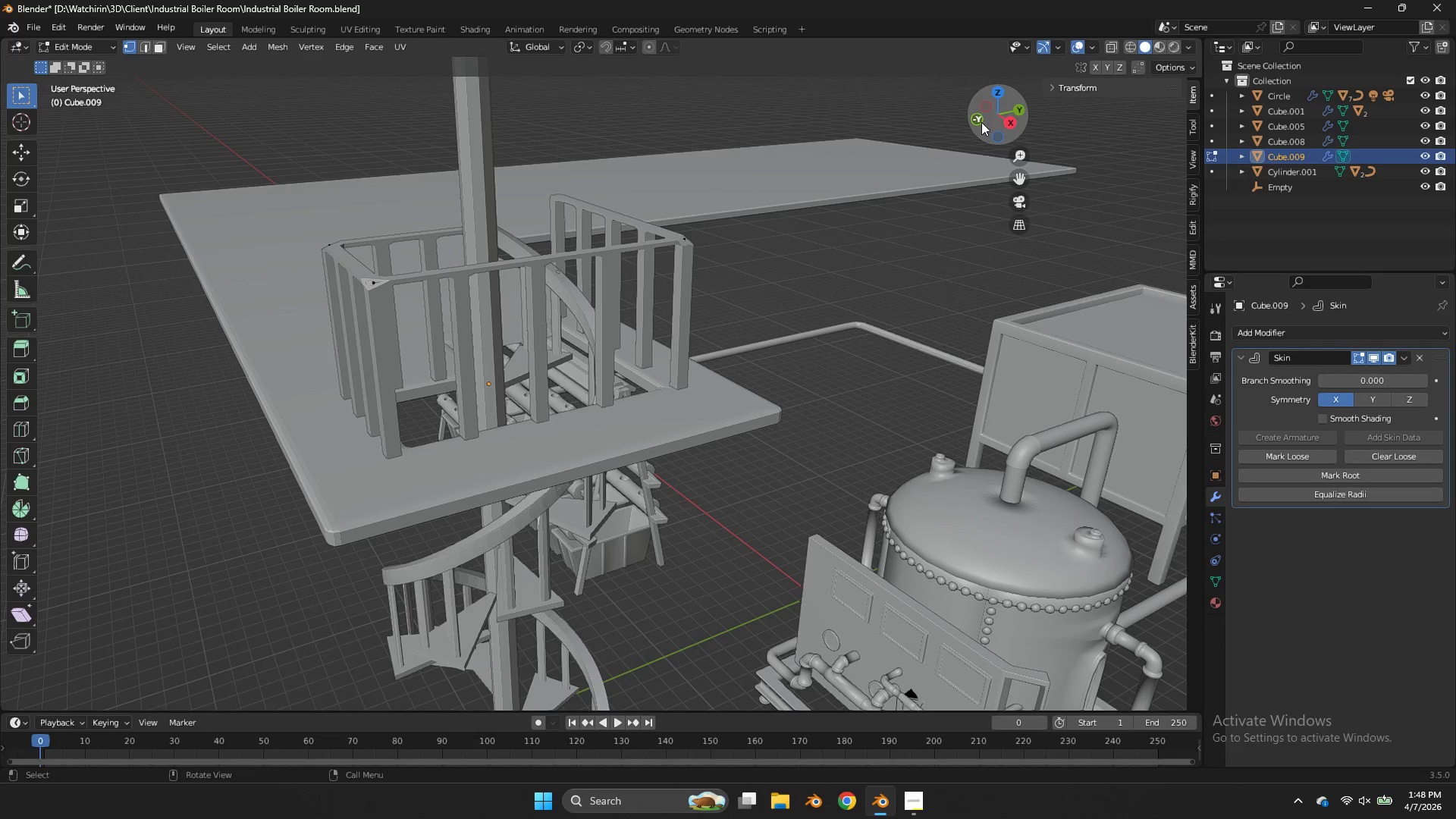 
key(Z)
 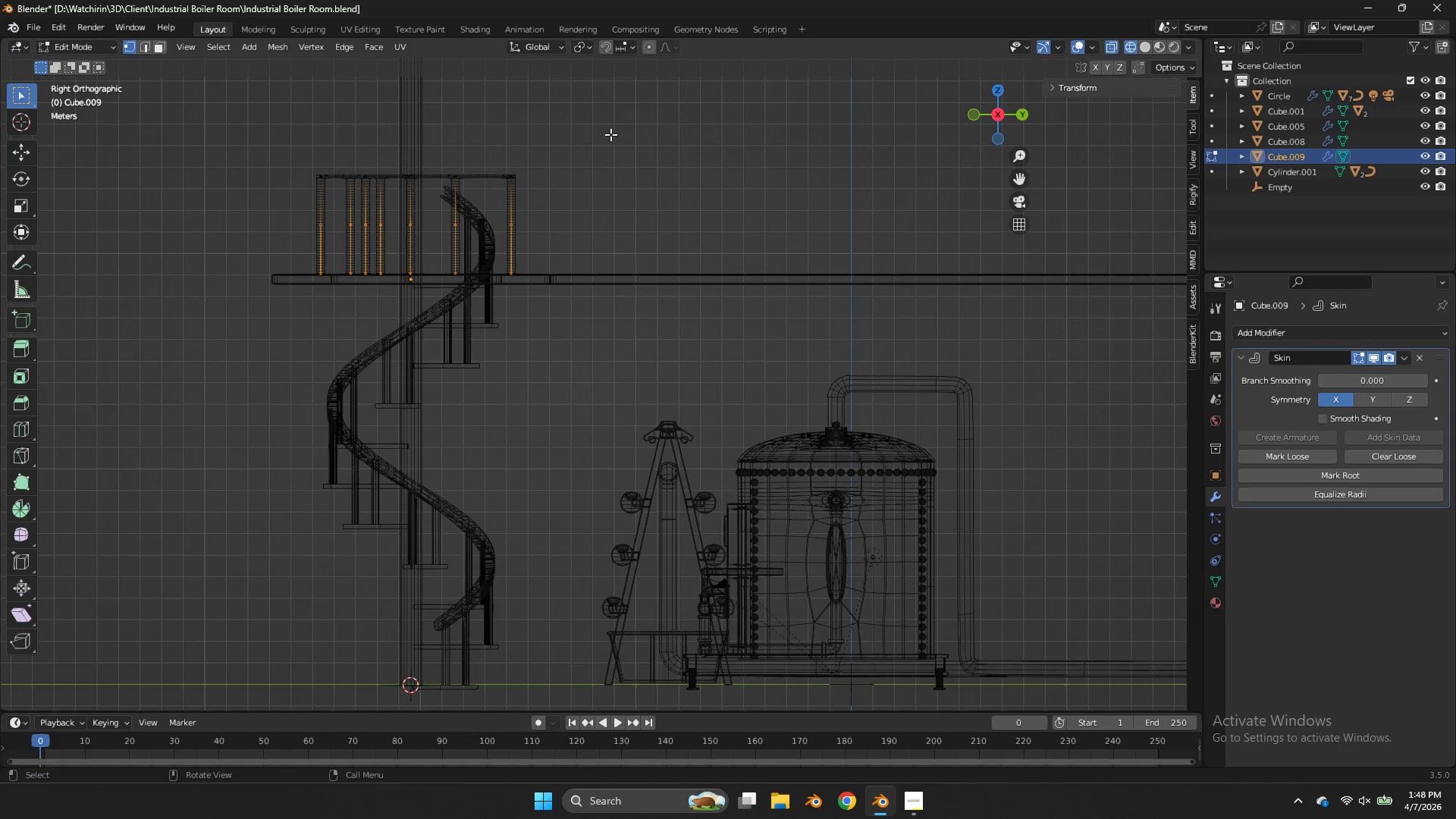 
left_click_drag(start_coordinate=[626, 124], to_coordinate=[164, 191])
 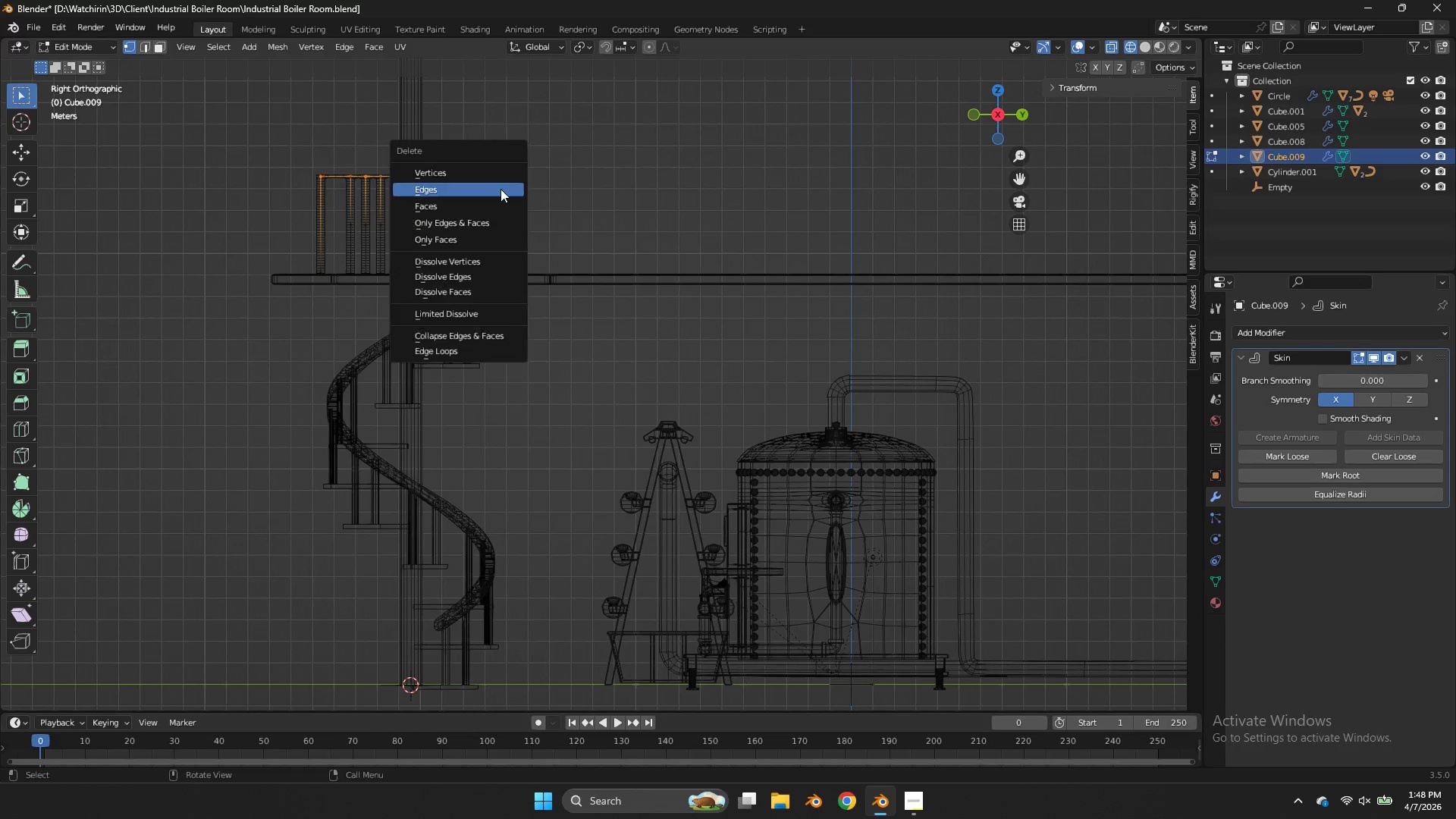 
key(X)
 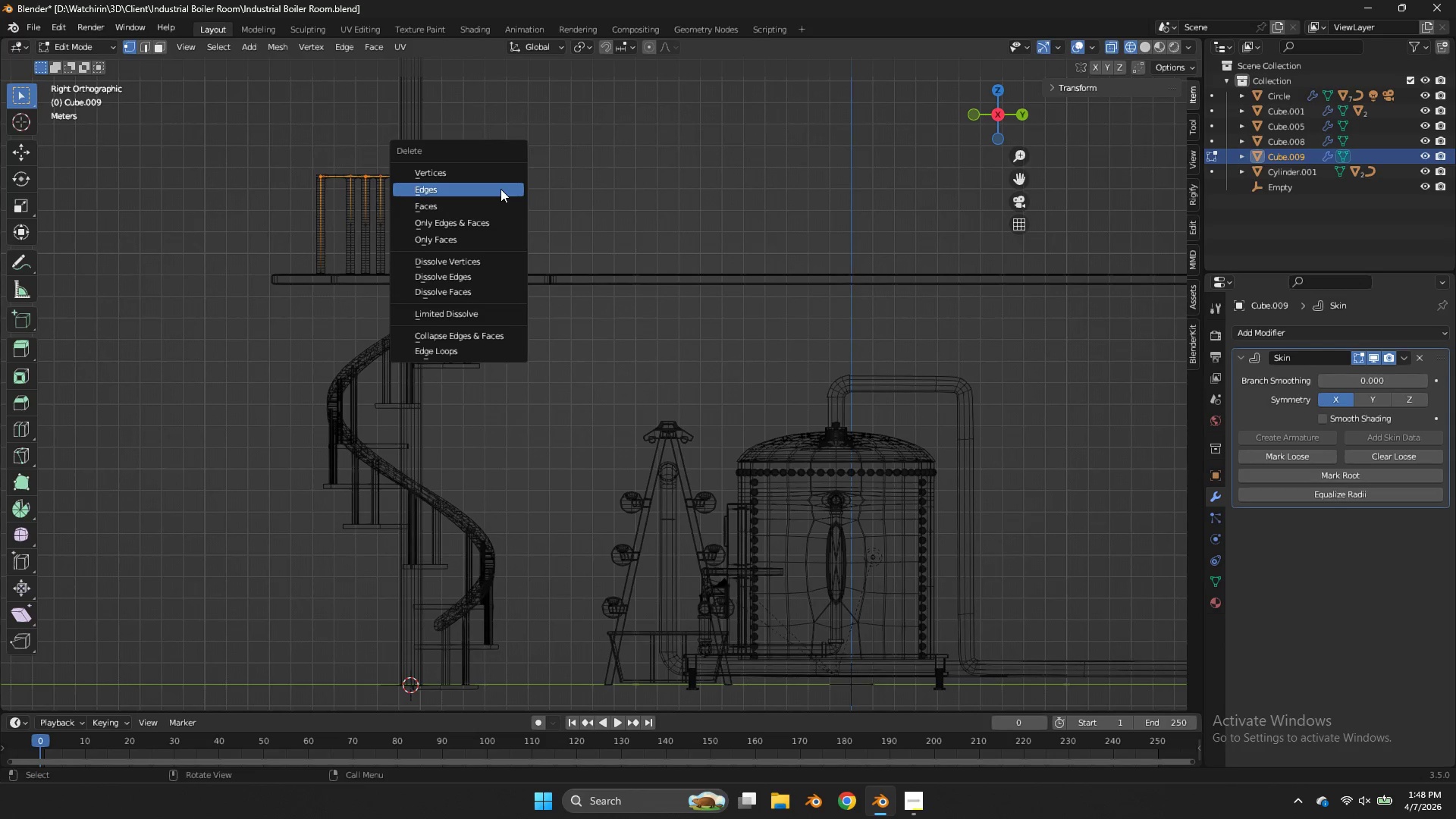 
left_click([500, 189])
 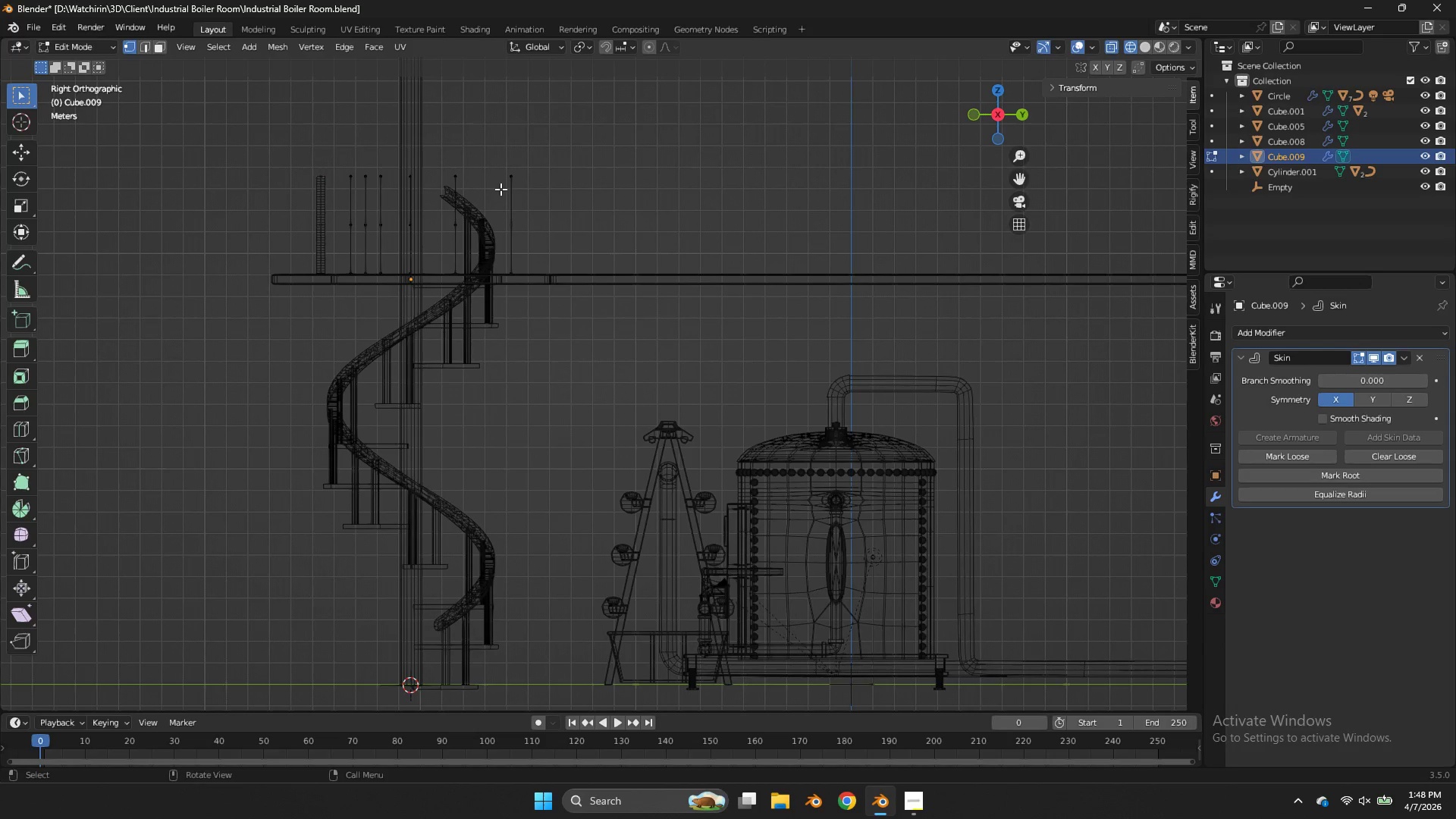 
key(Control+Z)
 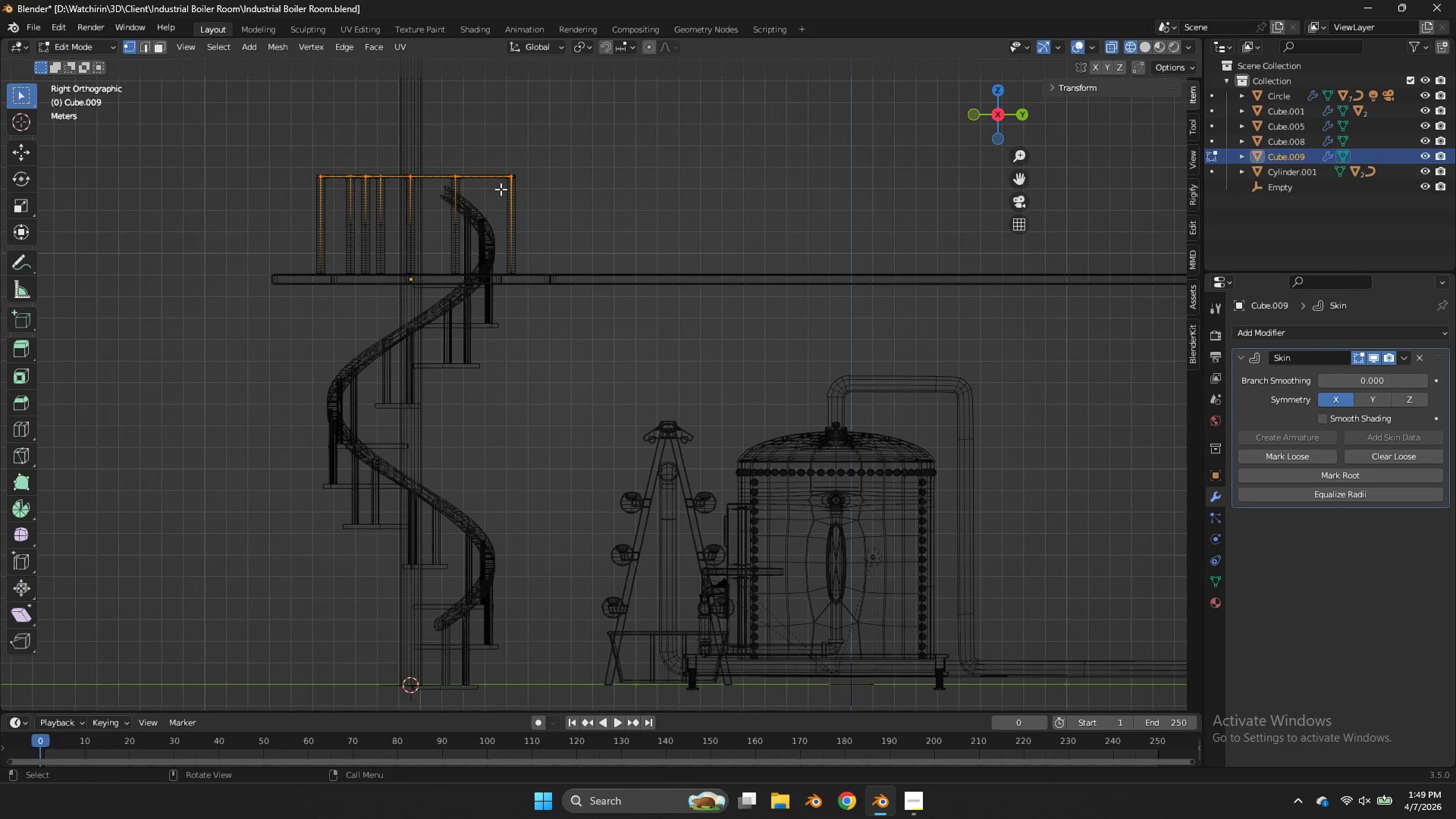 
key(X)
 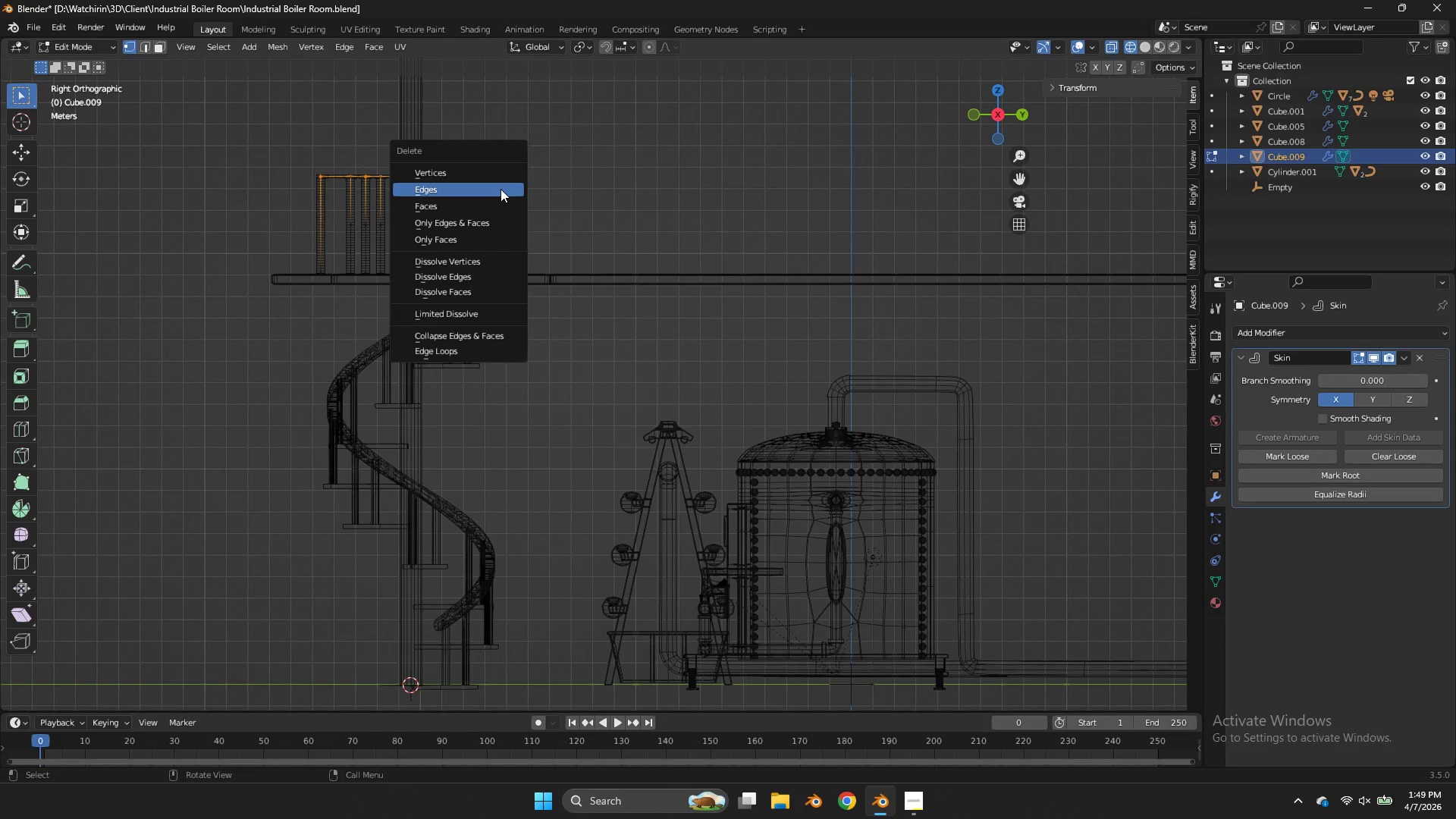 
left_click([500, 189])
 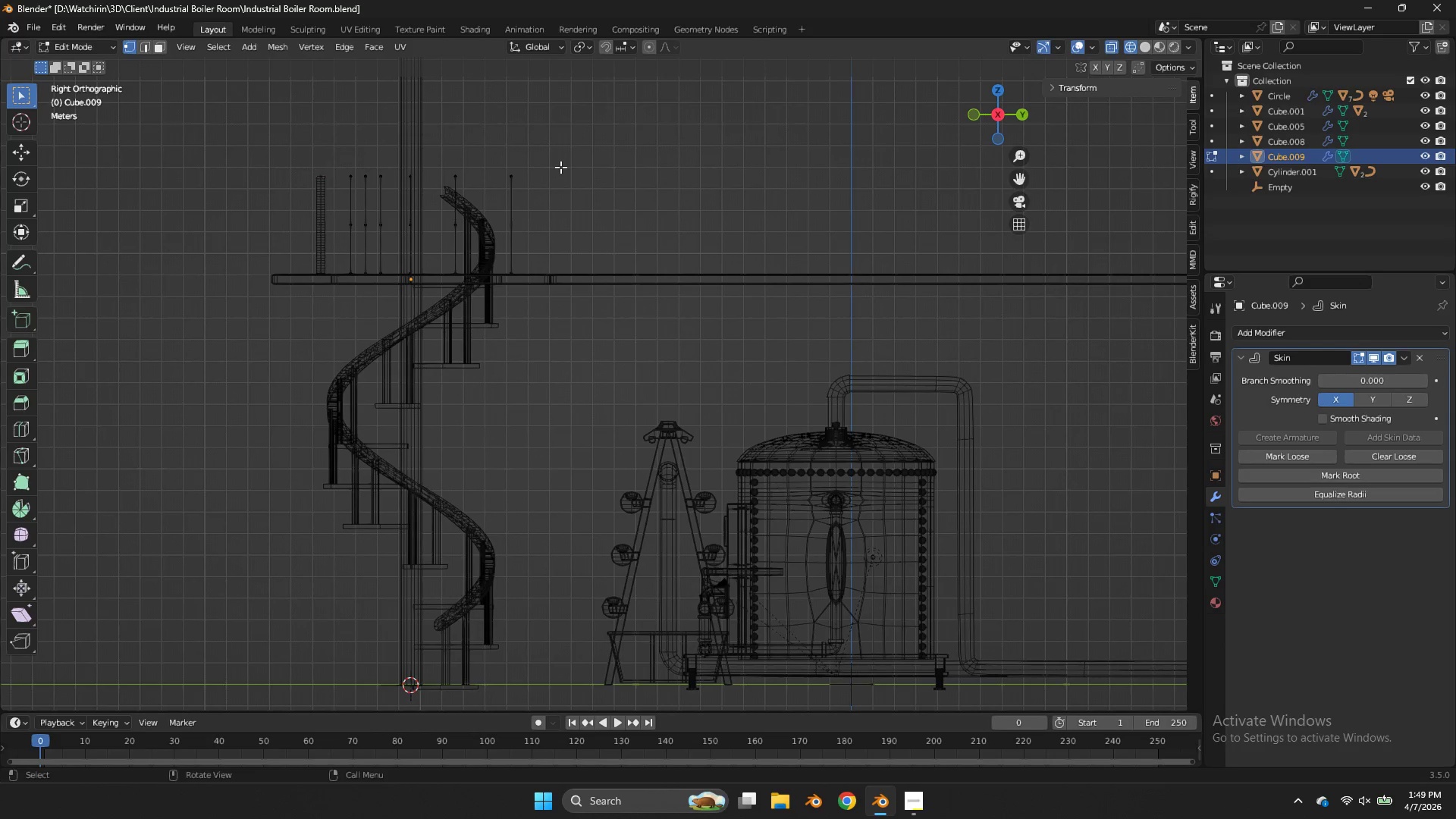 
key(A)
 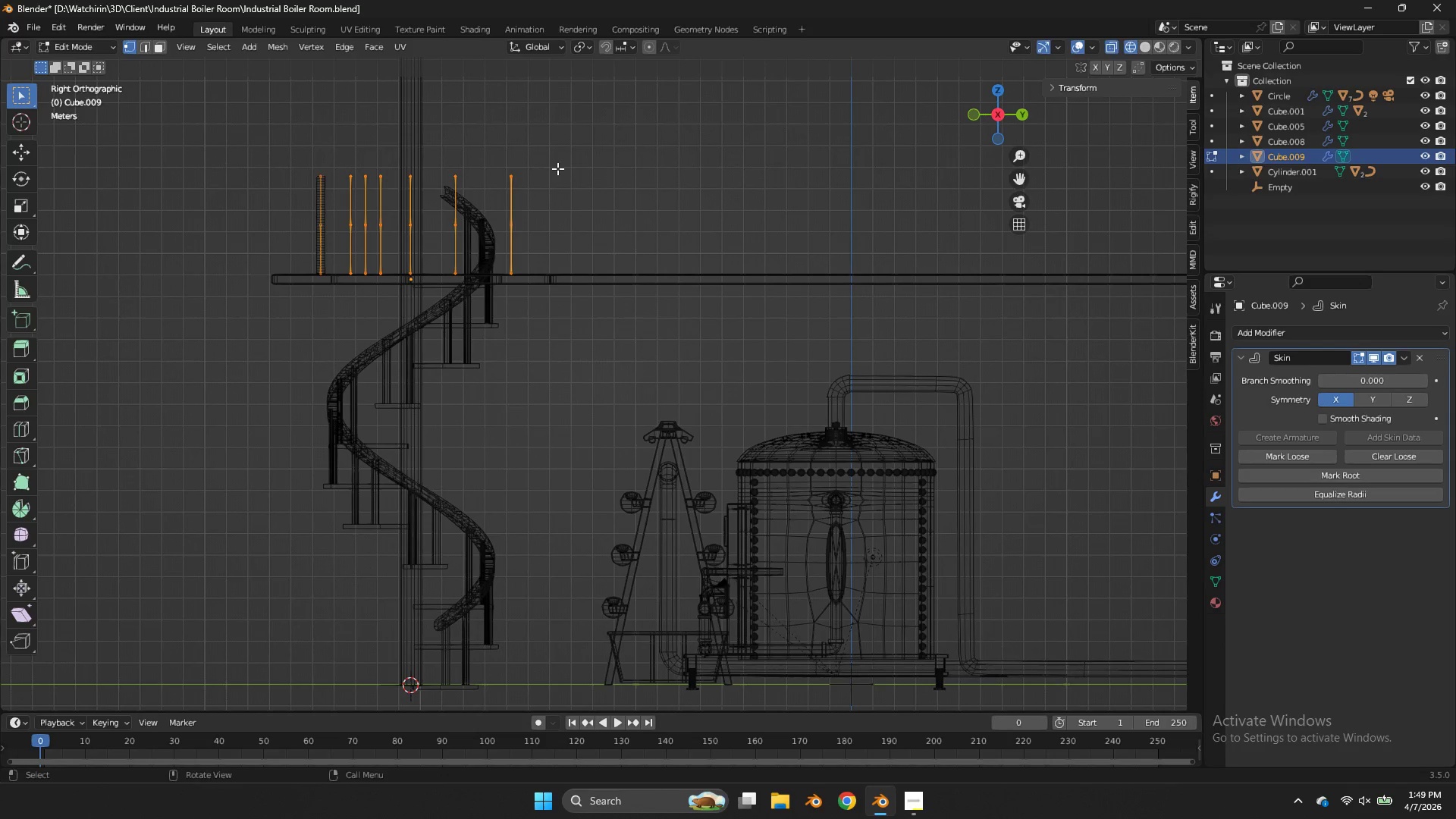 
key(Control+A)
 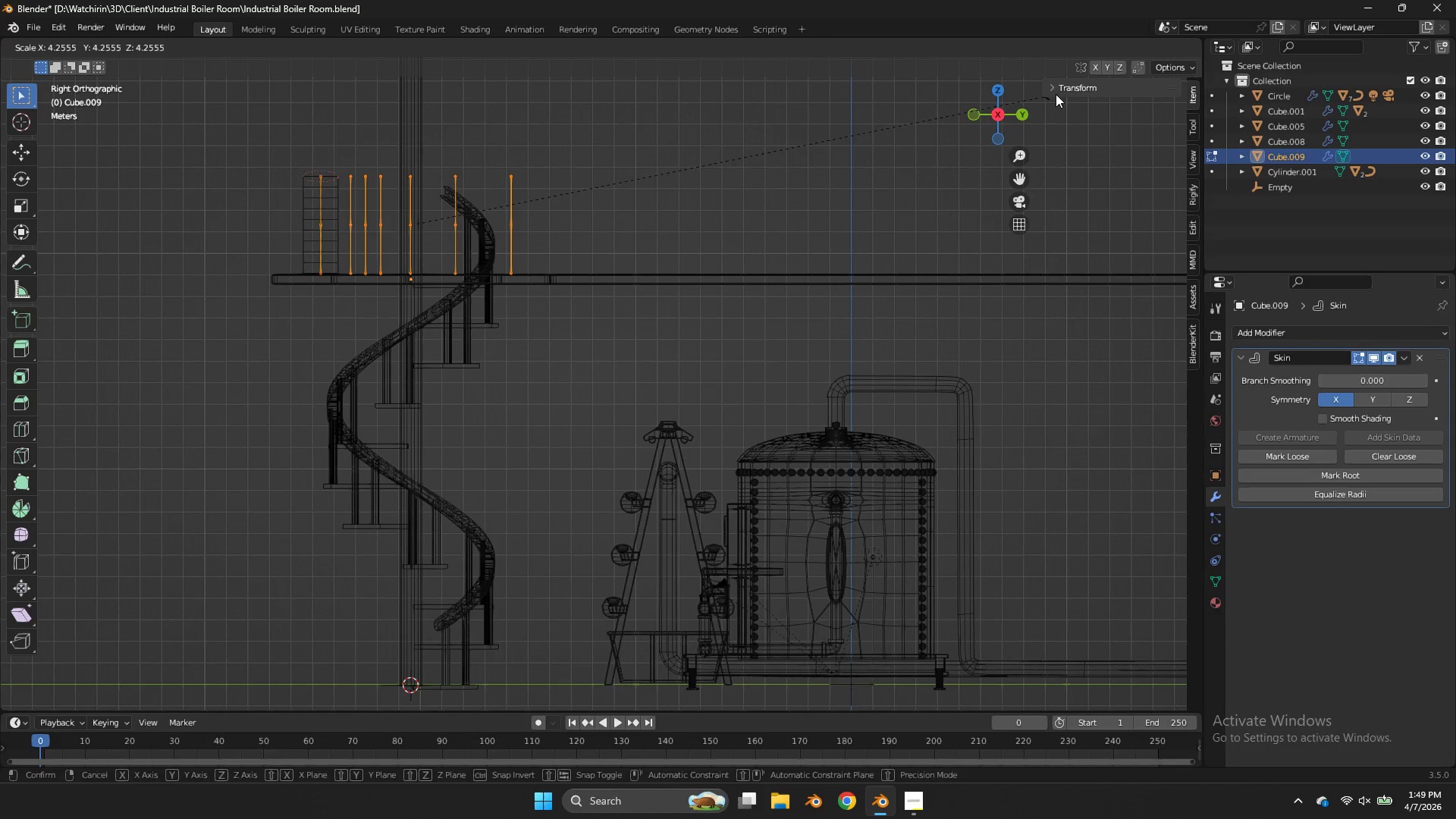 
left_click([1056, 94])
 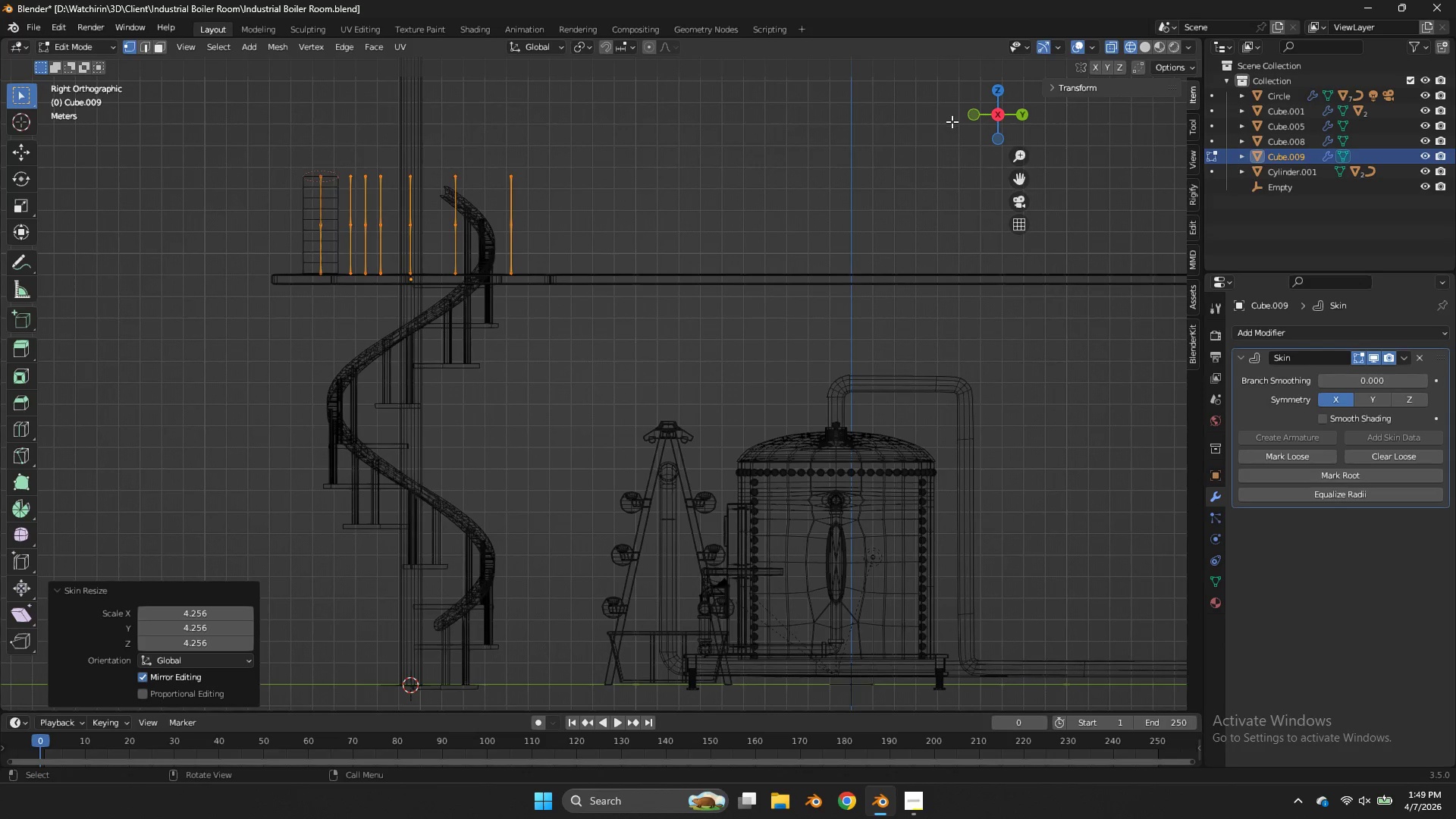 
key(Control+ControlLeft)
 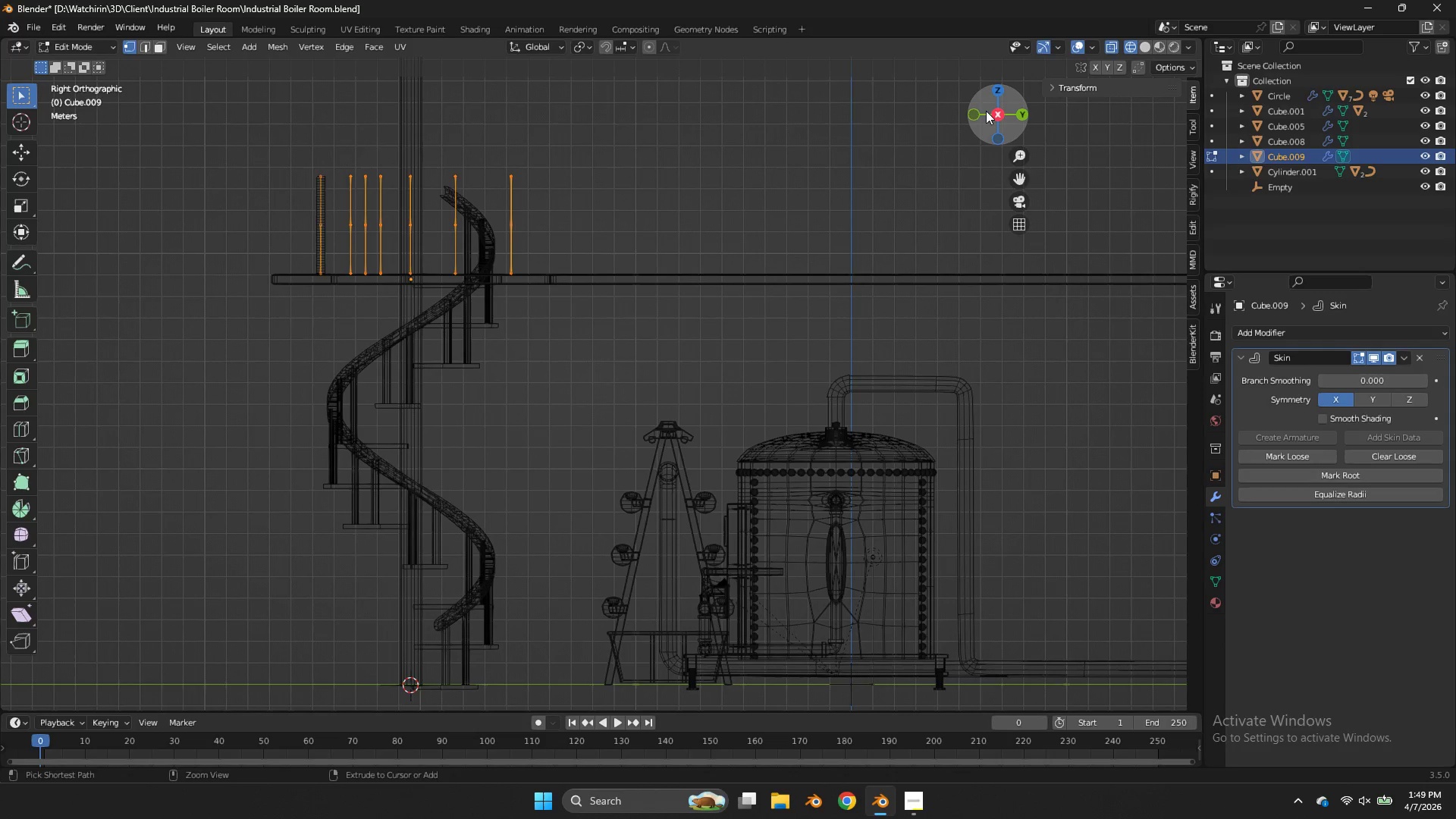 
key(Control+Z)
 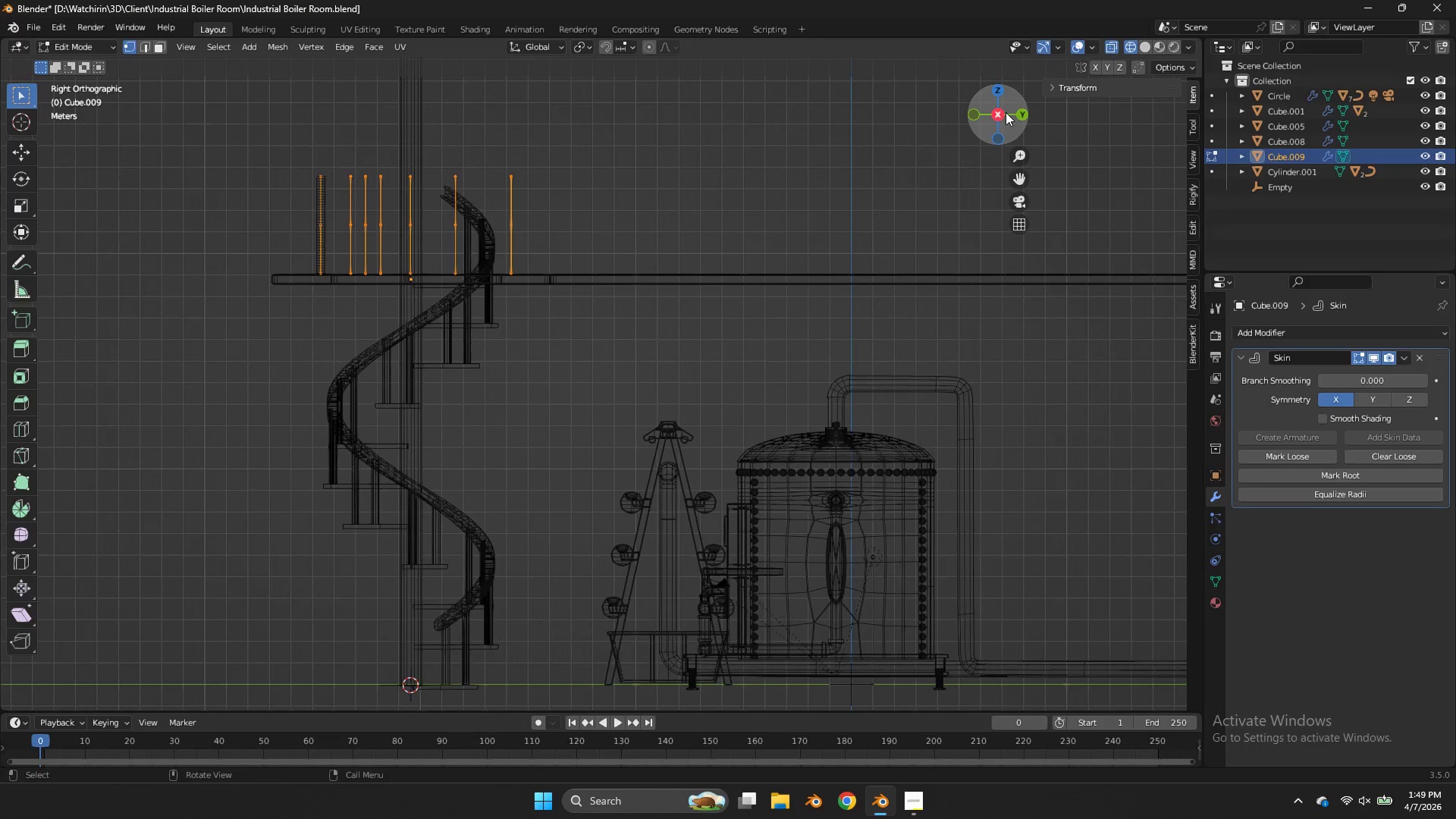 
left_click_drag(start_coordinate=[1005, 110], to_coordinate=[1033, 149])
 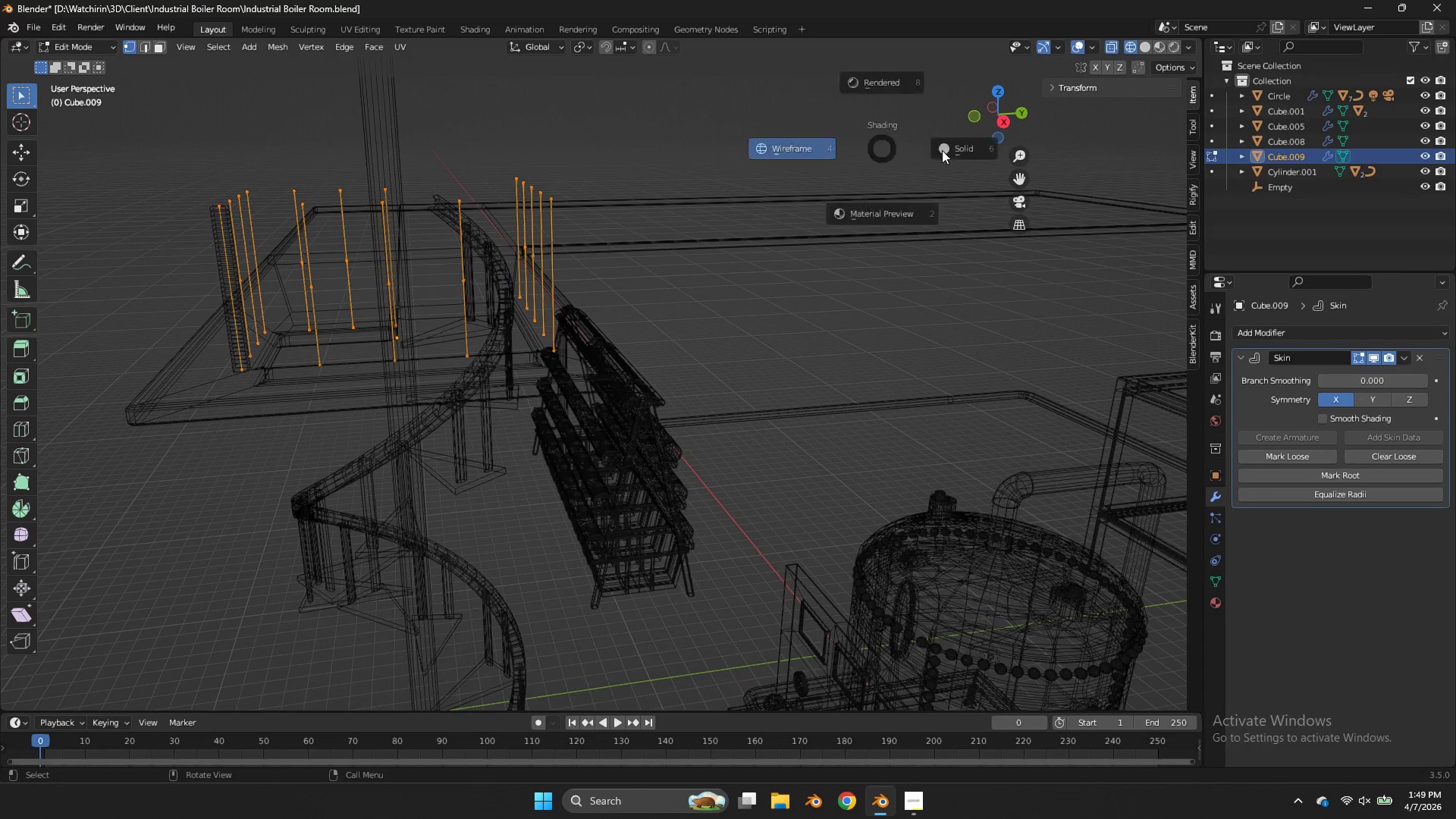 
key(Z)
 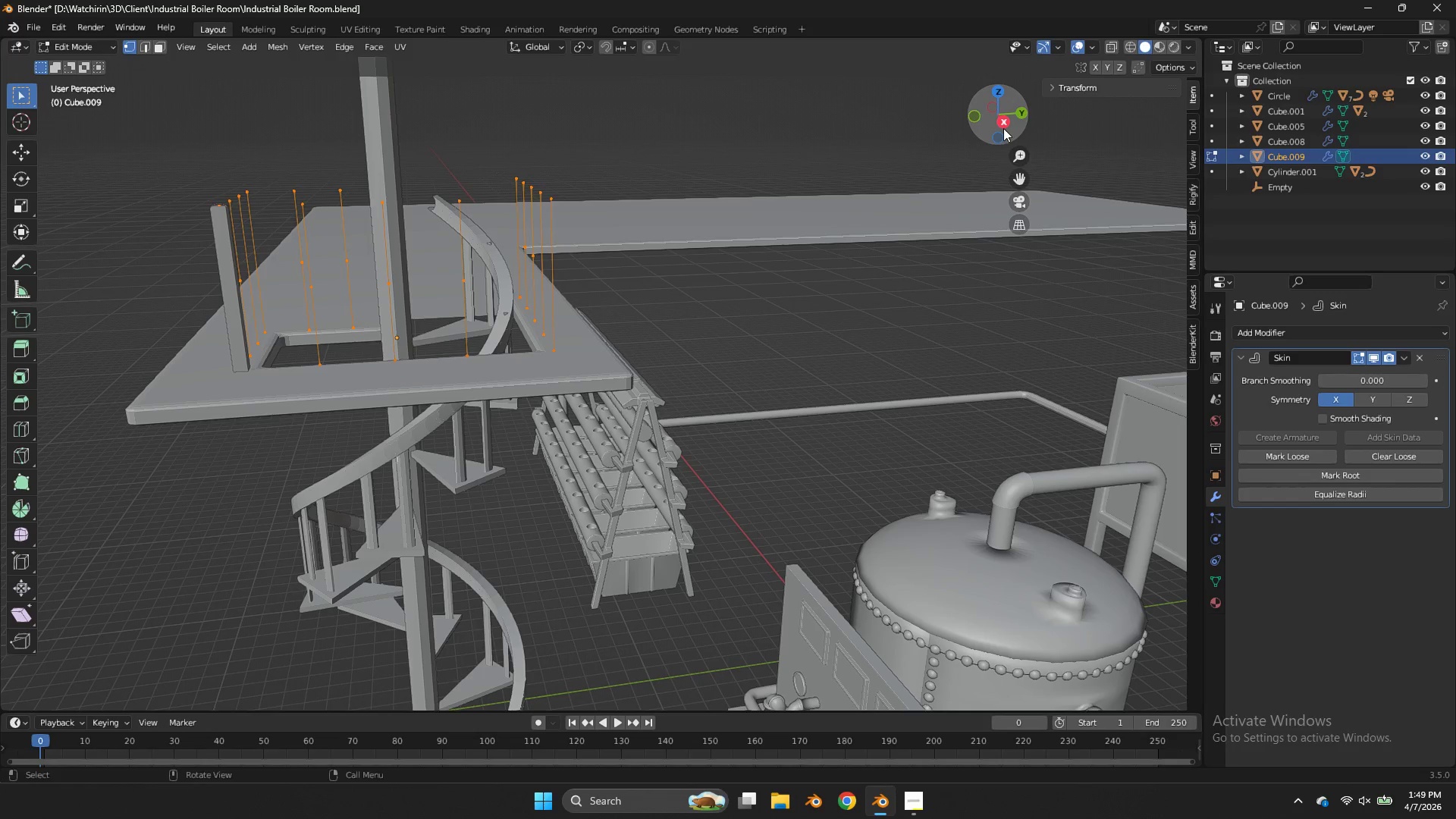 
key(Control+Z)
 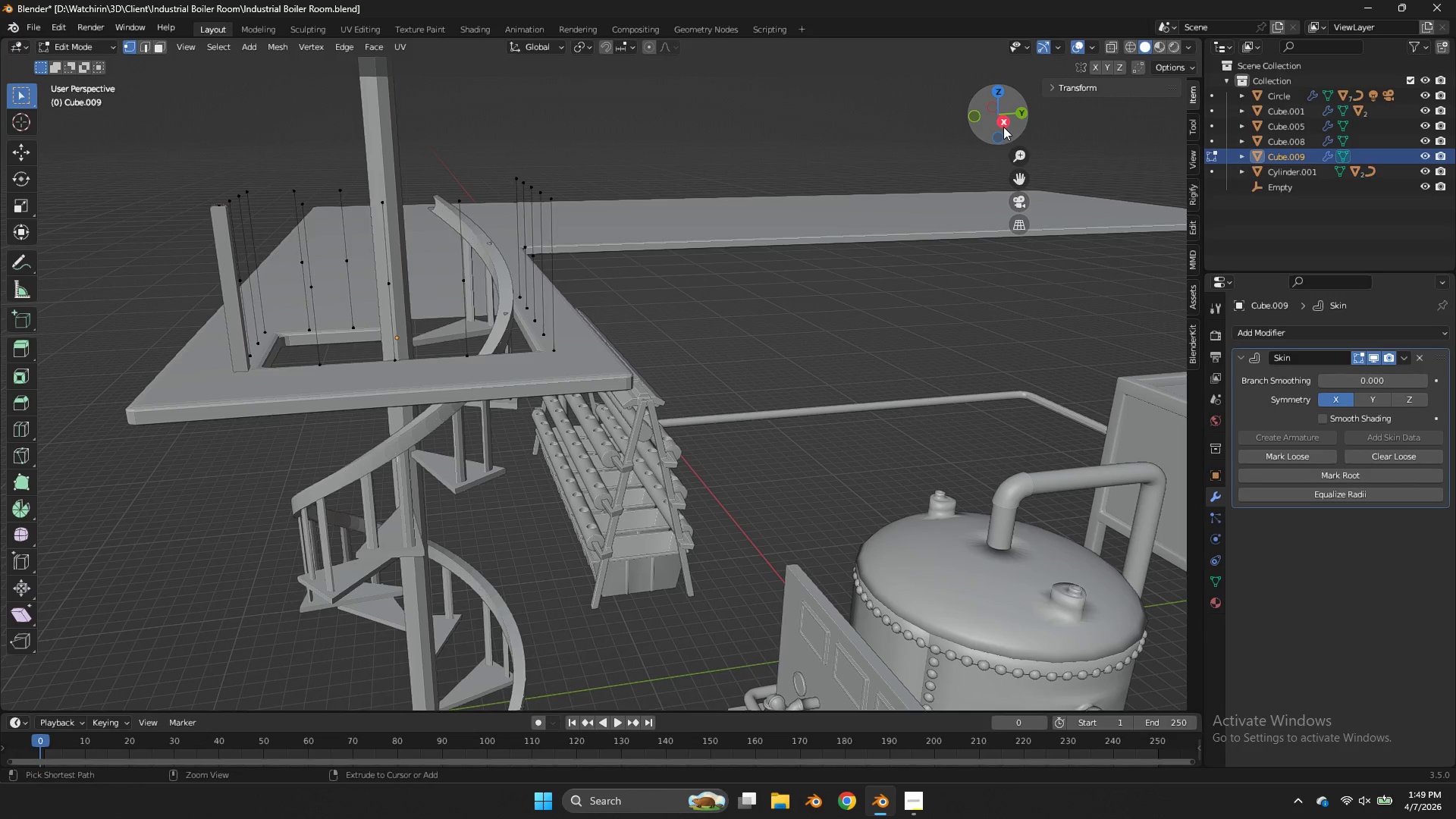 
key(Control+Z)
 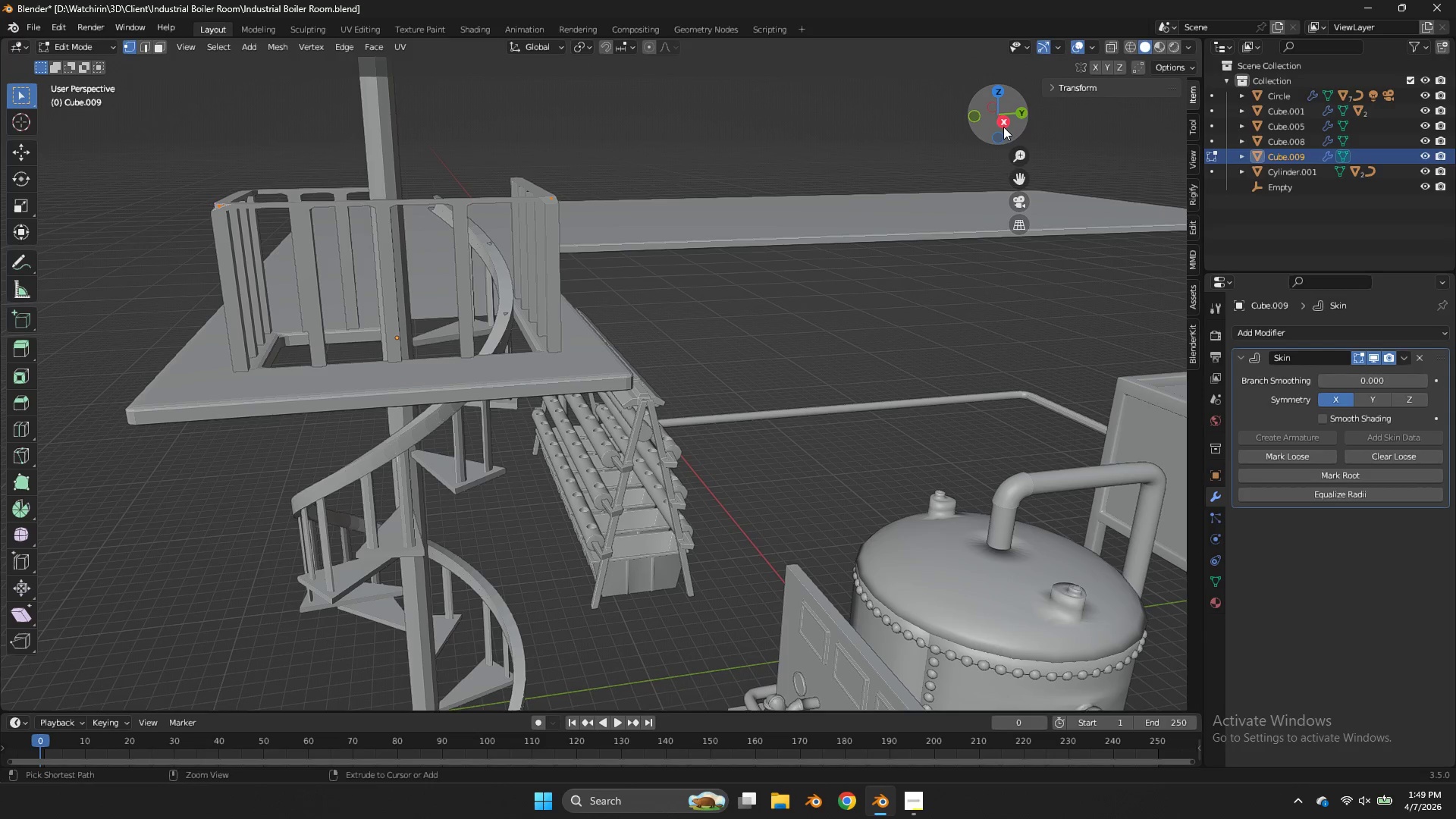 
key(Control+Z)
 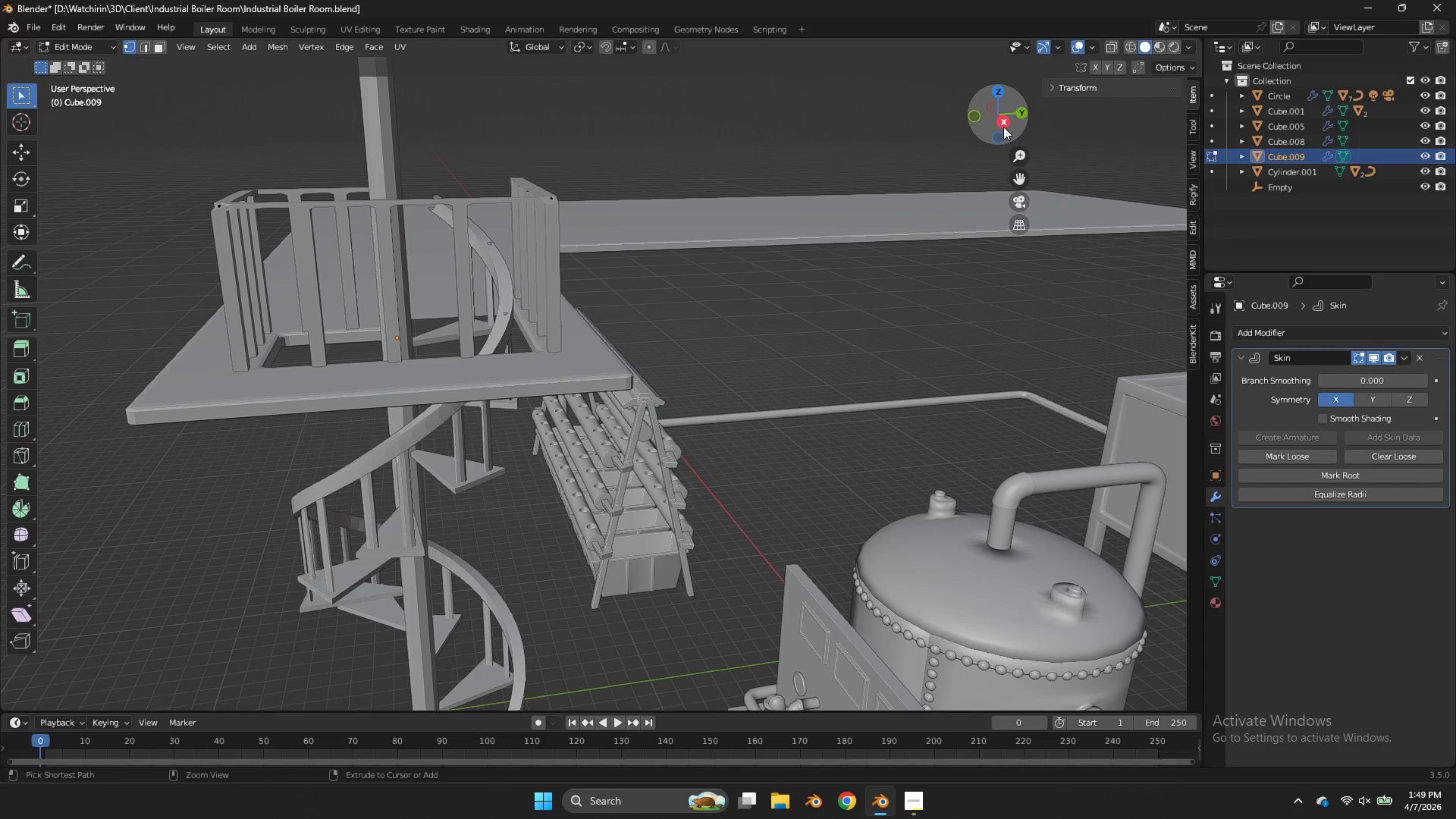 
key(Control+Z)
 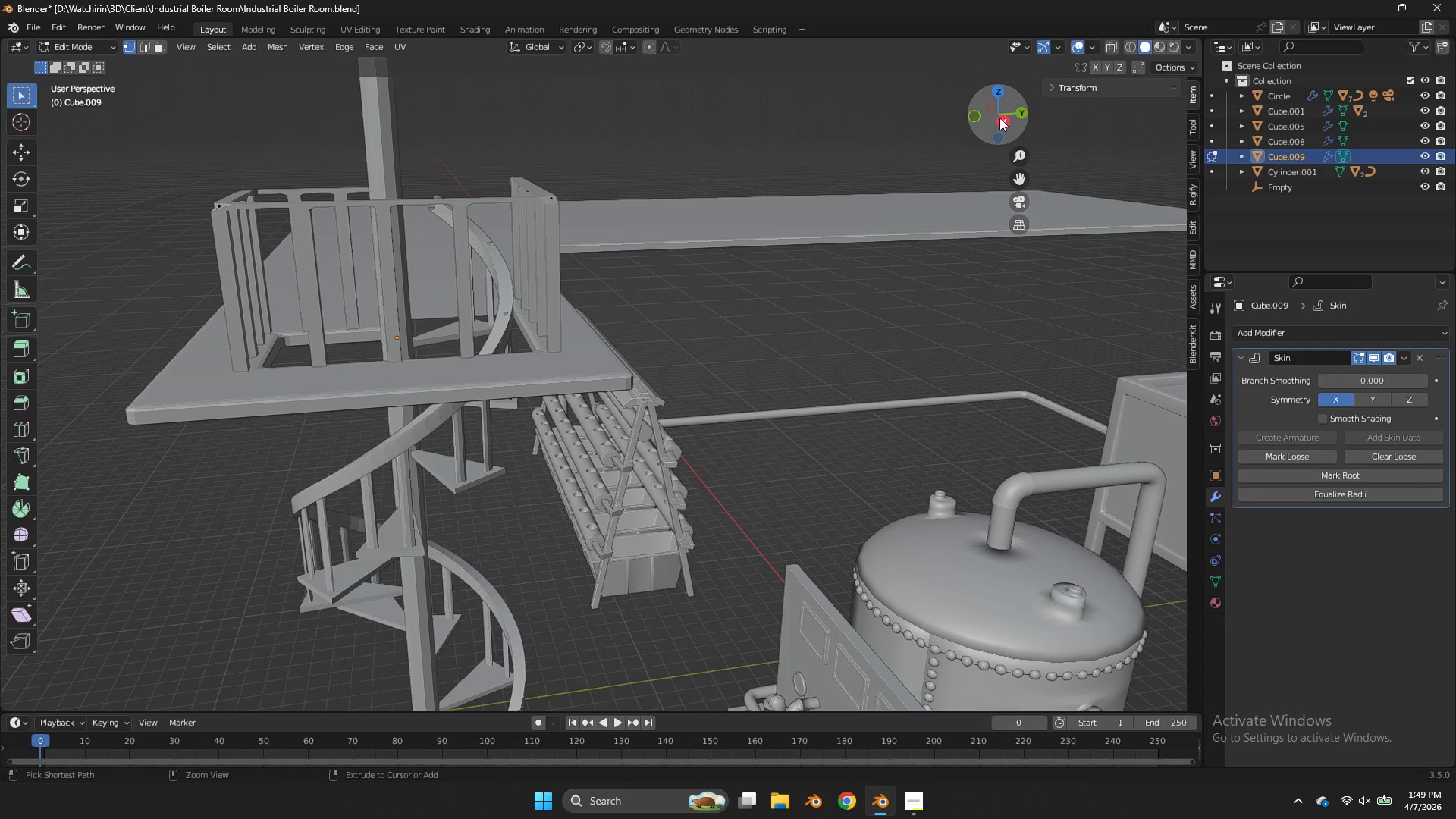 
key(Control+Z)
 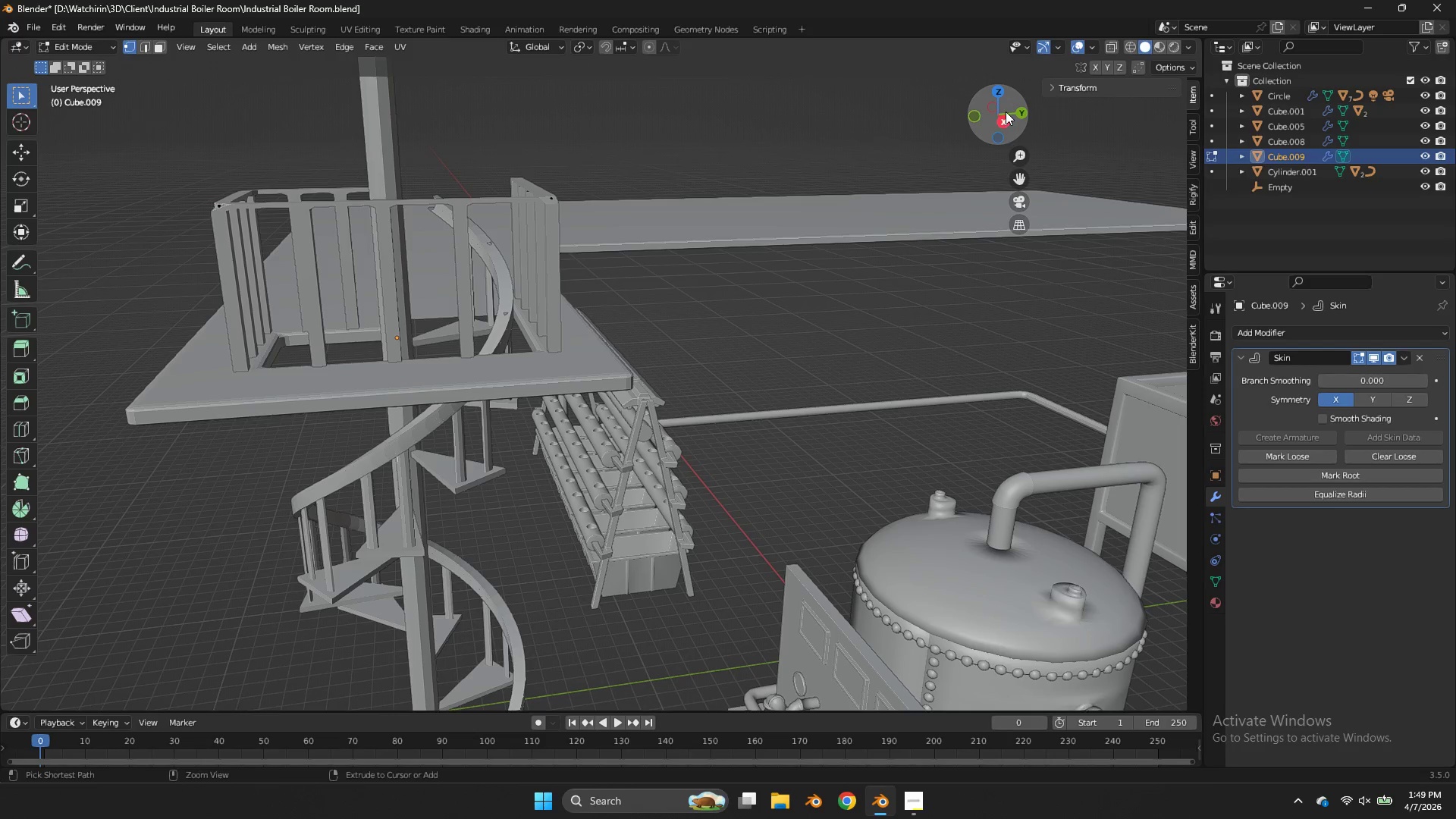 
key(Control+Z)
 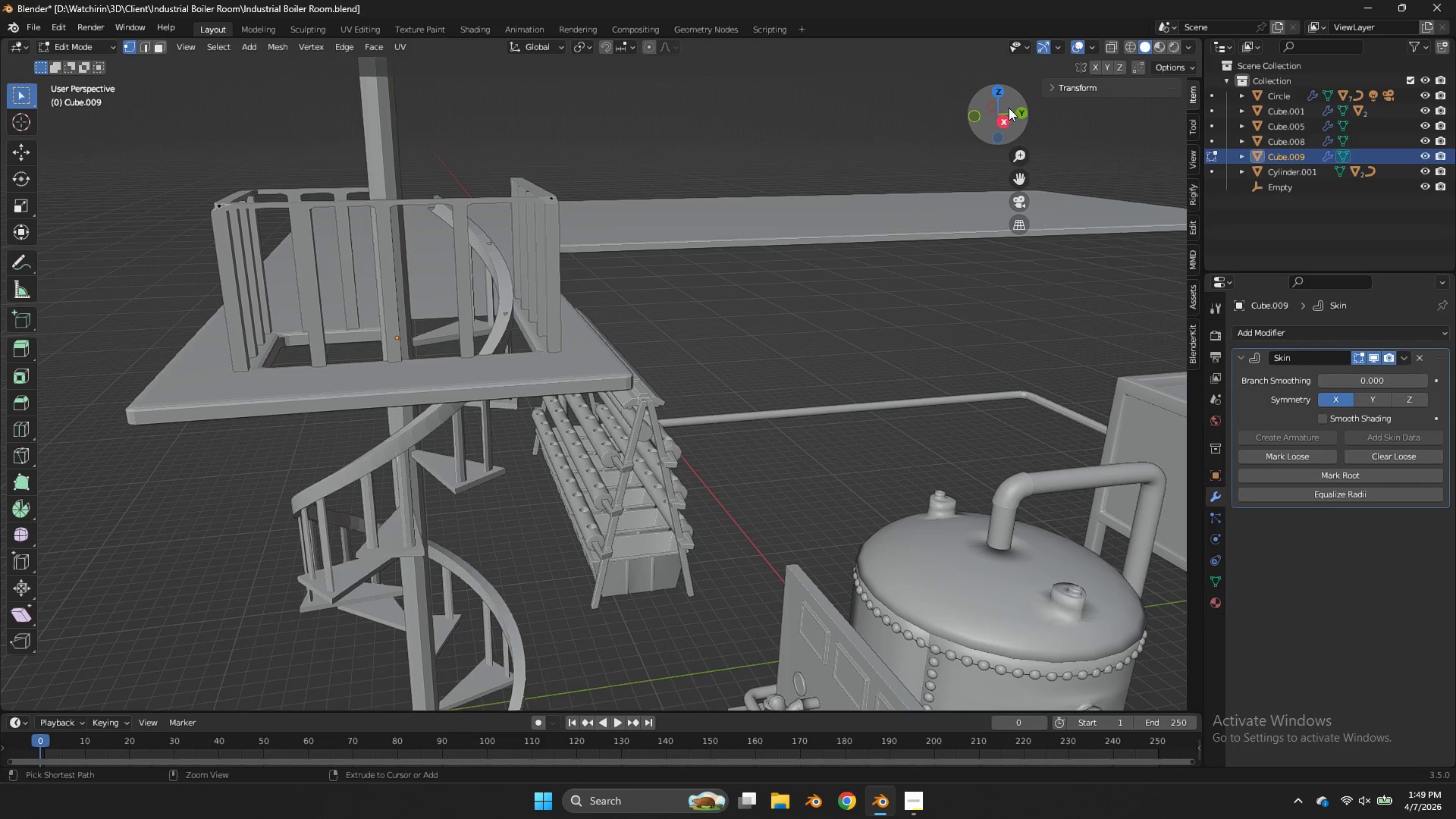 
key(Control+Z)
 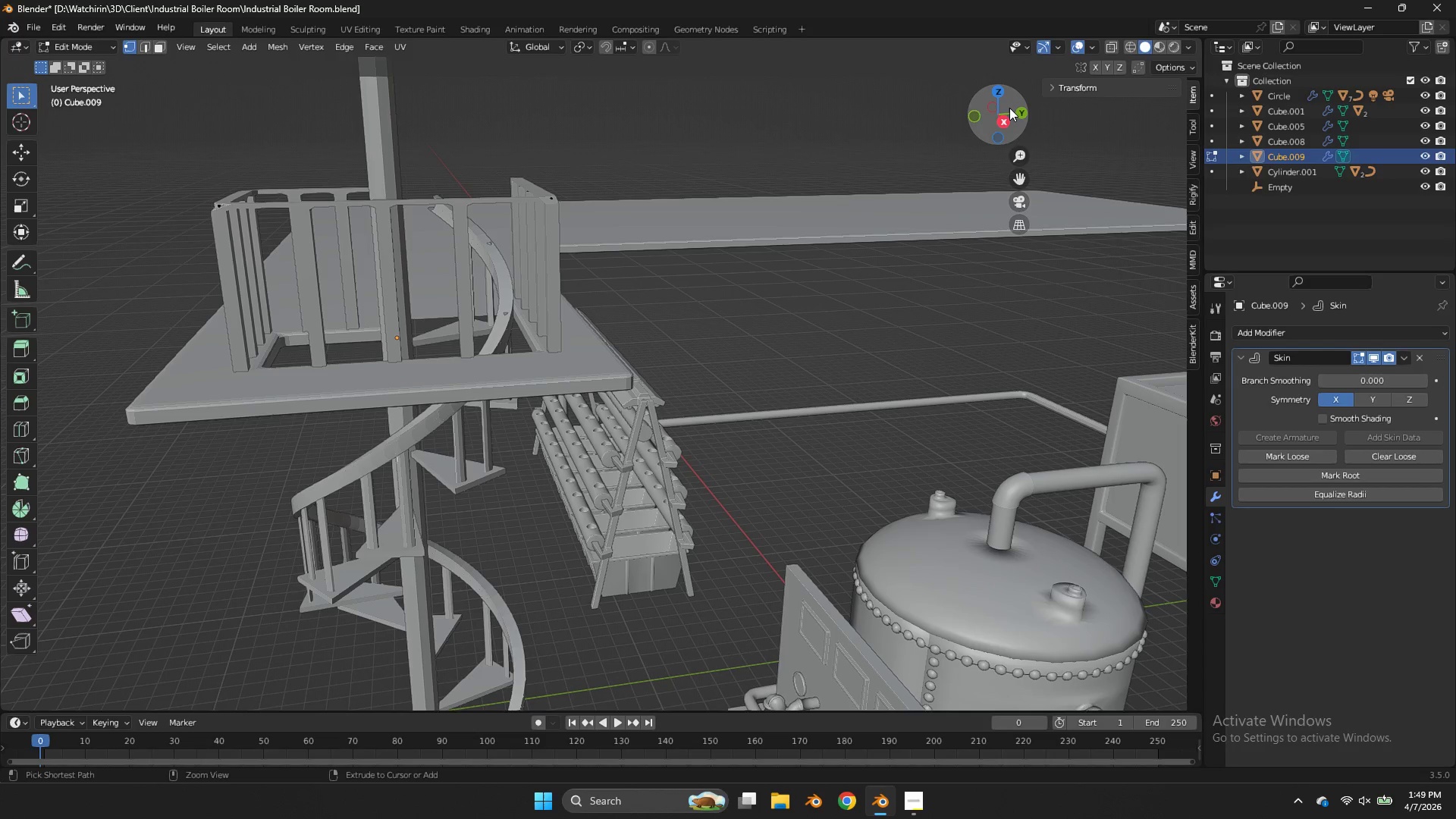 
key(Control+Z)
 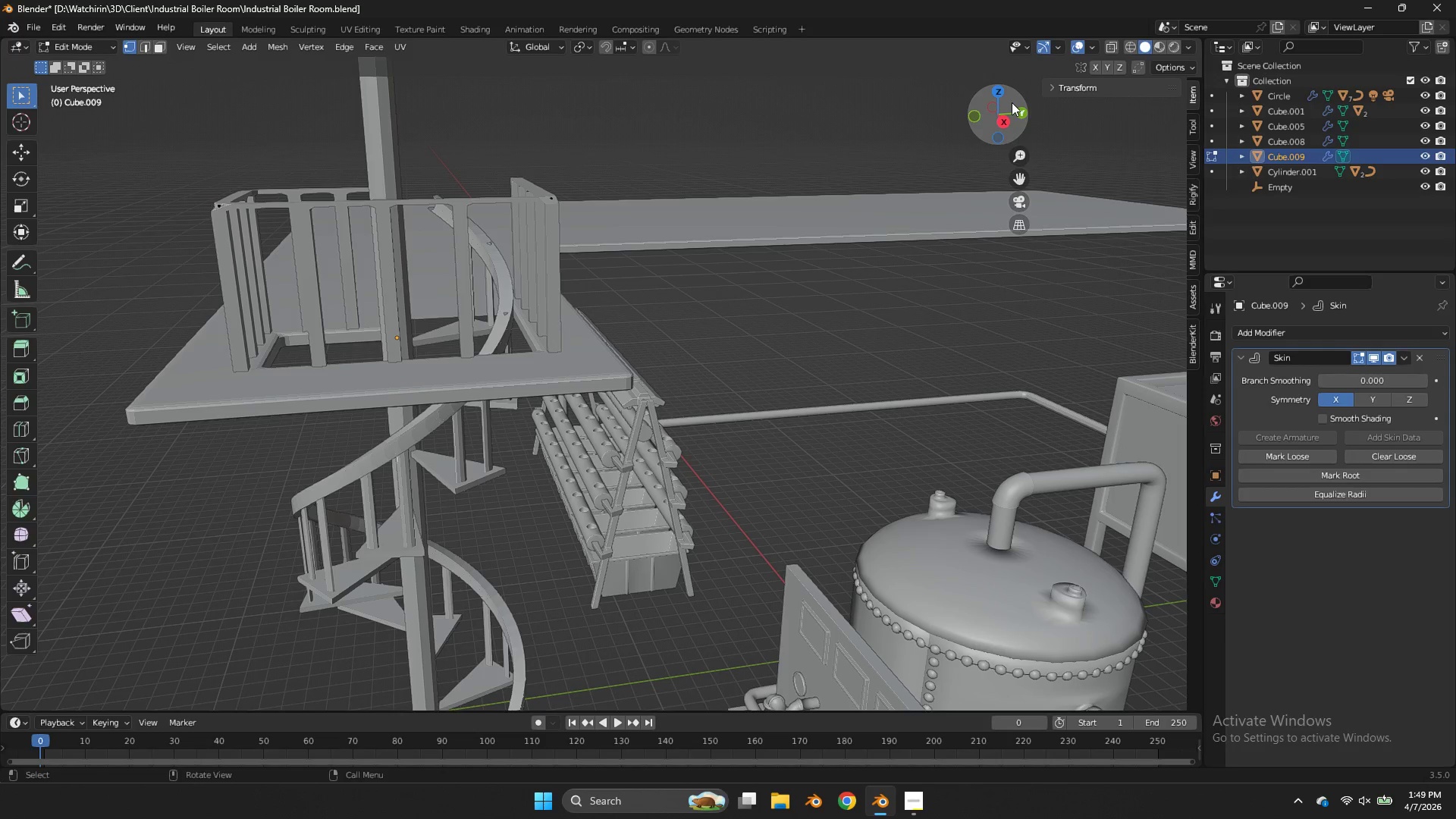 
key(Tab)
 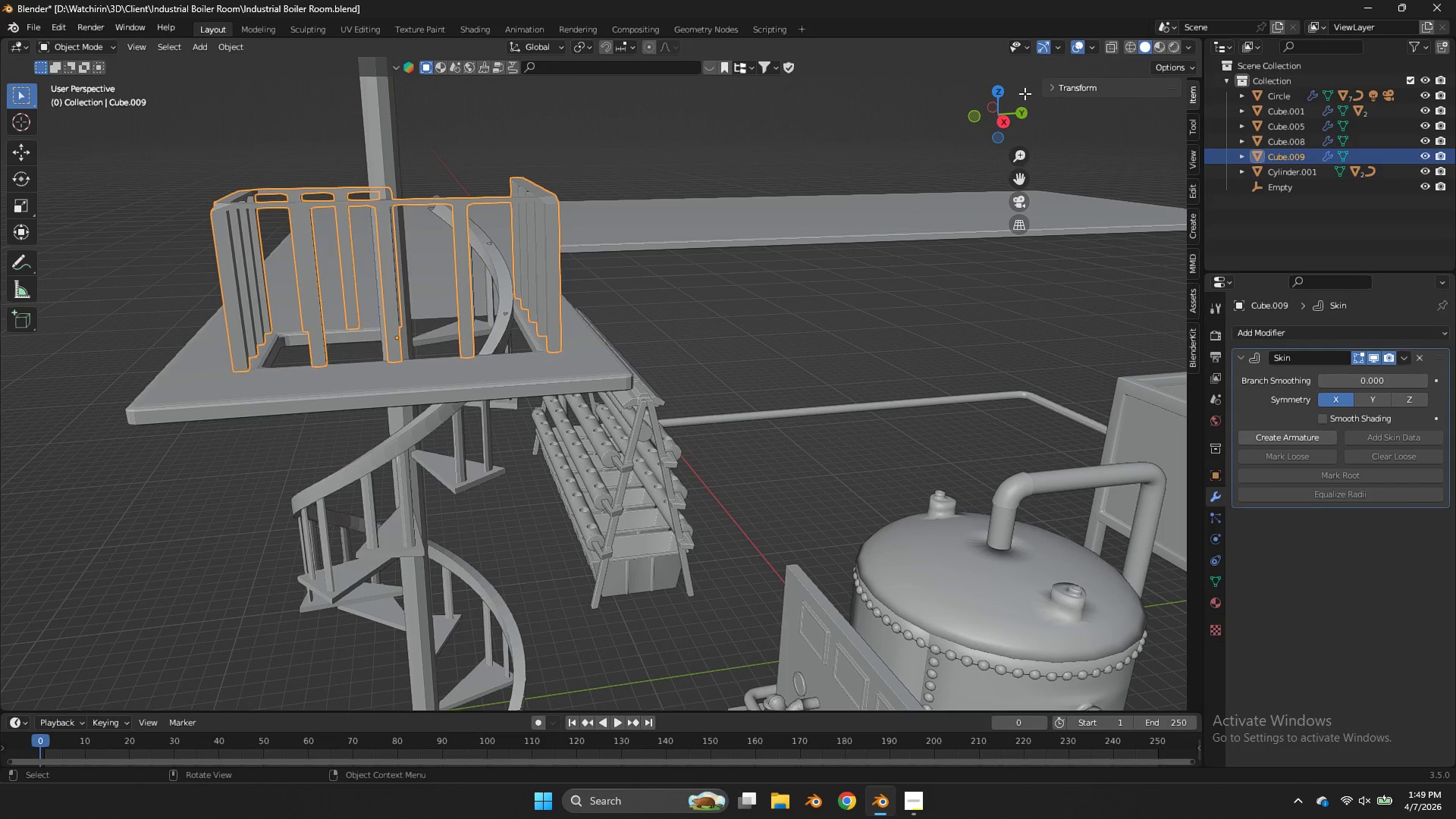 
left_click_drag(start_coordinate=[1028, 96], to_coordinate=[1032, 114])
 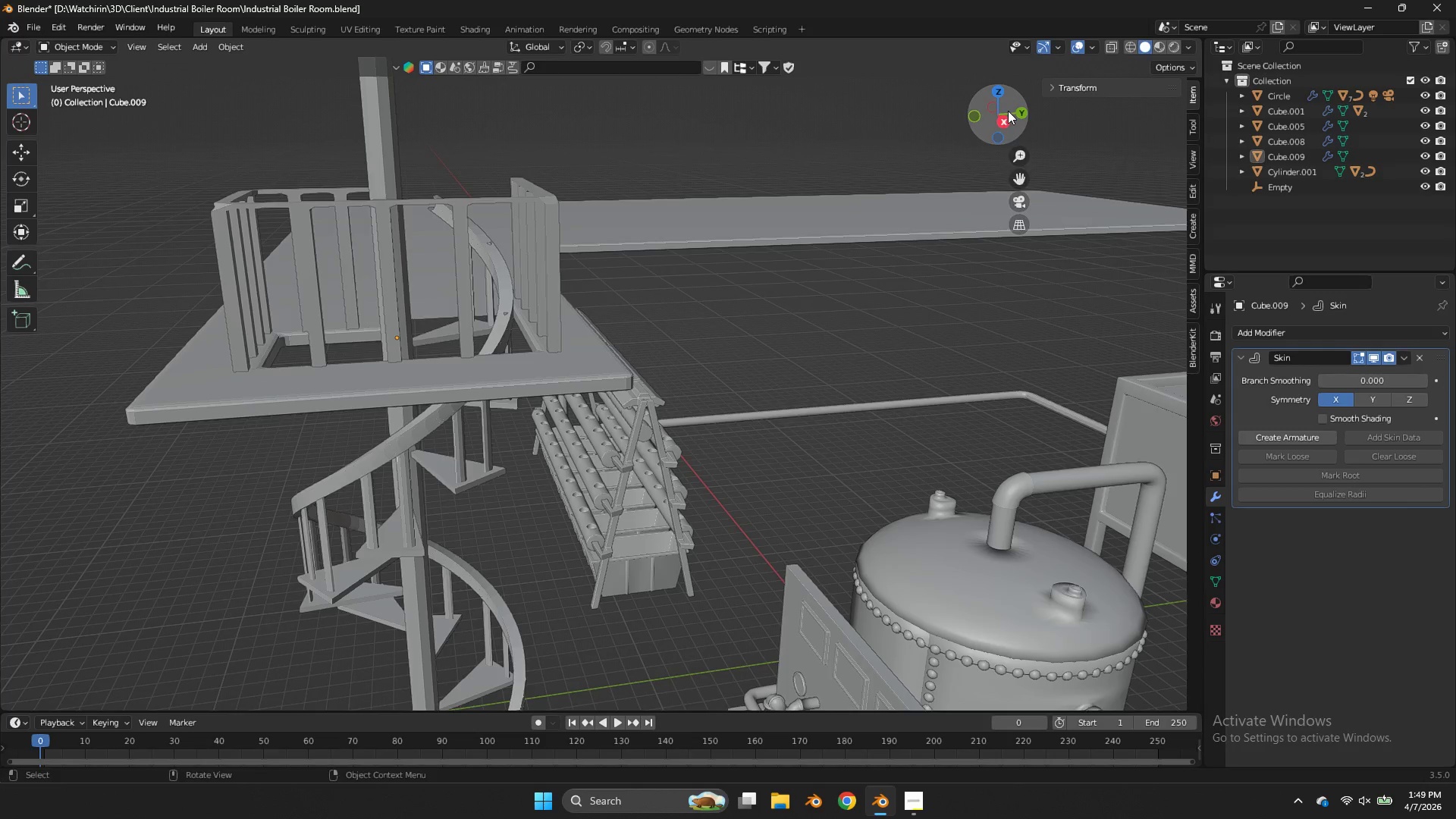 
left_click_drag(start_coordinate=[1008, 111], to_coordinate=[430, 136])
 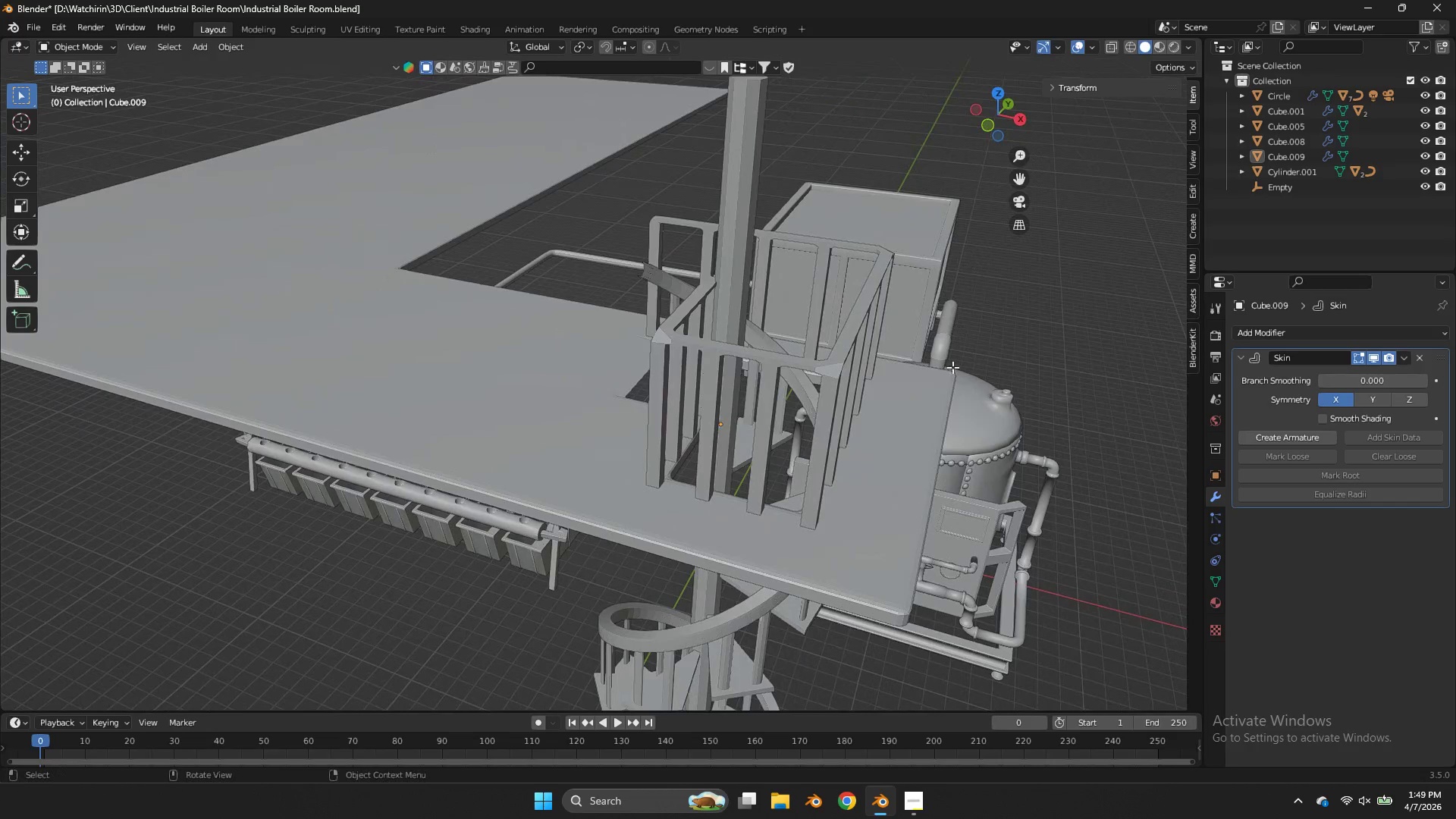 
key(Tab)
 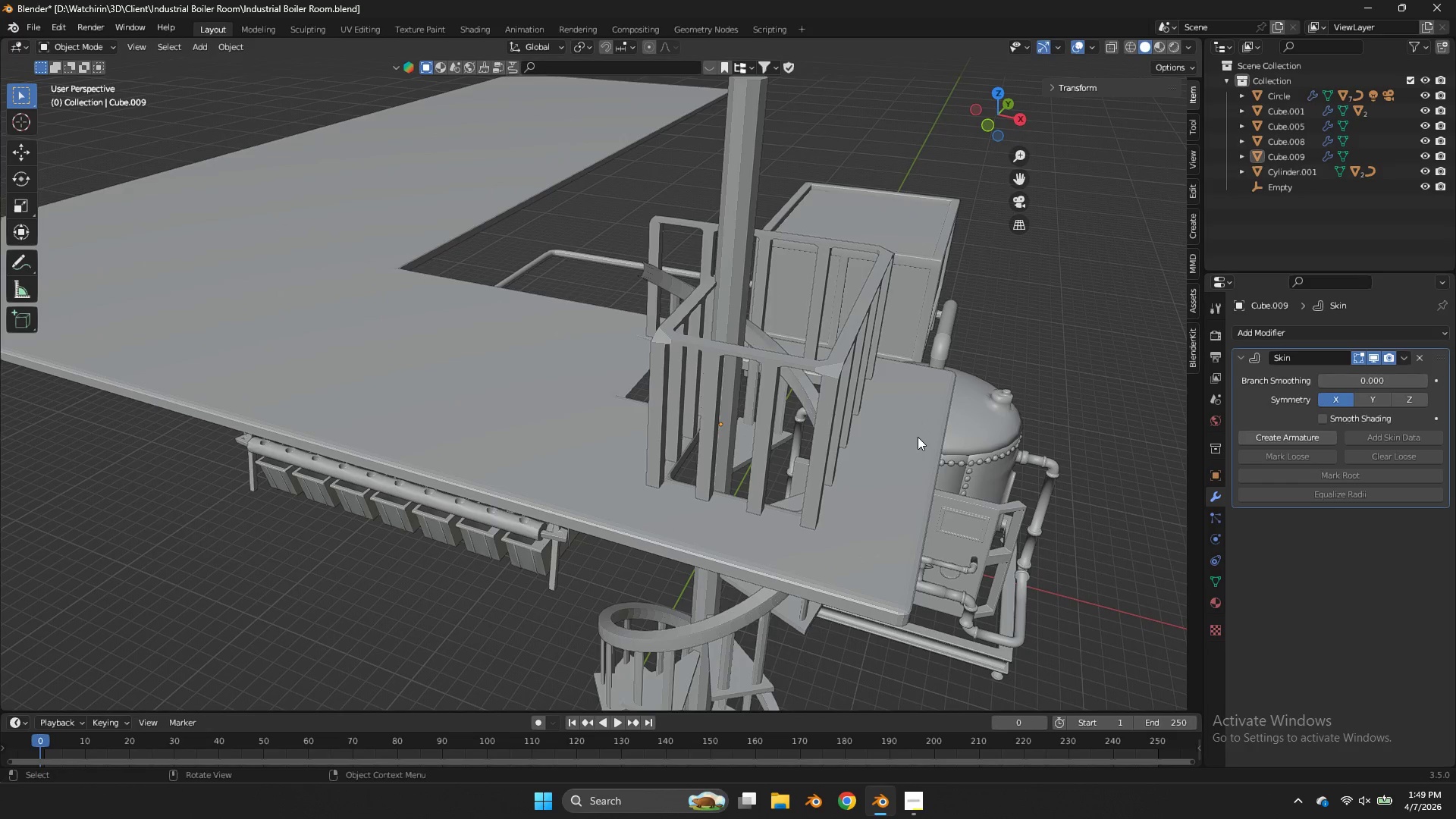 
key(Tab)
 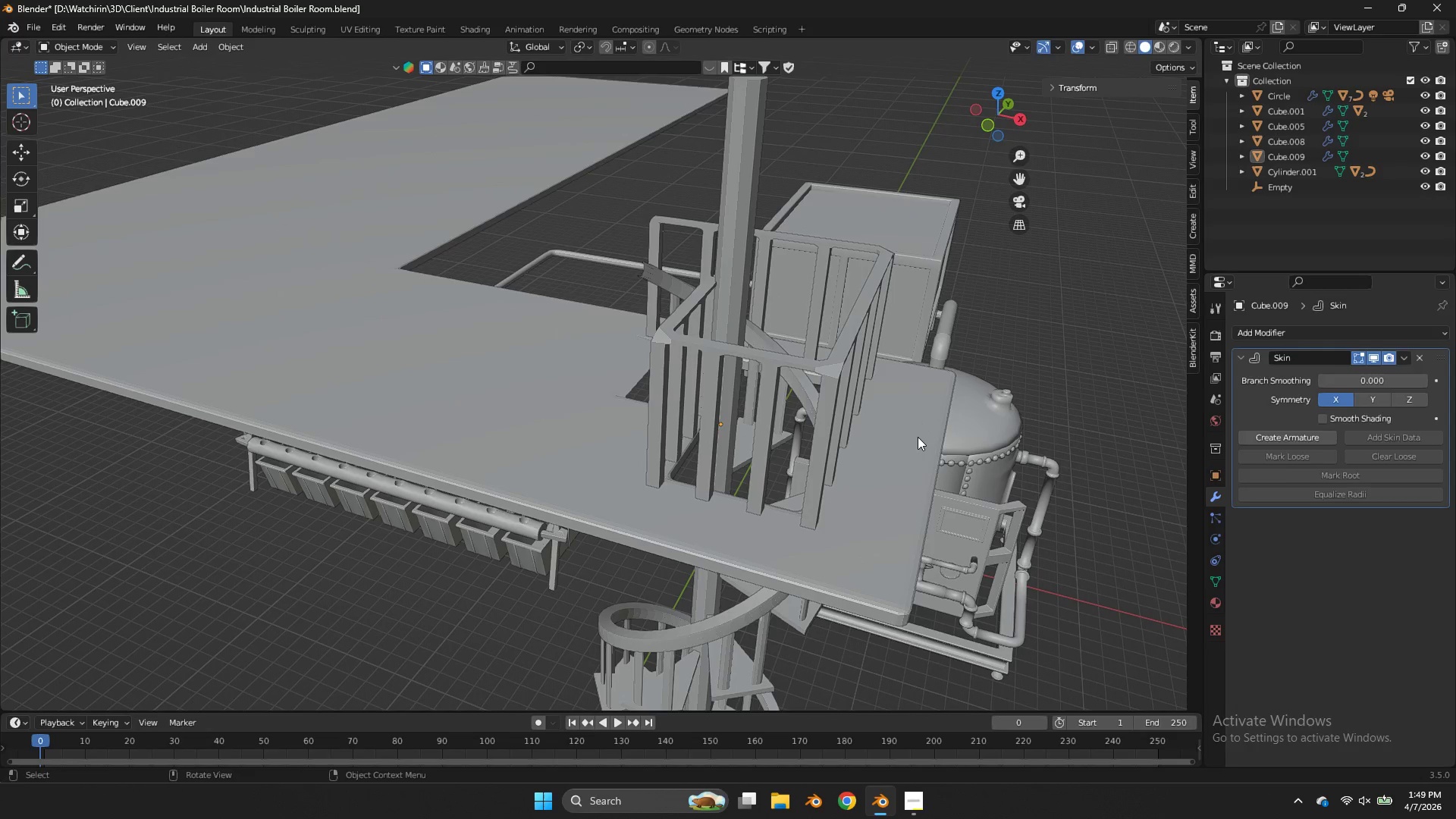 
left_click([918, 437])
 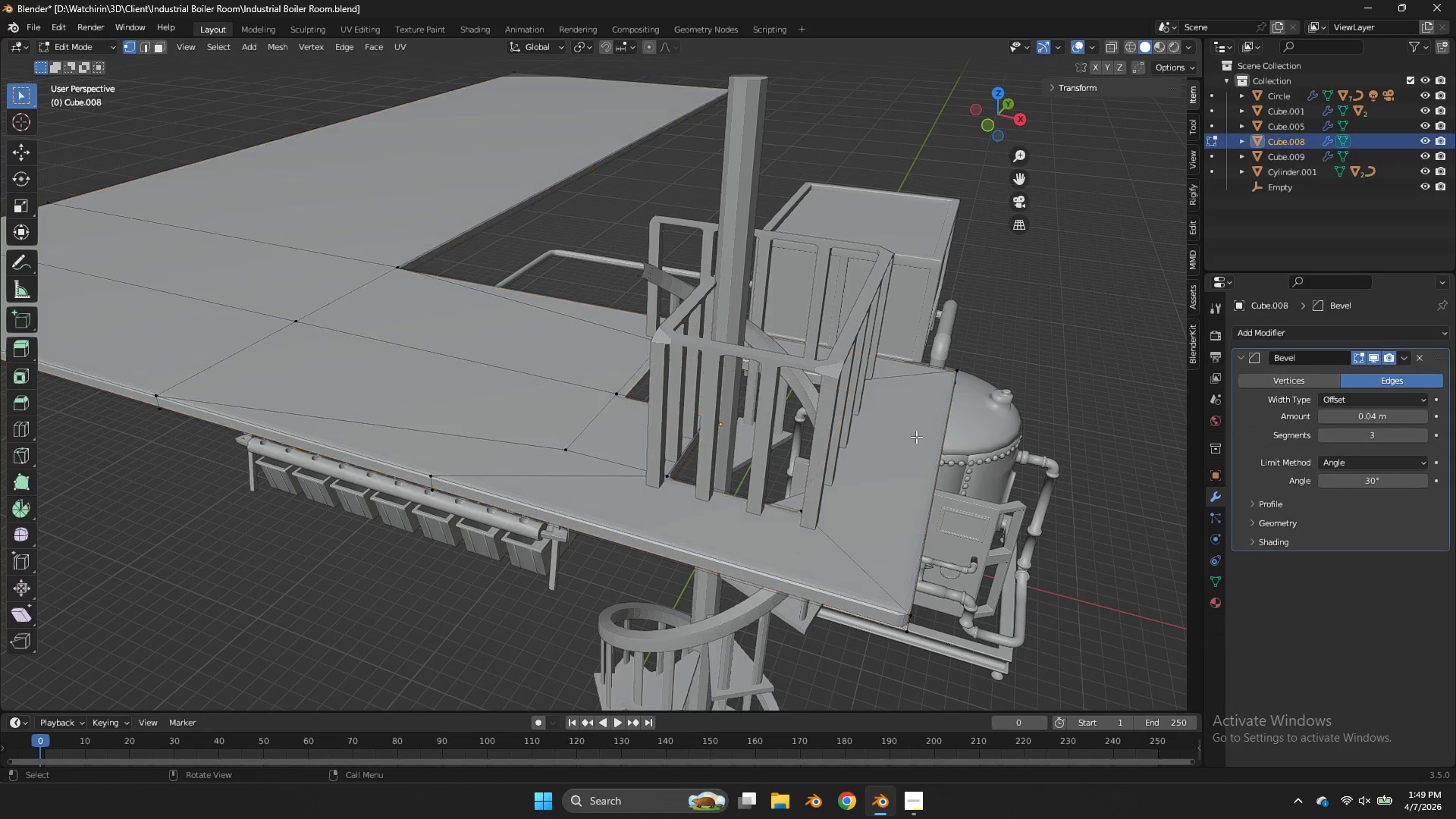 
key(Tab)
 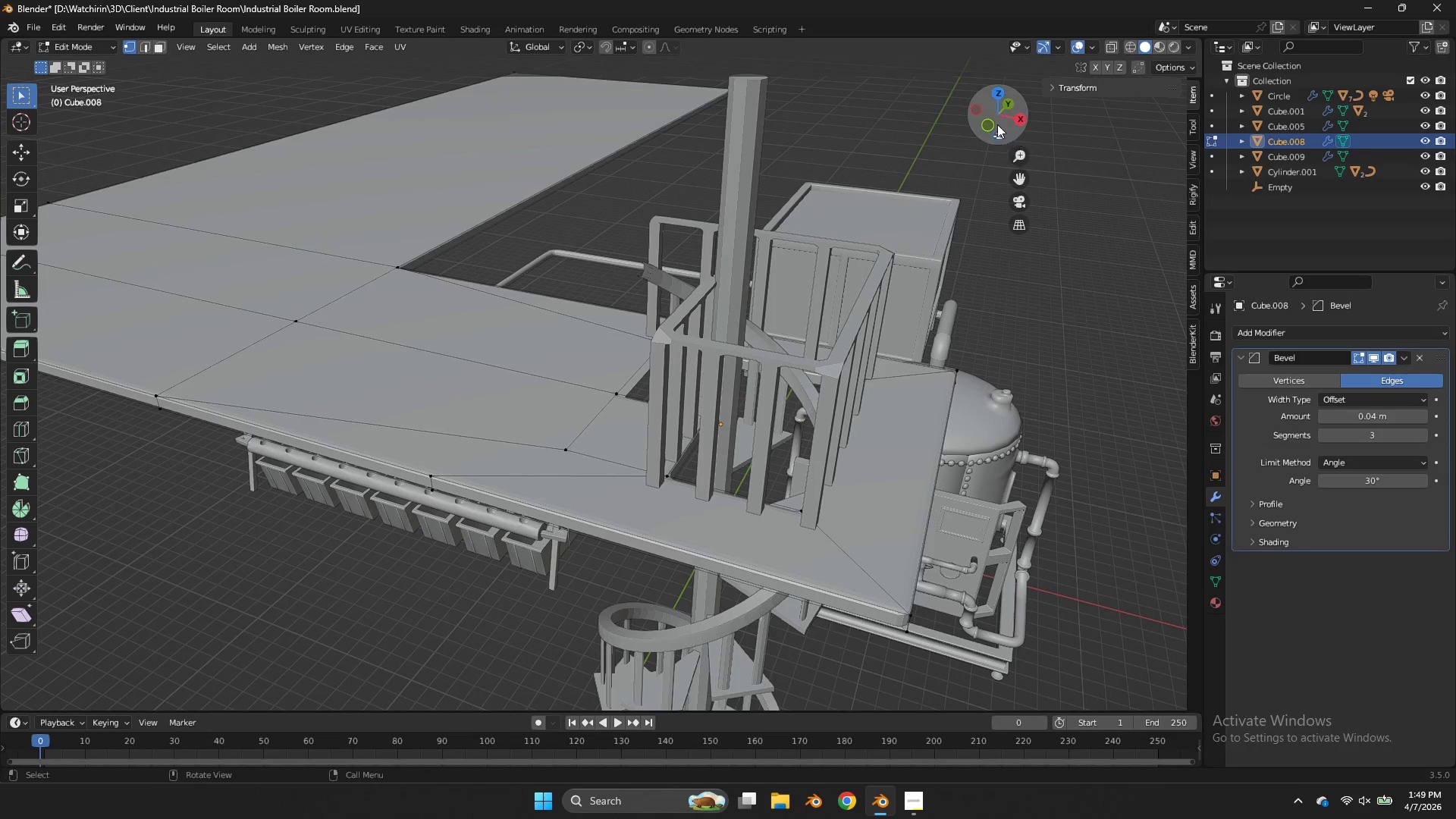 
left_click([993, 121])
 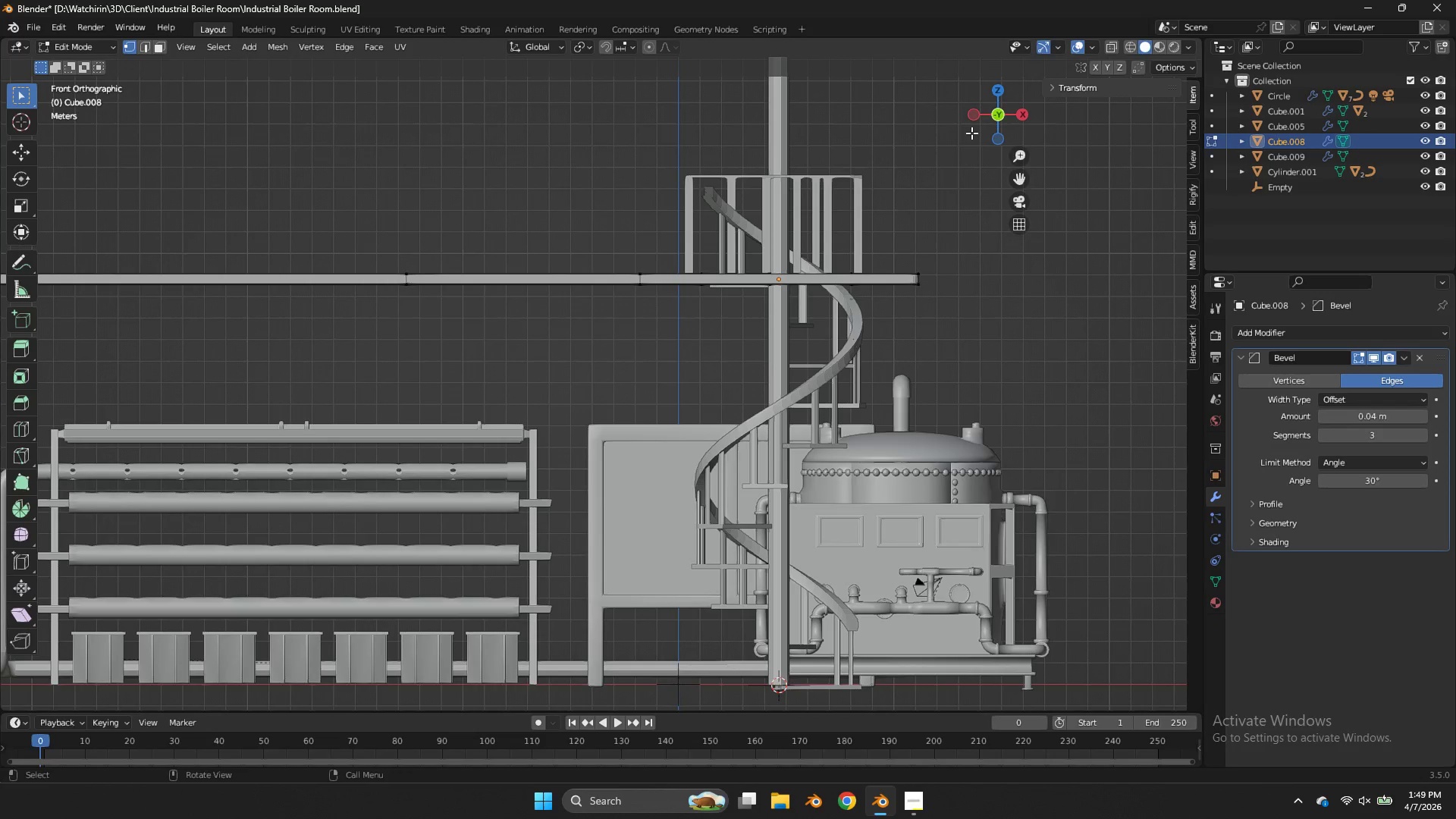 
type(zgx)
 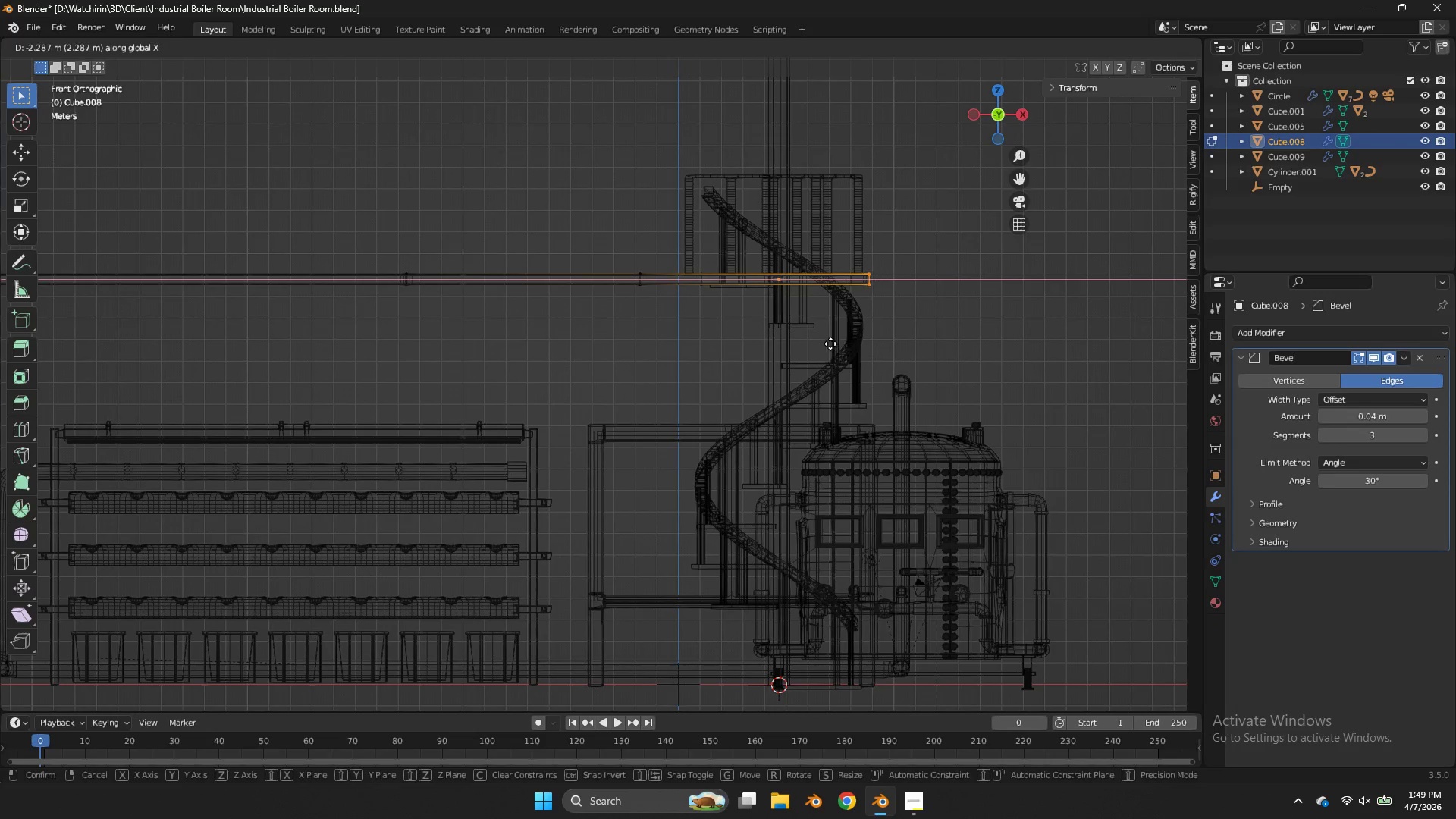 
left_click_drag(start_coordinate=[952, 206], to_coordinate=[880, 346])
 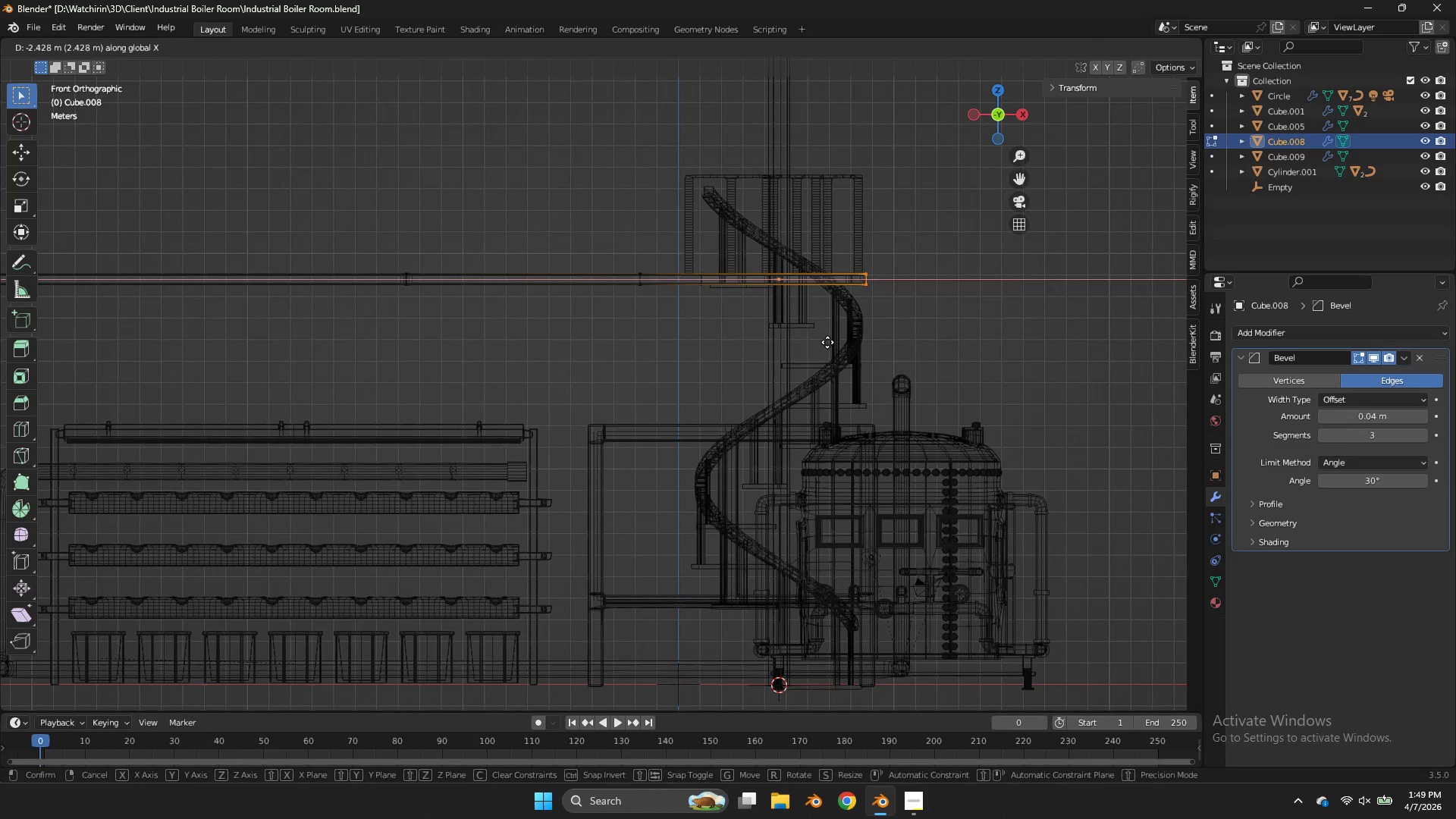 
left_click([827, 342])
 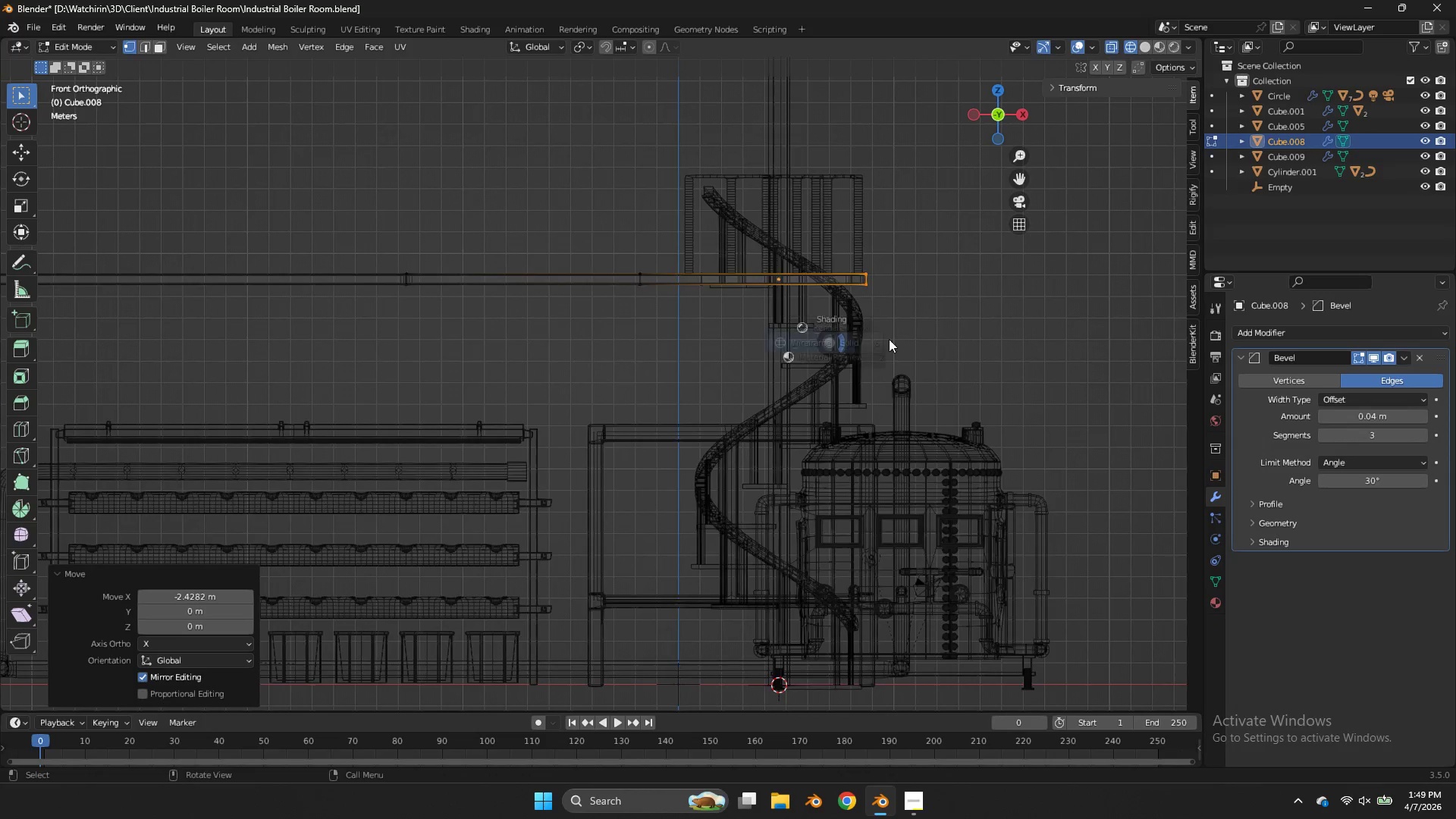 
key(Z)
 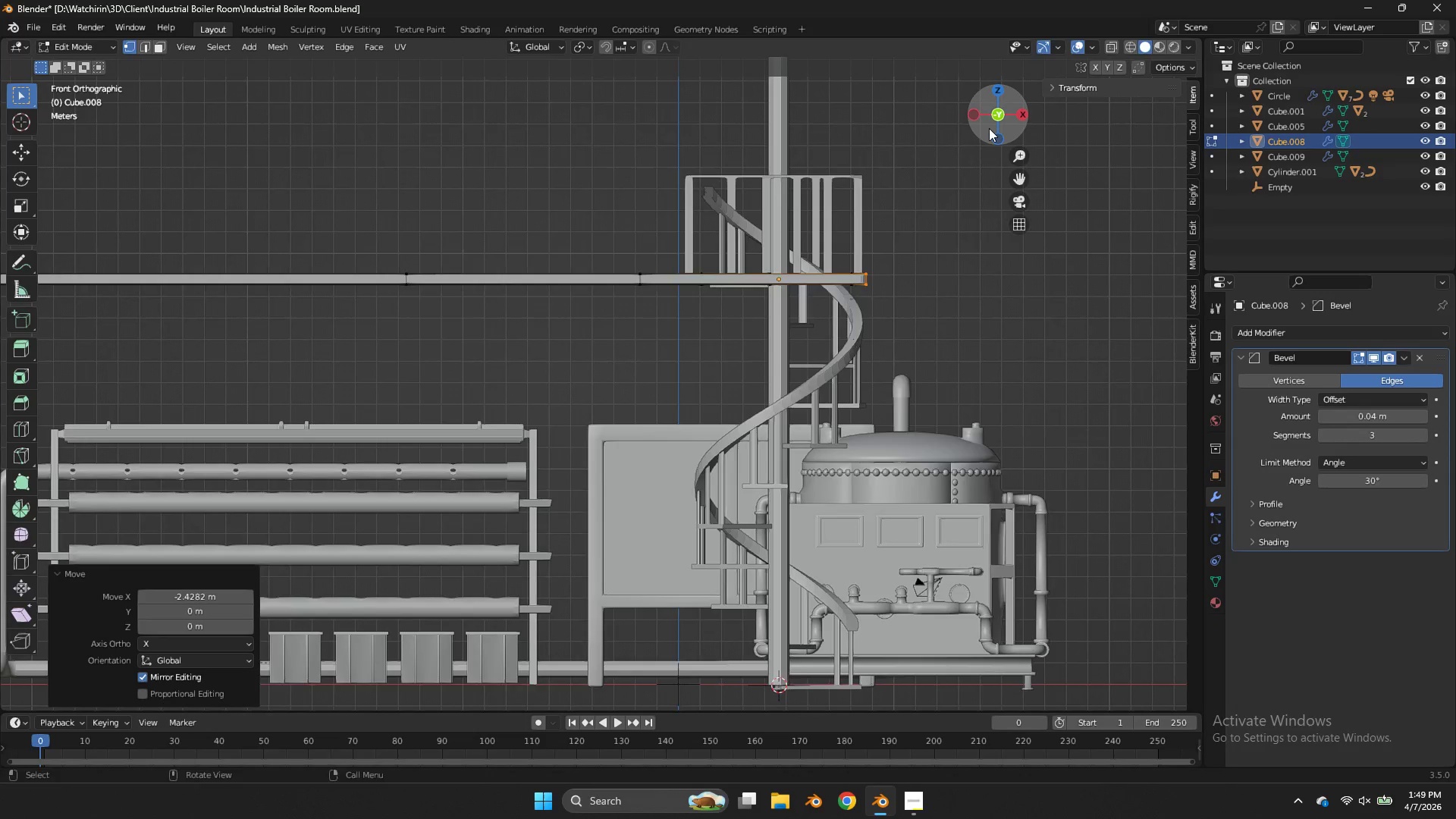 
left_click_drag(start_coordinate=[990, 127], to_coordinate=[899, 195])
 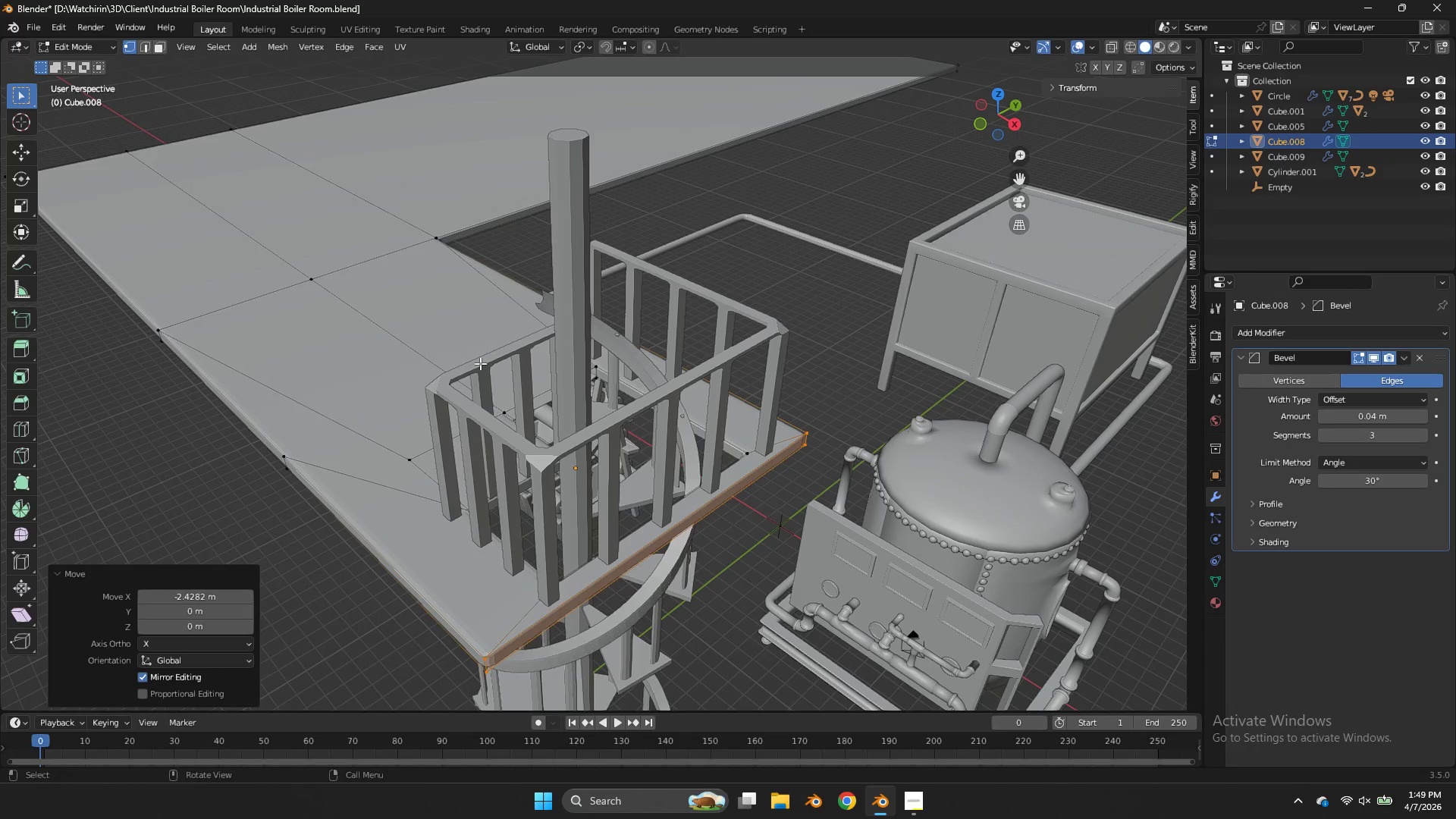 
key(Tab)
 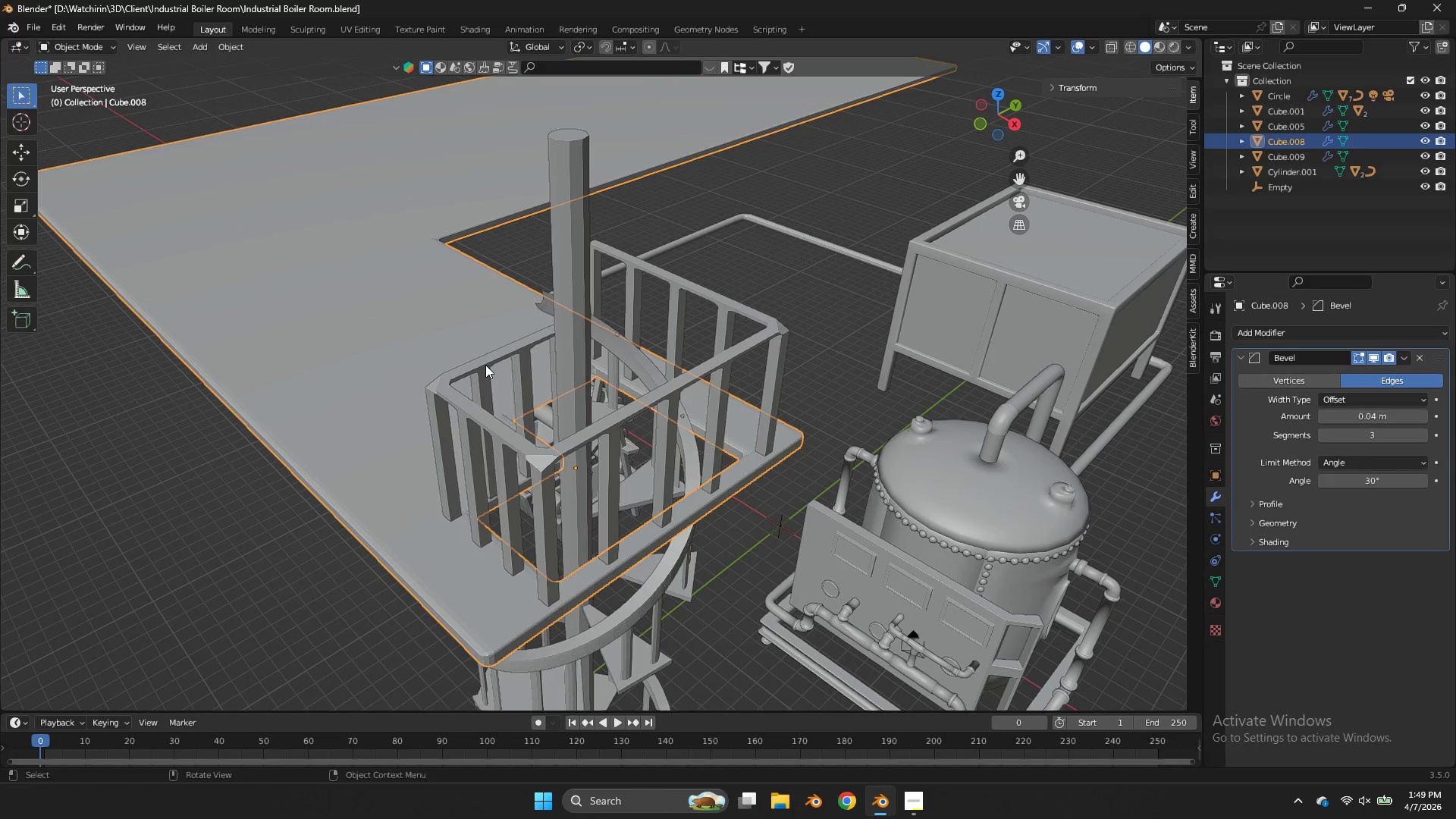 
left_click([485, 365])
 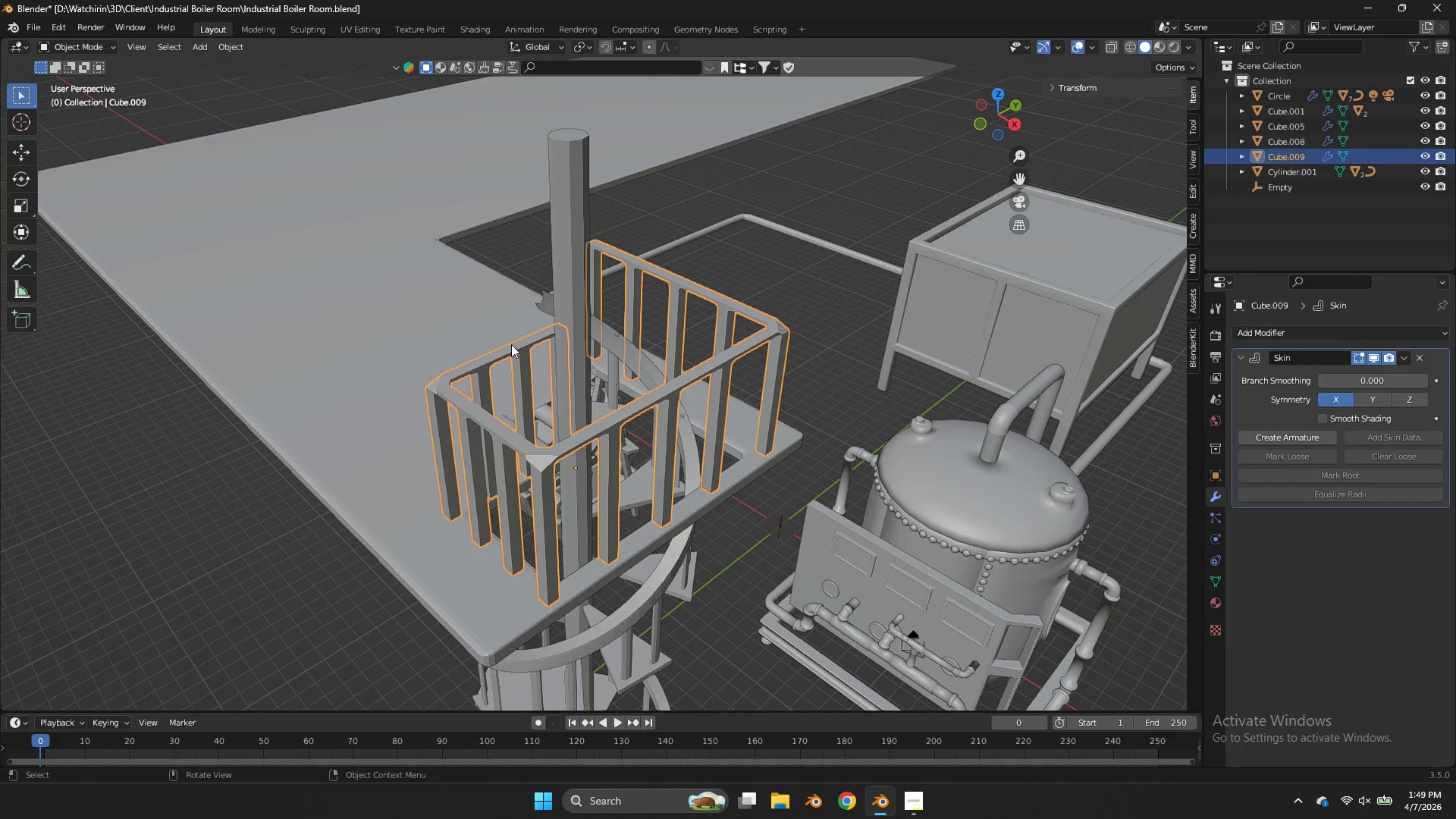 
key(Control+S)
 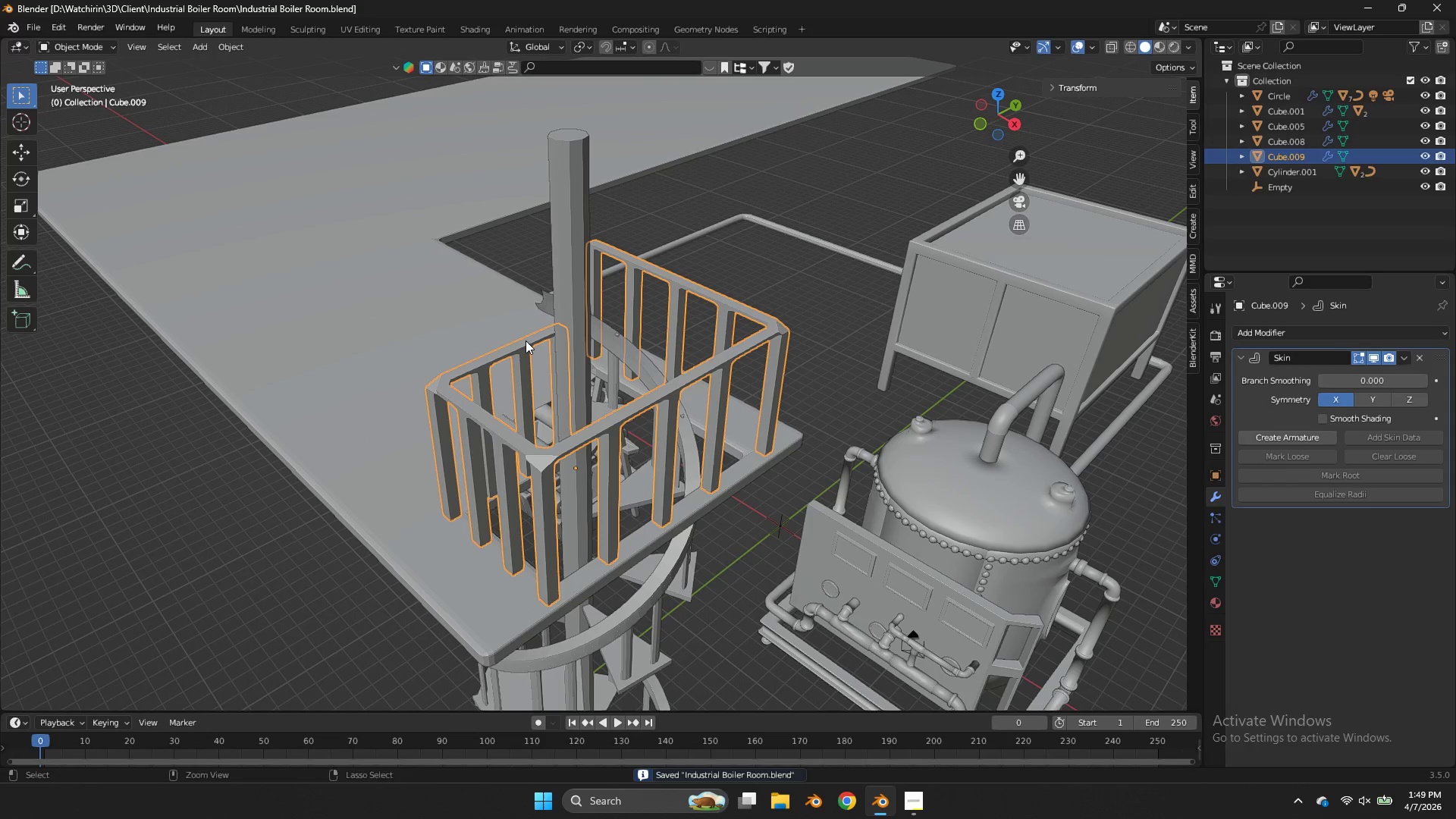 
key(Control+ControlLeft)
 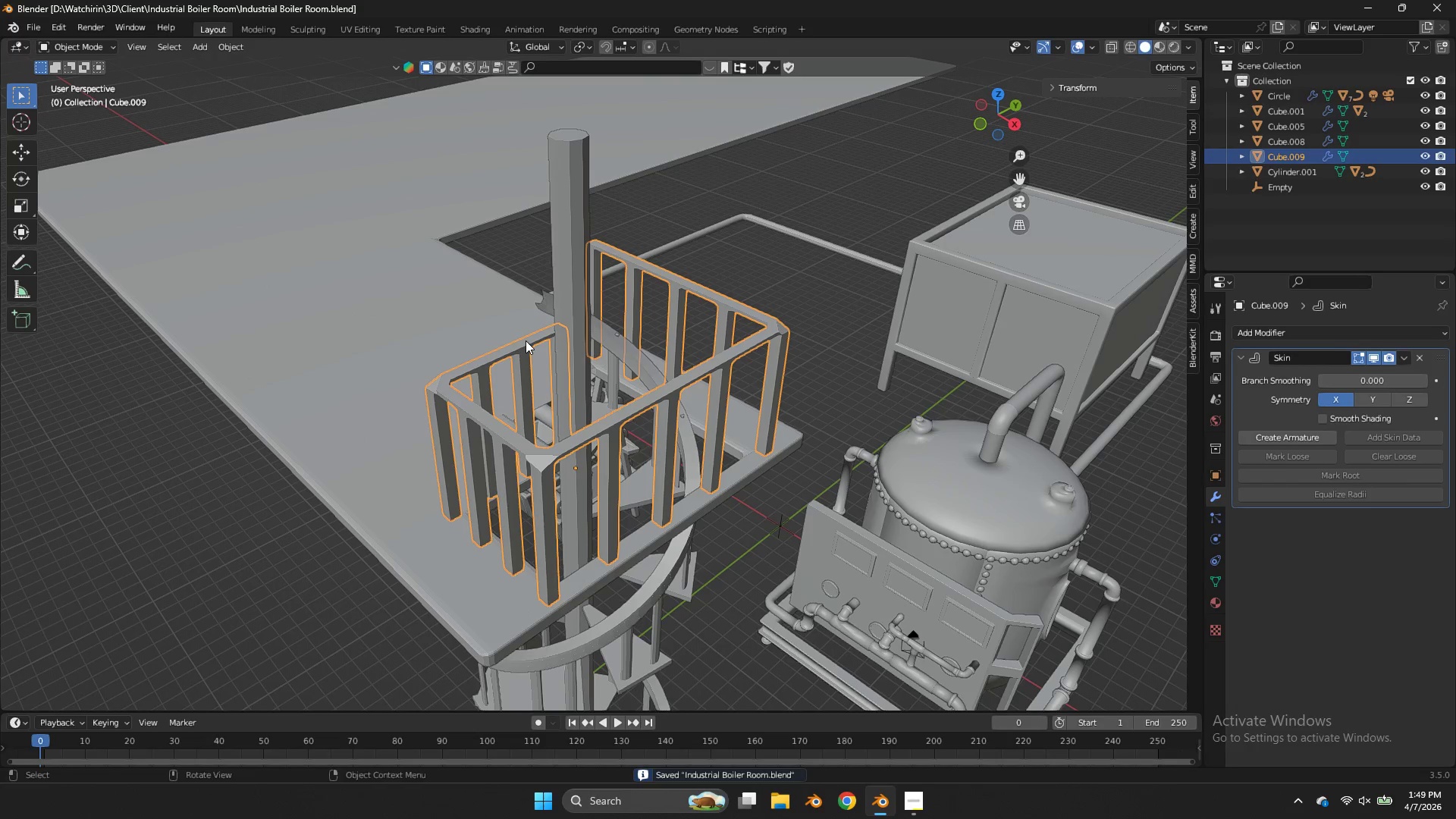 
wait(8.69)
 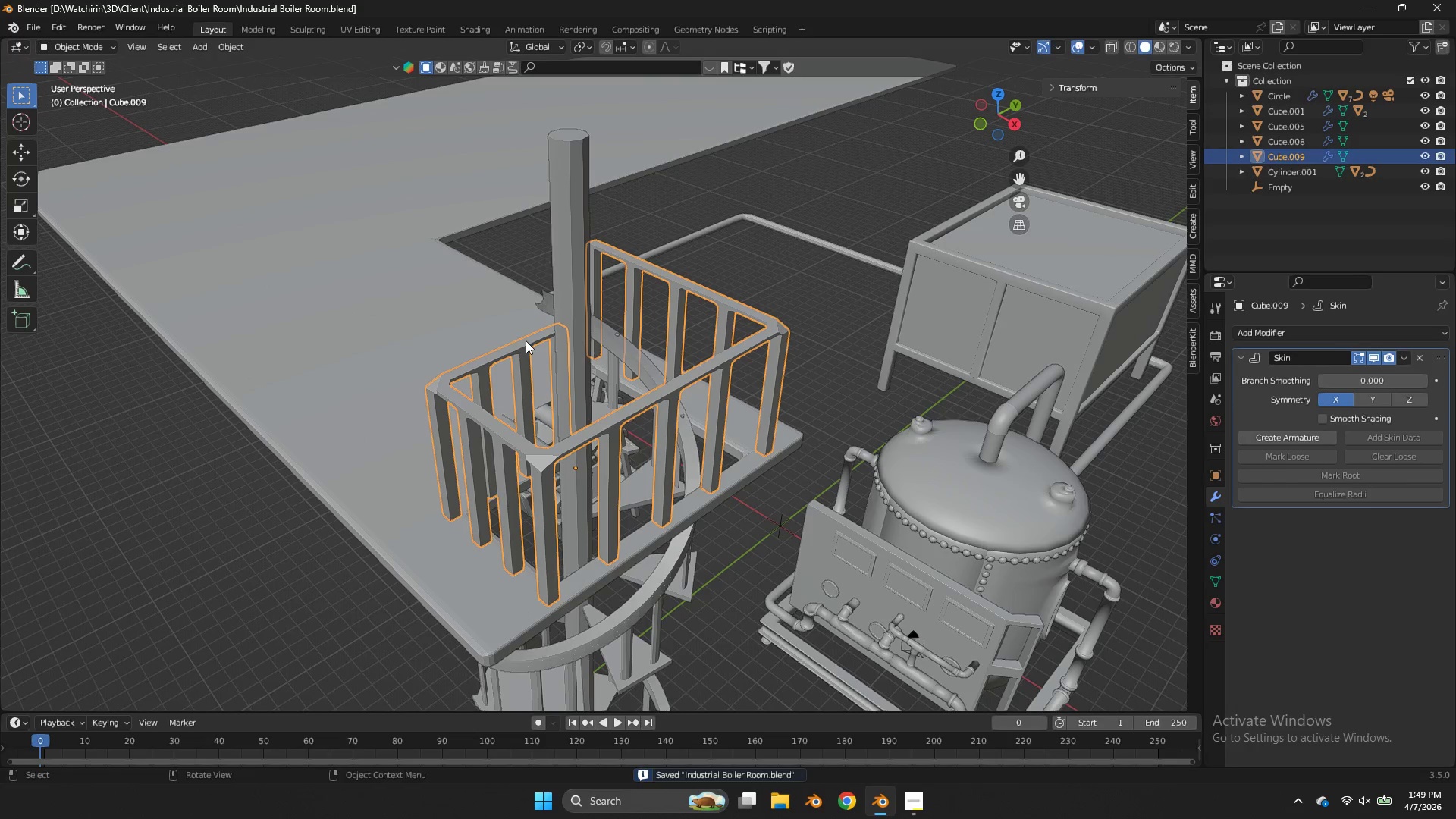 
left_click_drag(start_coordinate=[981, 111], to_coordinate=[883, 107])
 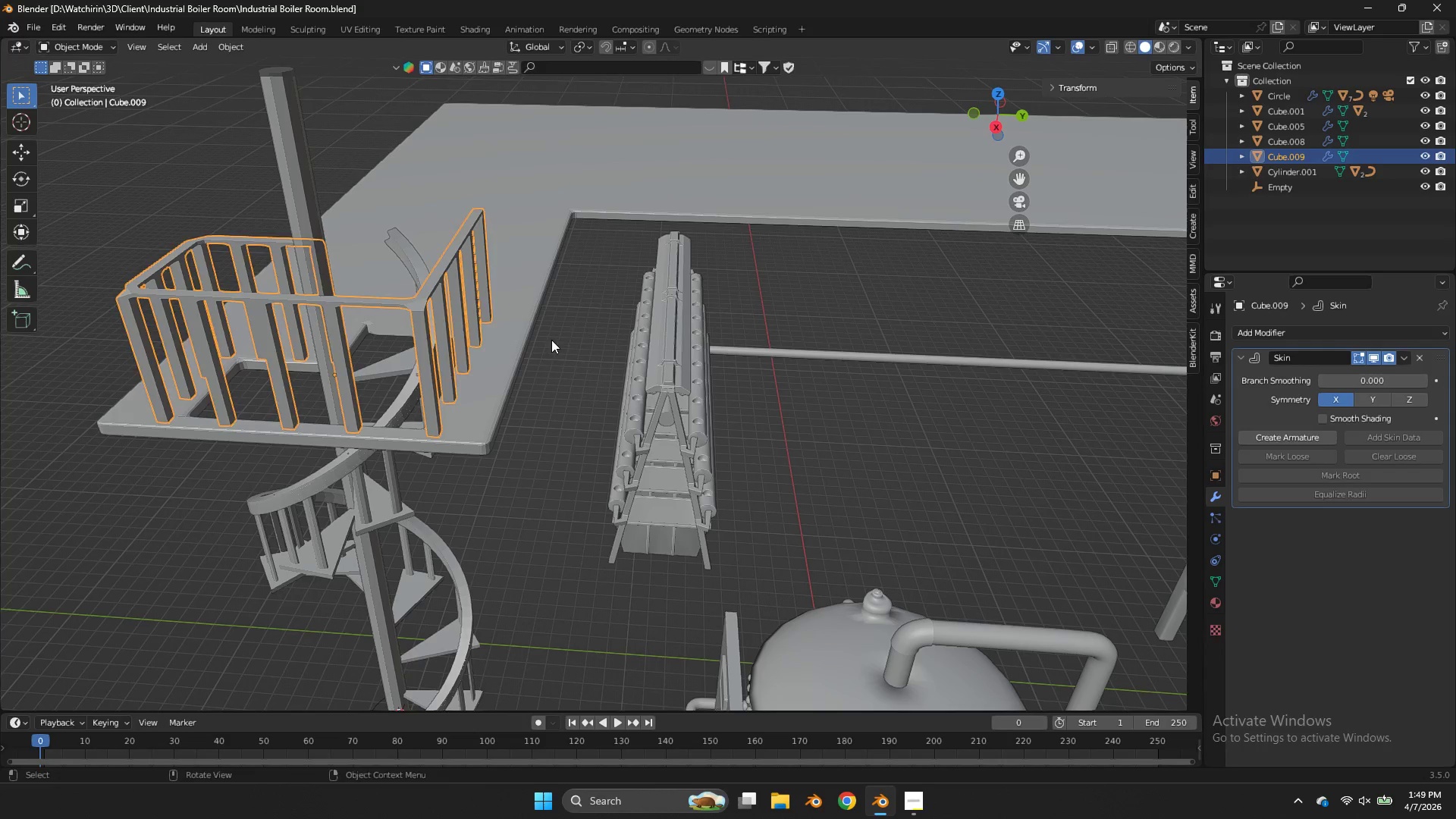 
key(Tab)
 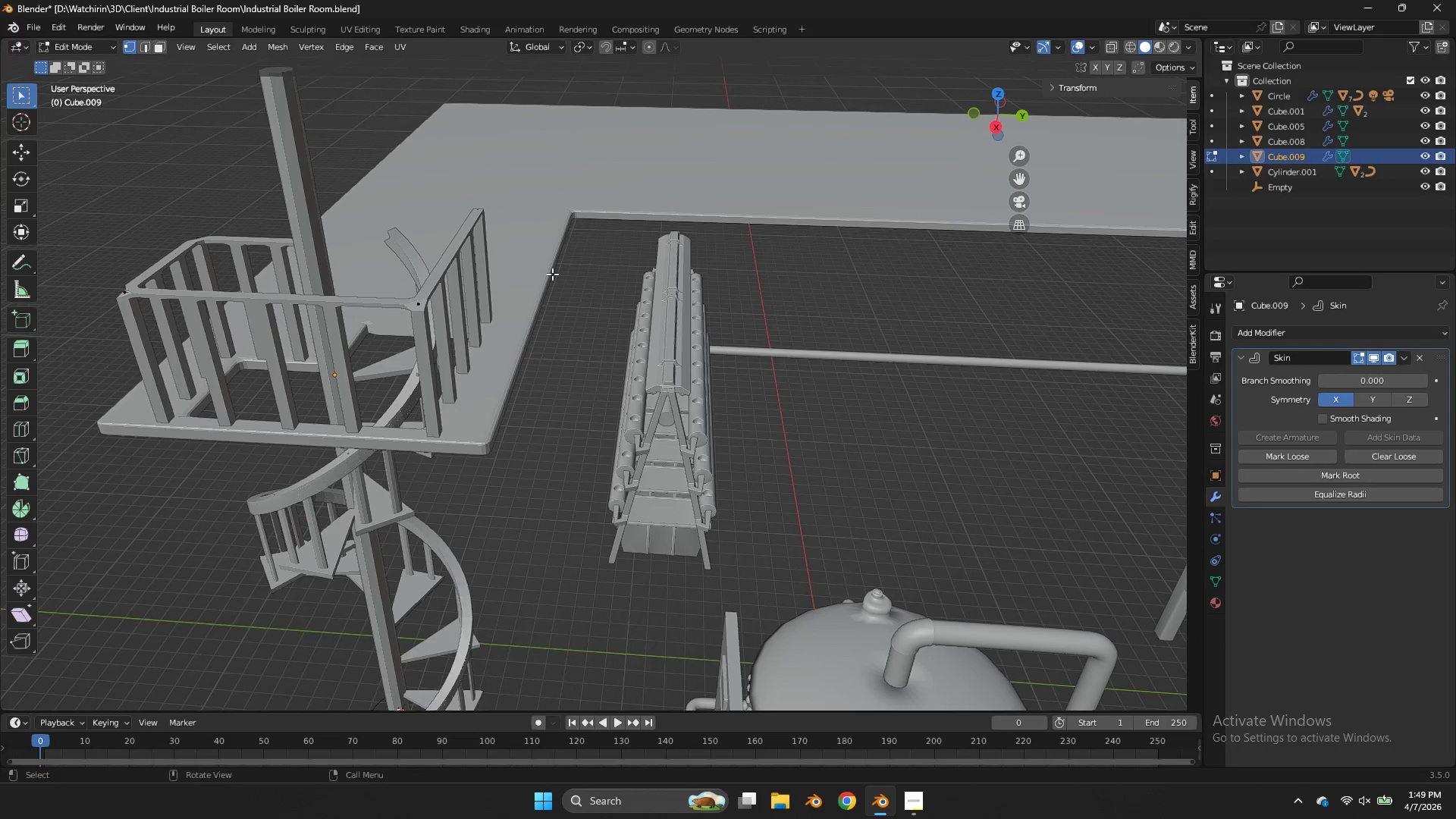 
key(Tab)
 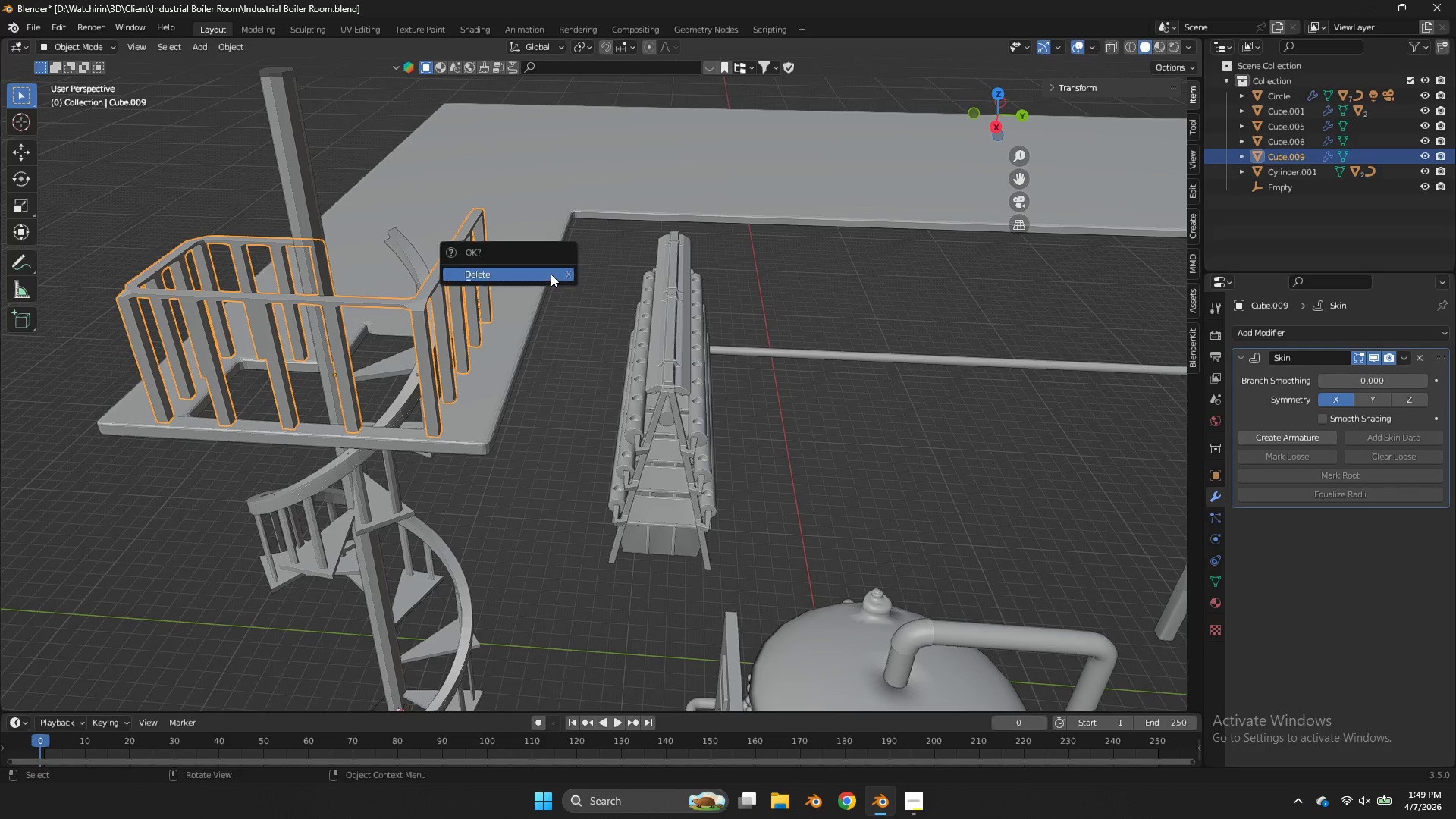 
key(X)
 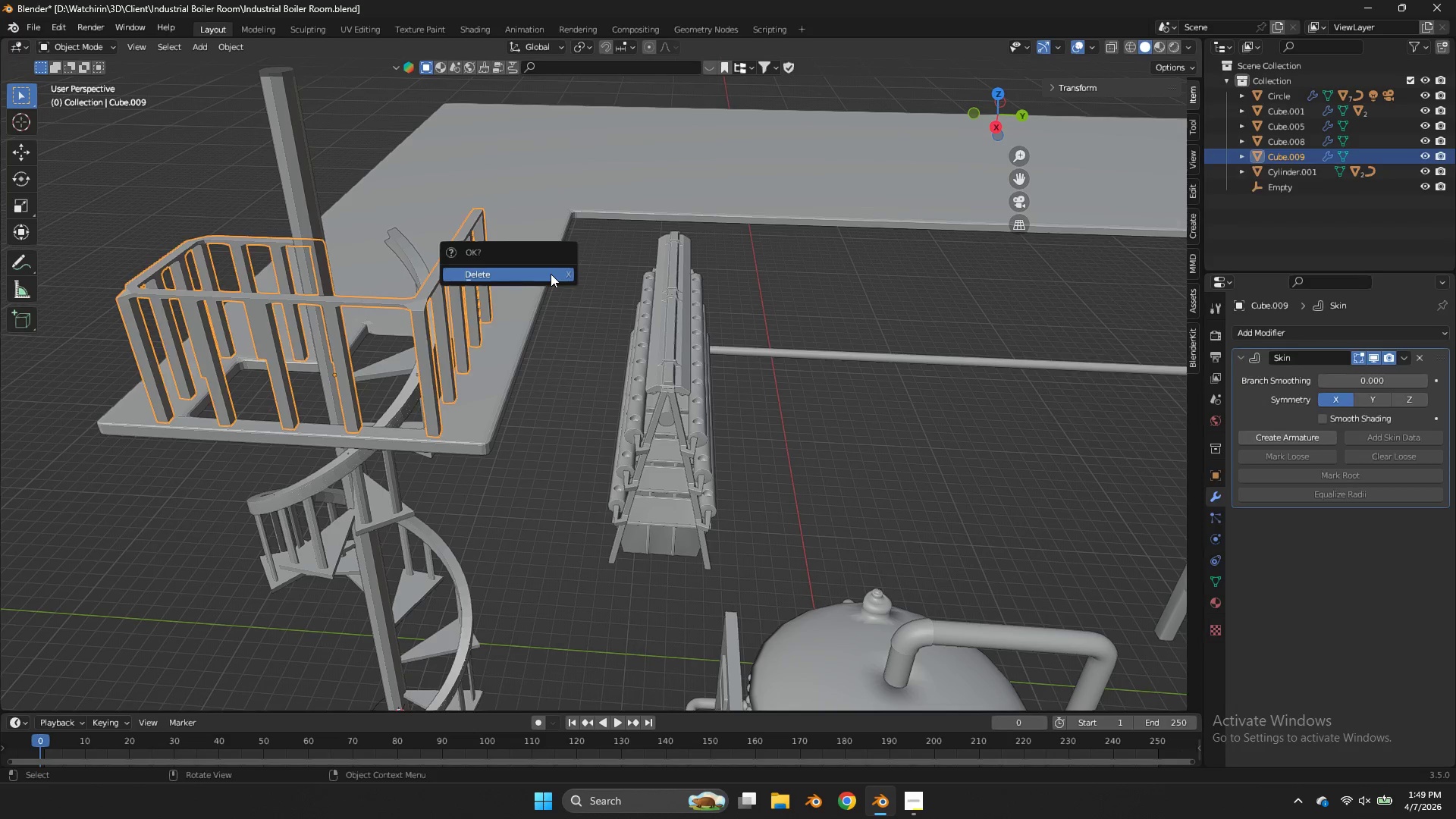 
left_click([551, 274])
 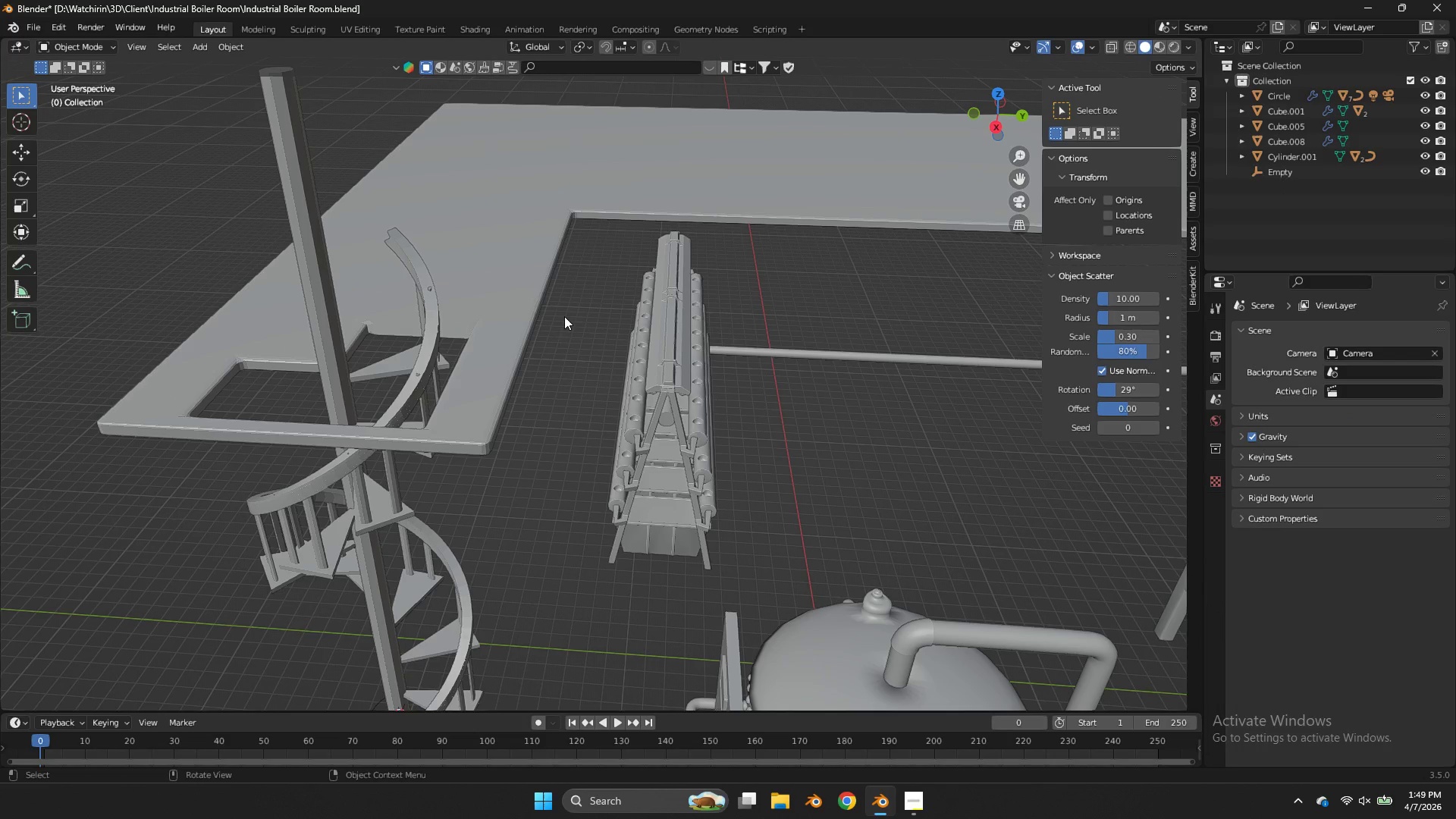 
left_click([533, 297])
 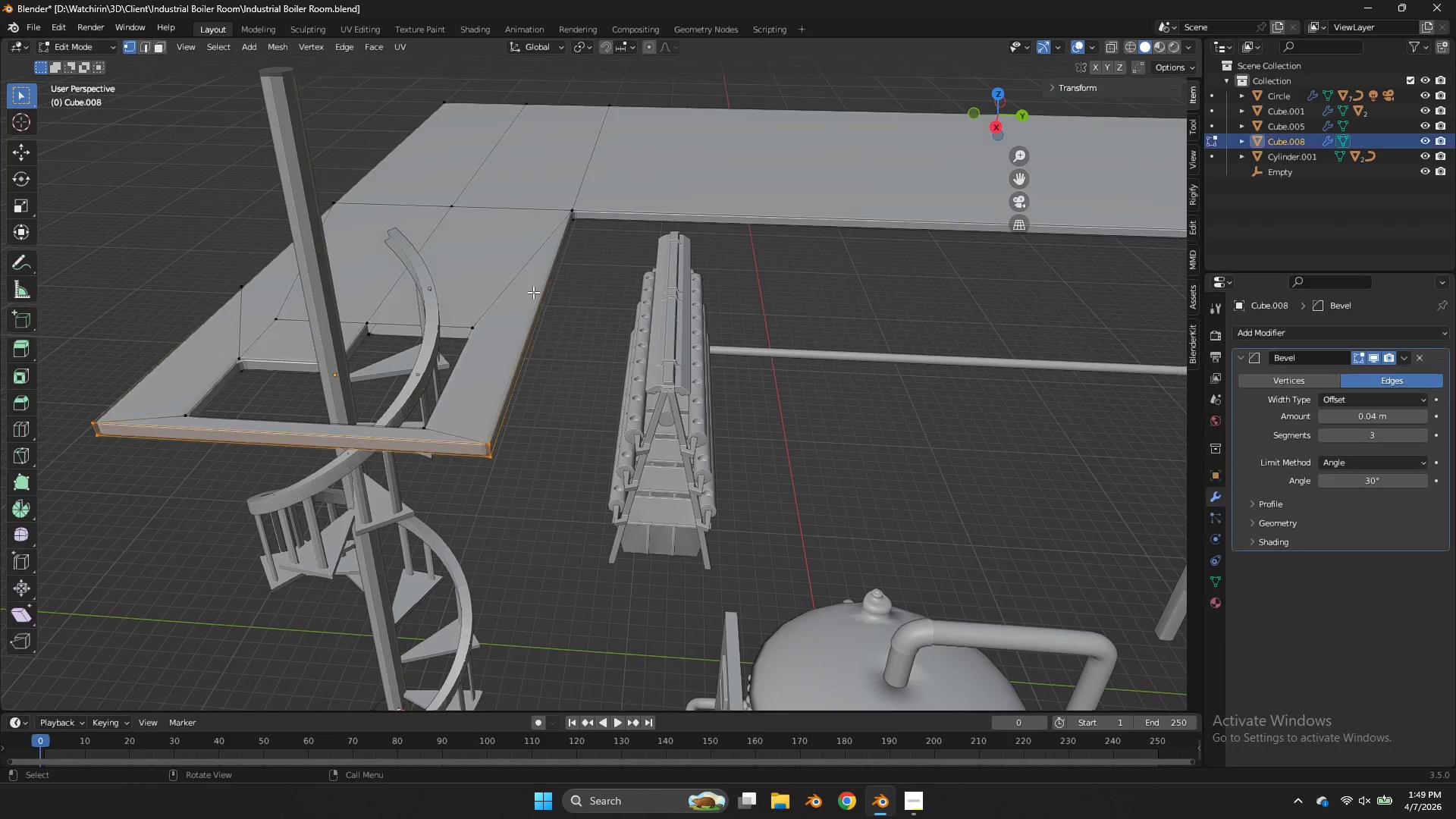 
key(Tab)
 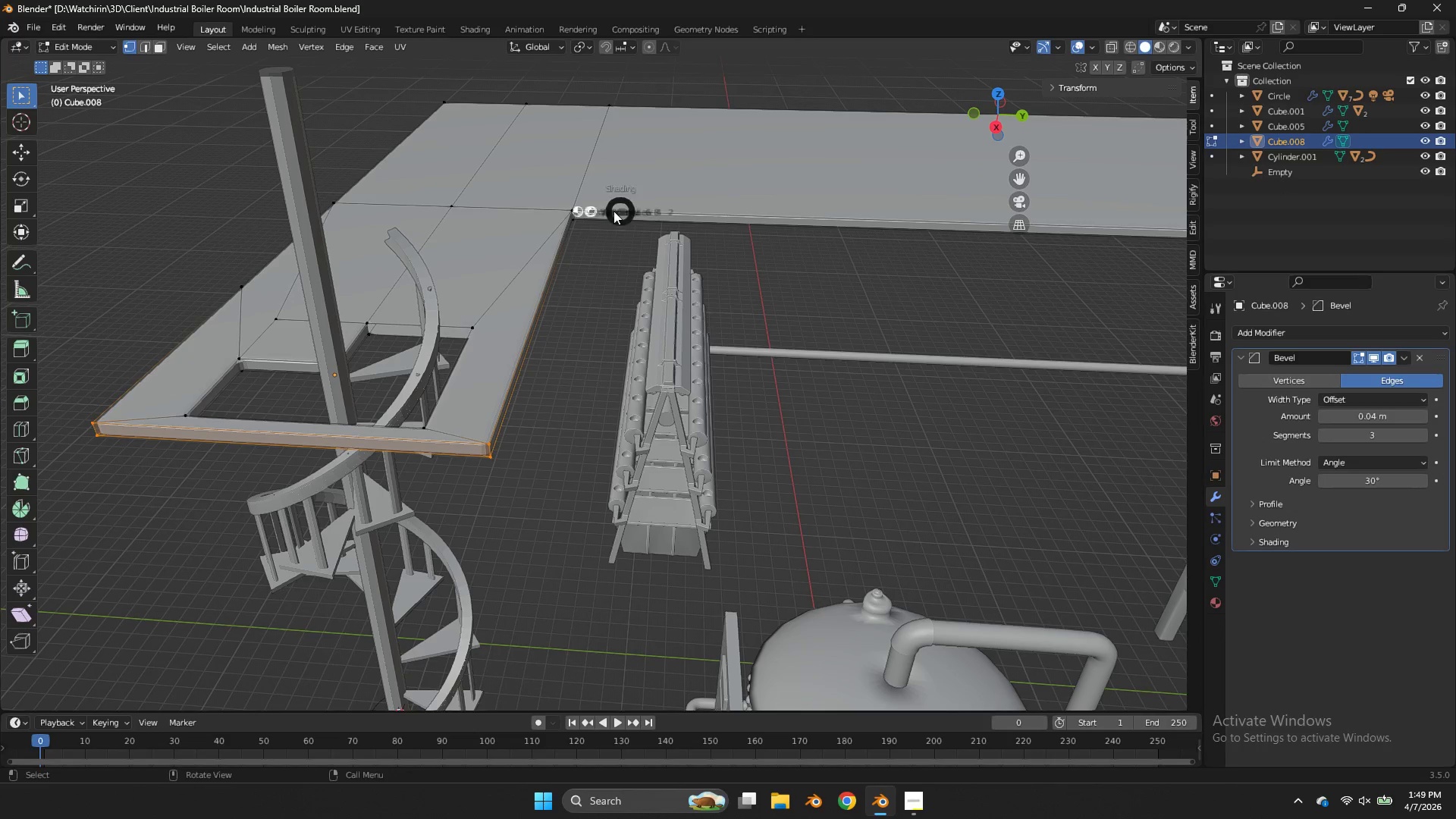 
key(Z)
 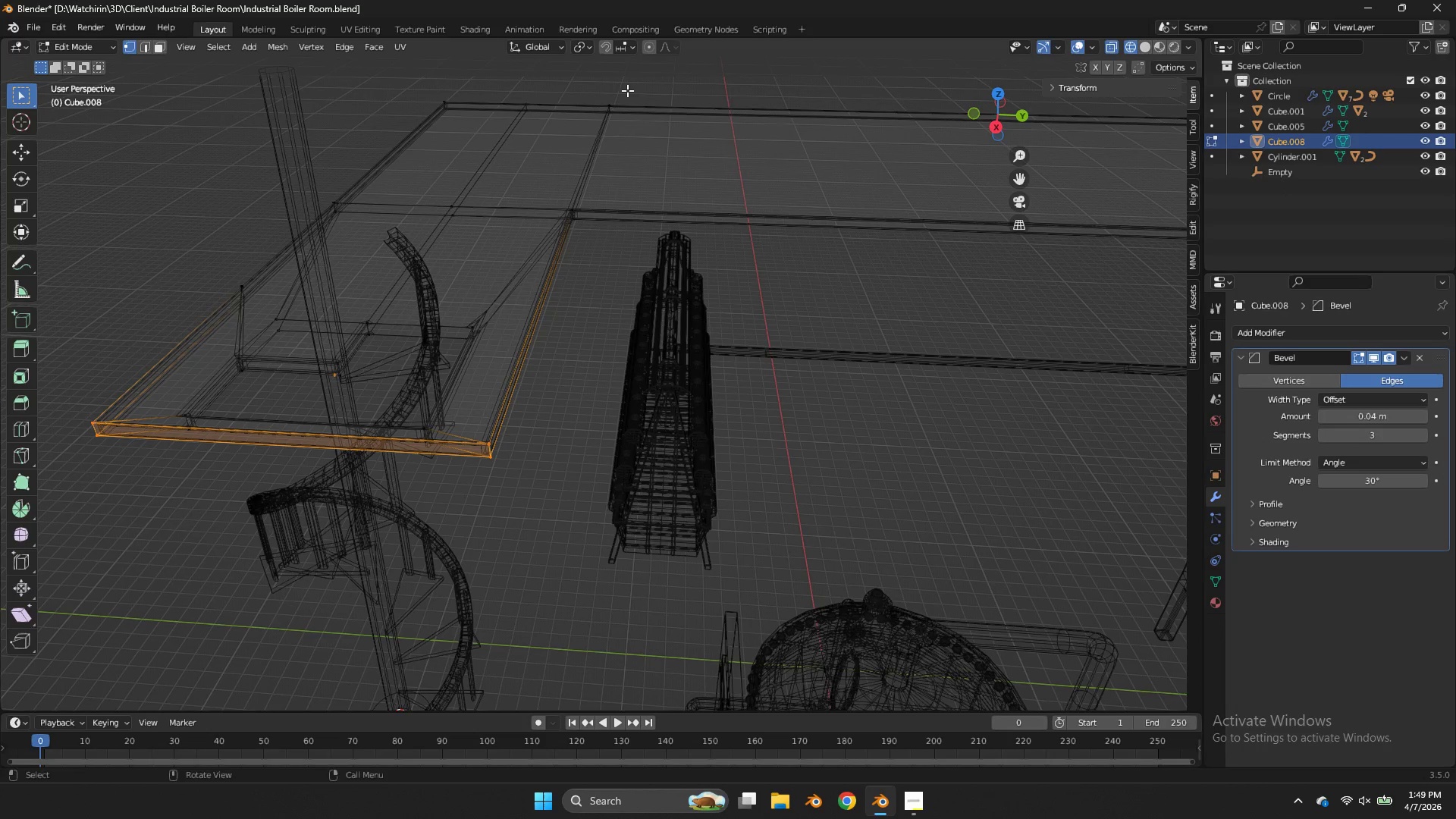 
left_click_drag(start_coordinate=[627, 90], to_coordinate=[475, 519])
 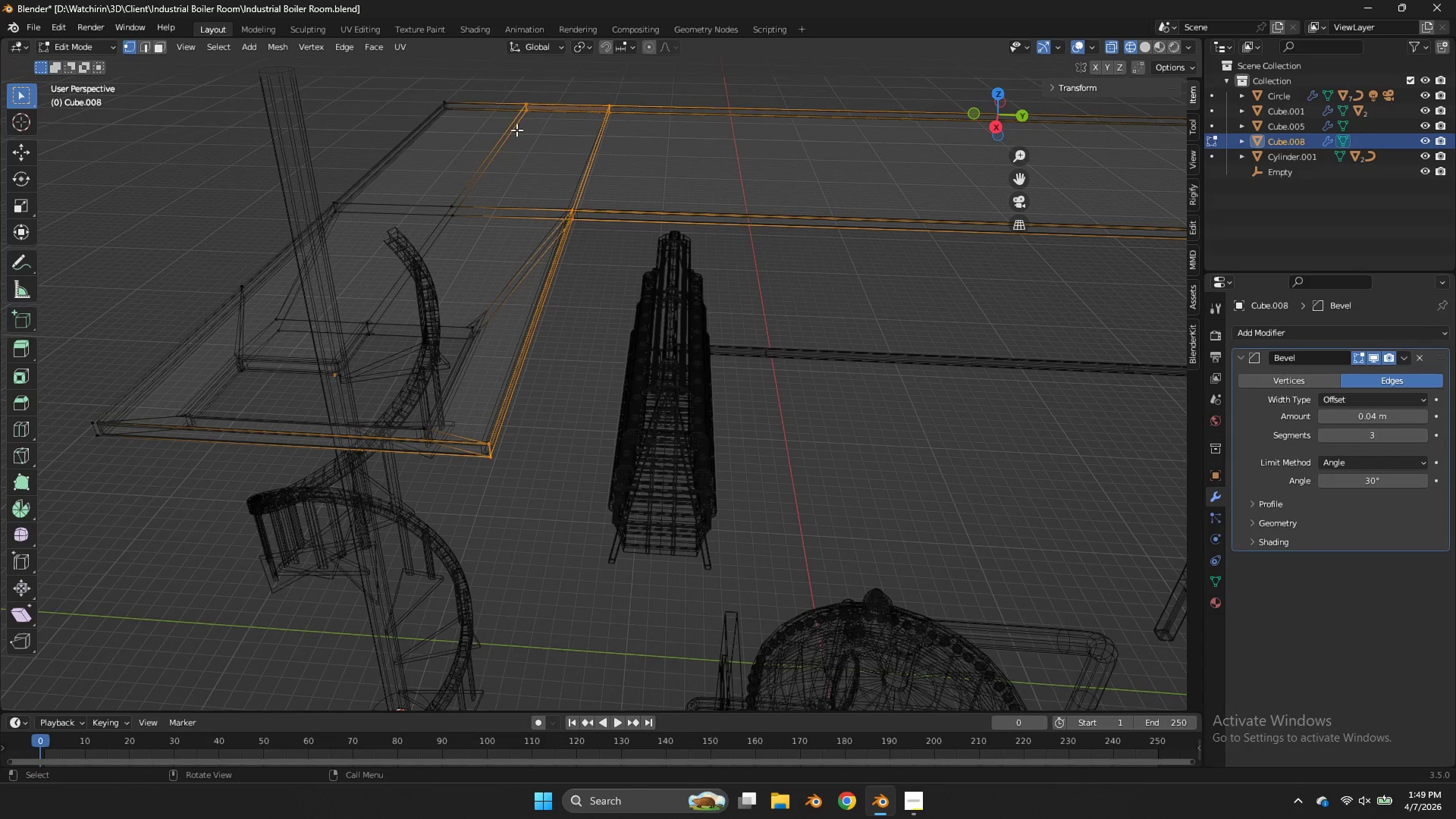 
hold_key(key=ControlLeft, duration=0.55)
left_click_drag(start_coordinate=[552, 83], to_coordinate=[445, 161])
 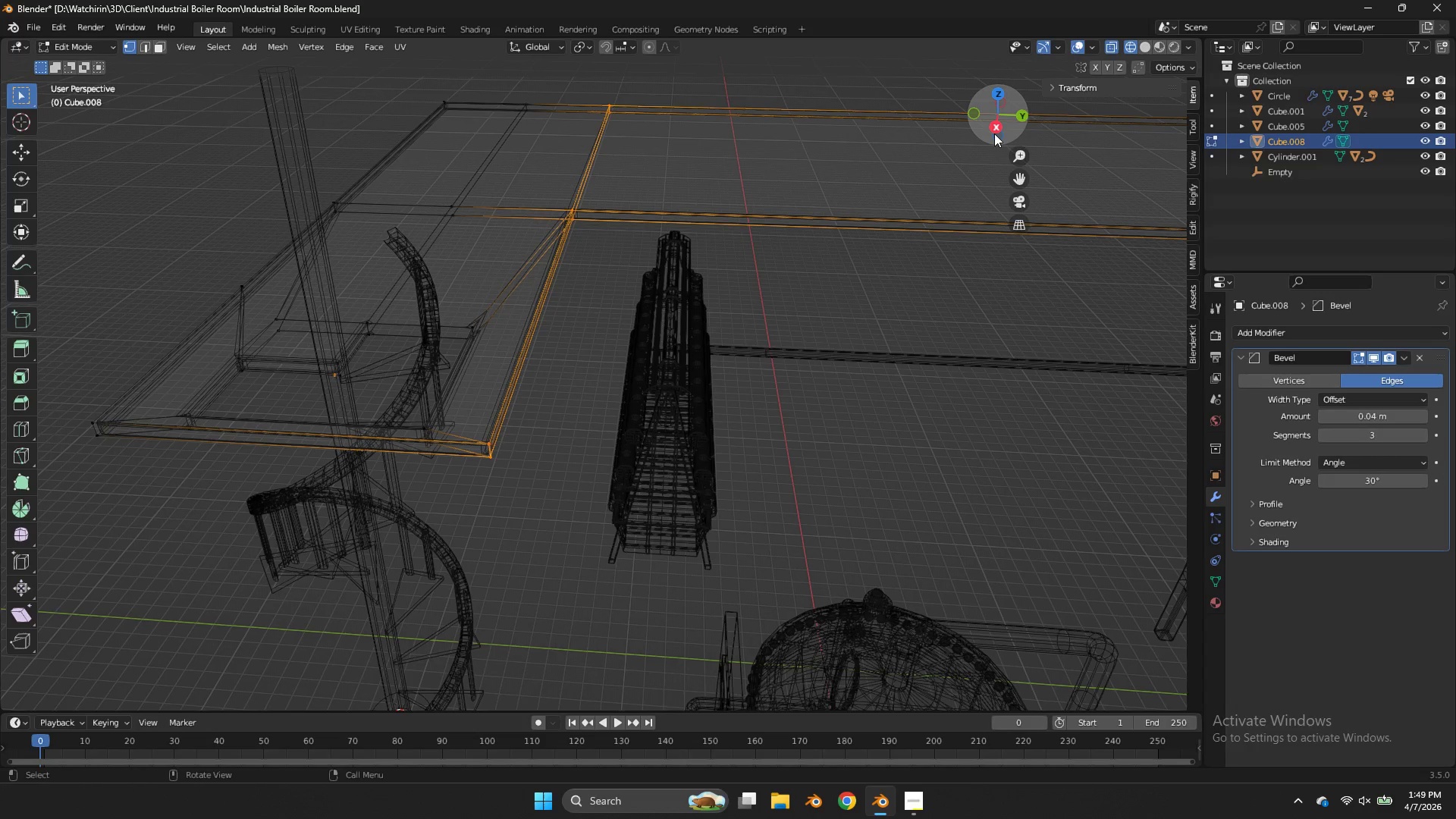 
left_click([994, 133])
 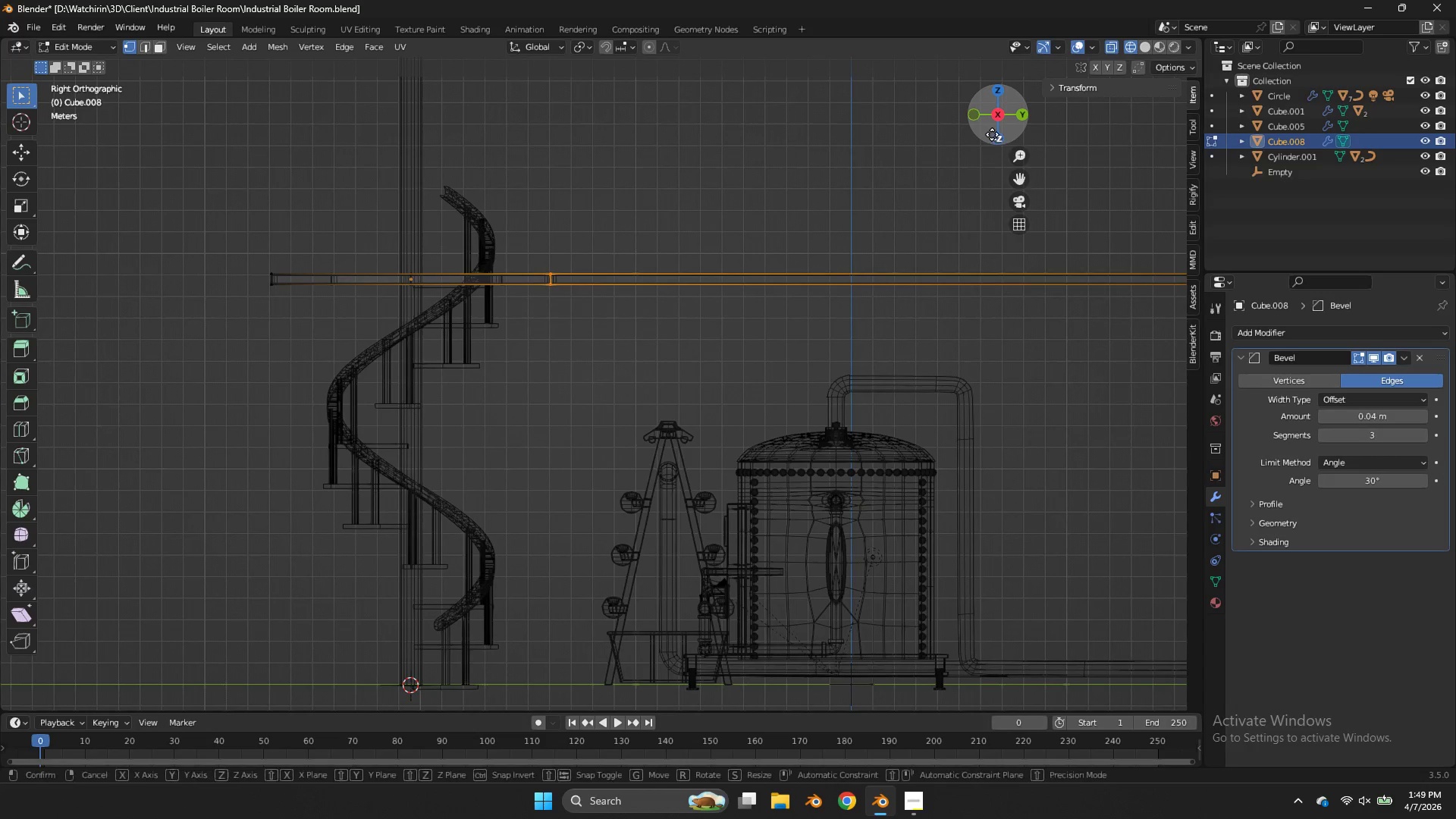 
type(gy)
 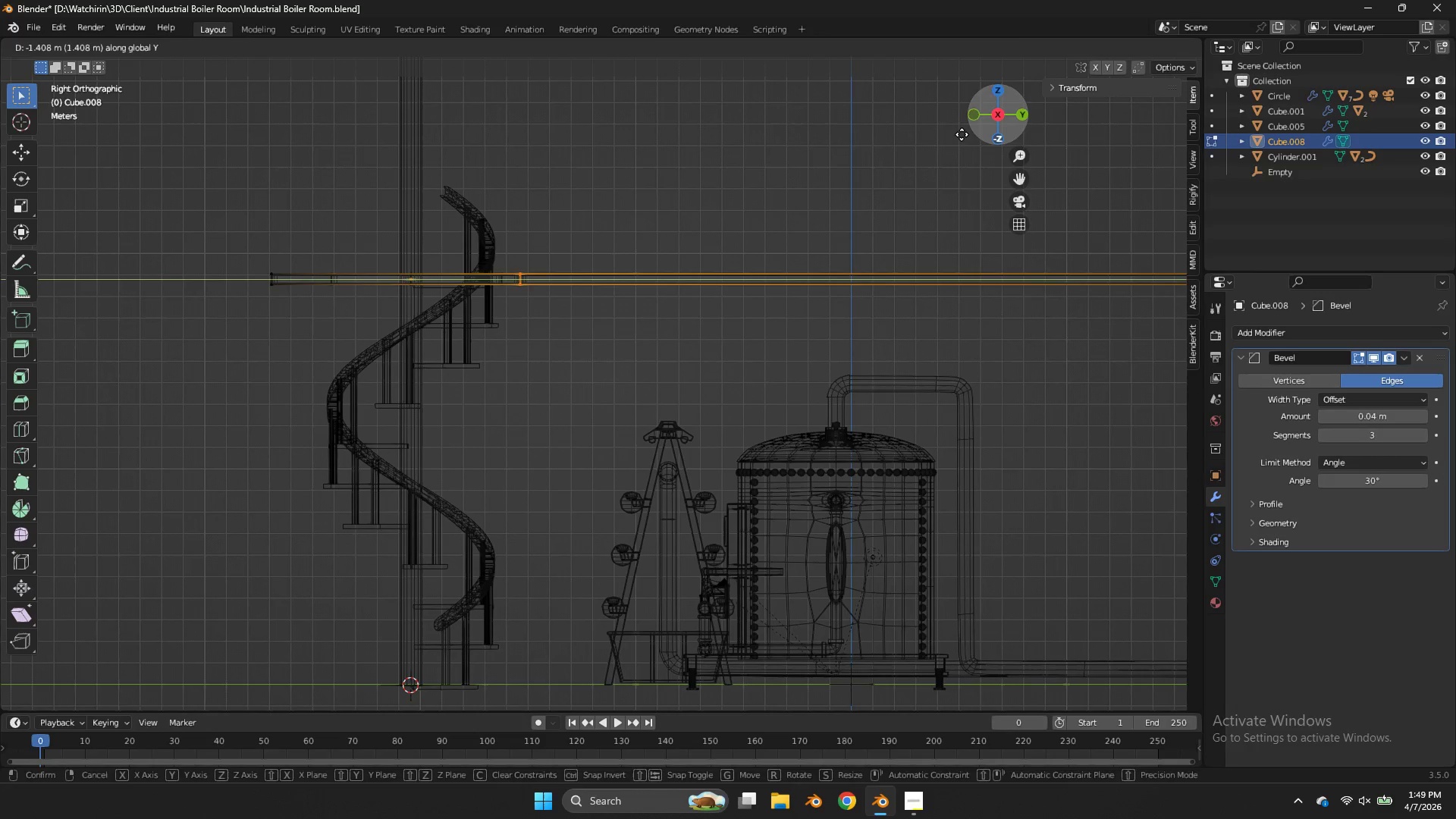 
left_click([962, 134])
 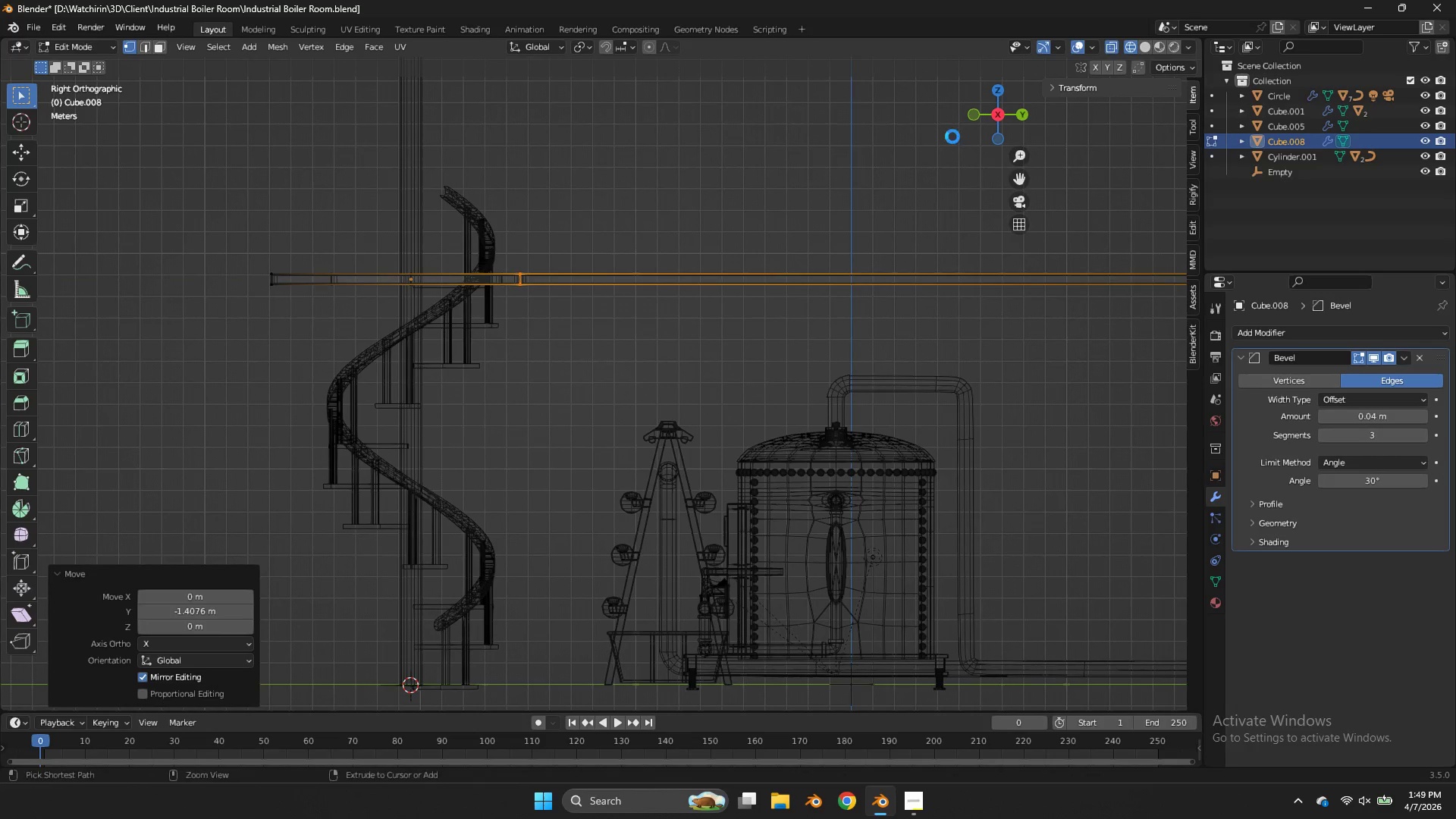 
key(Control+ControlLeft)
 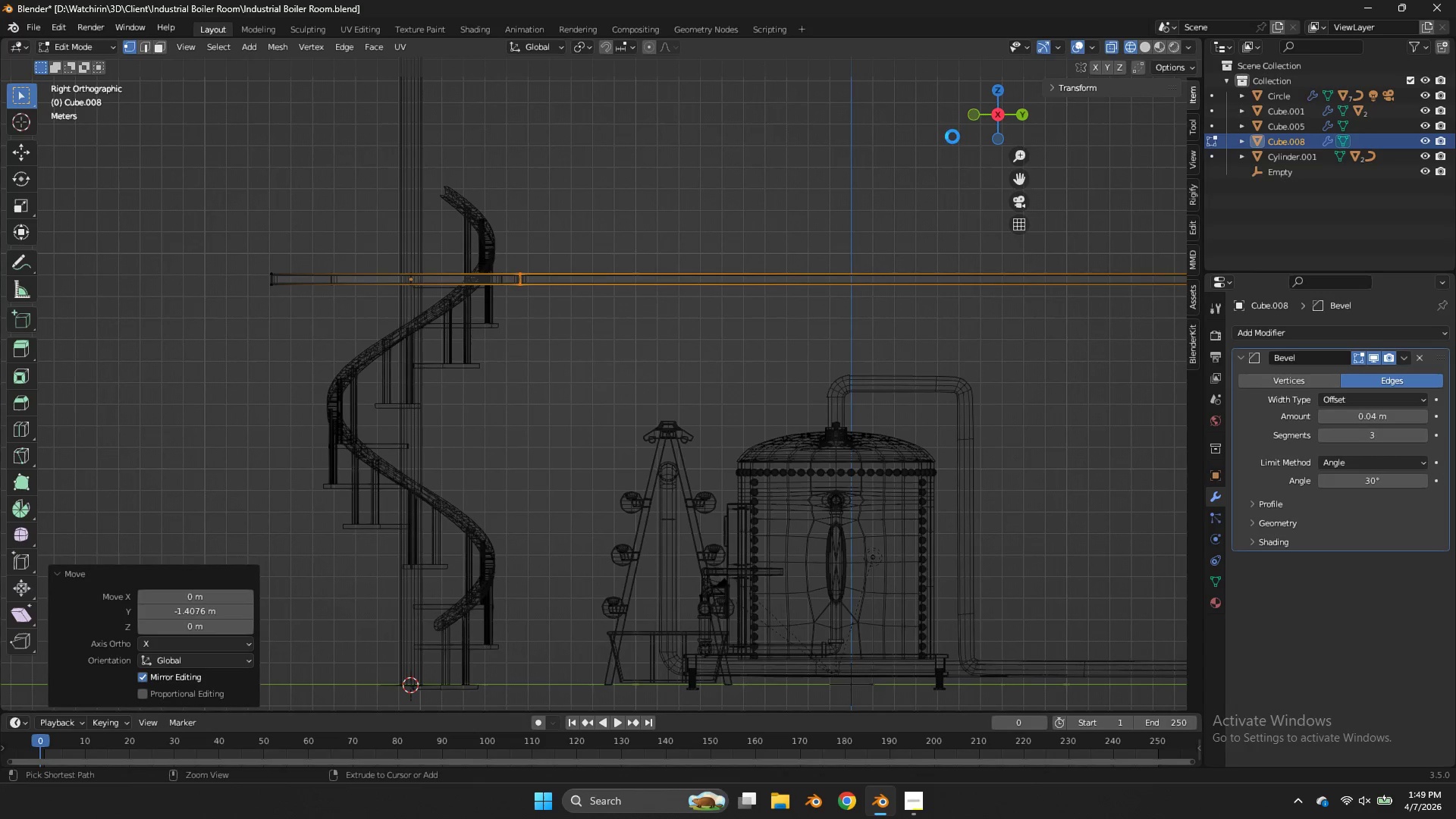 
key(Control+S)
 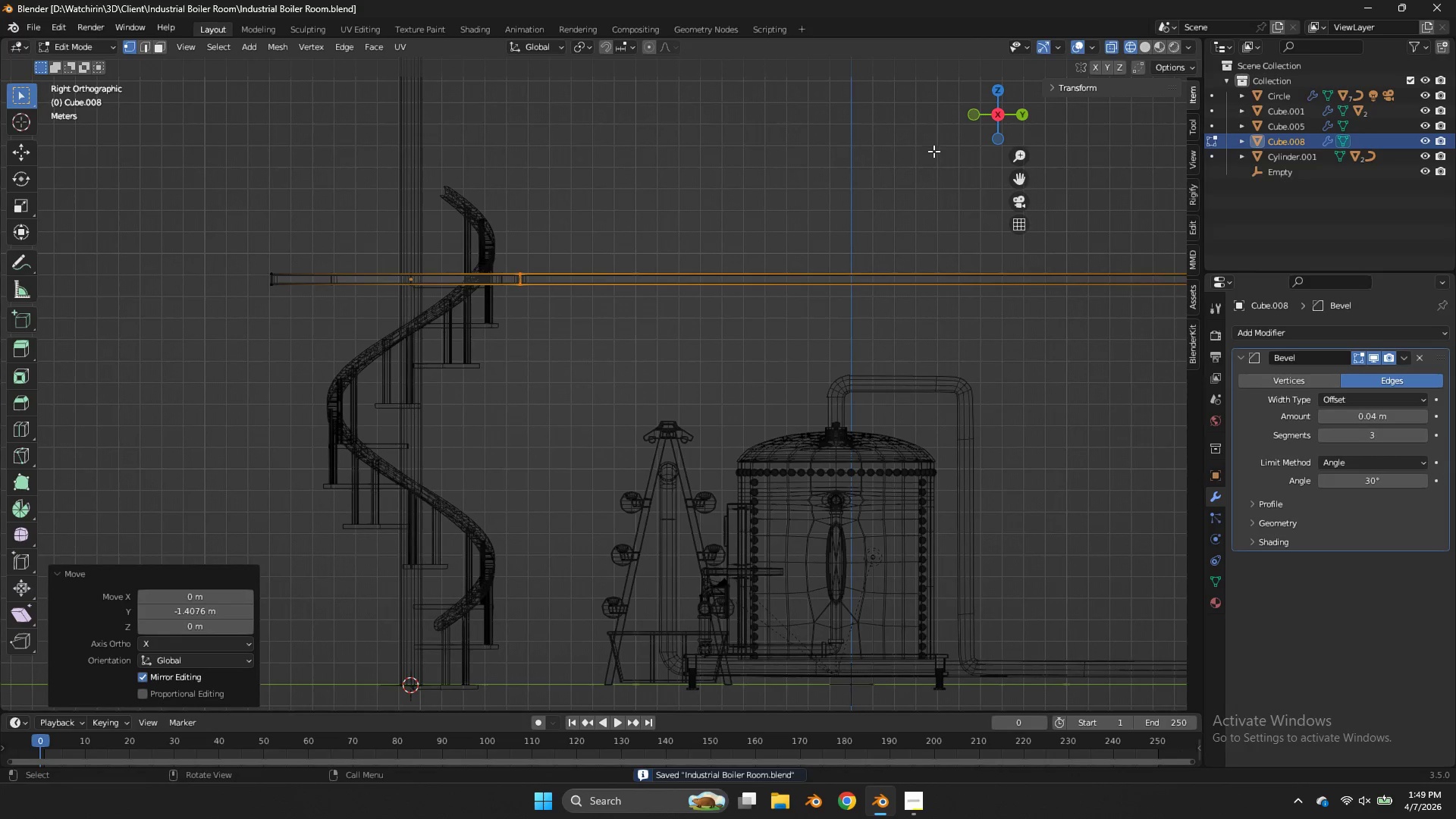 
key(Z)
 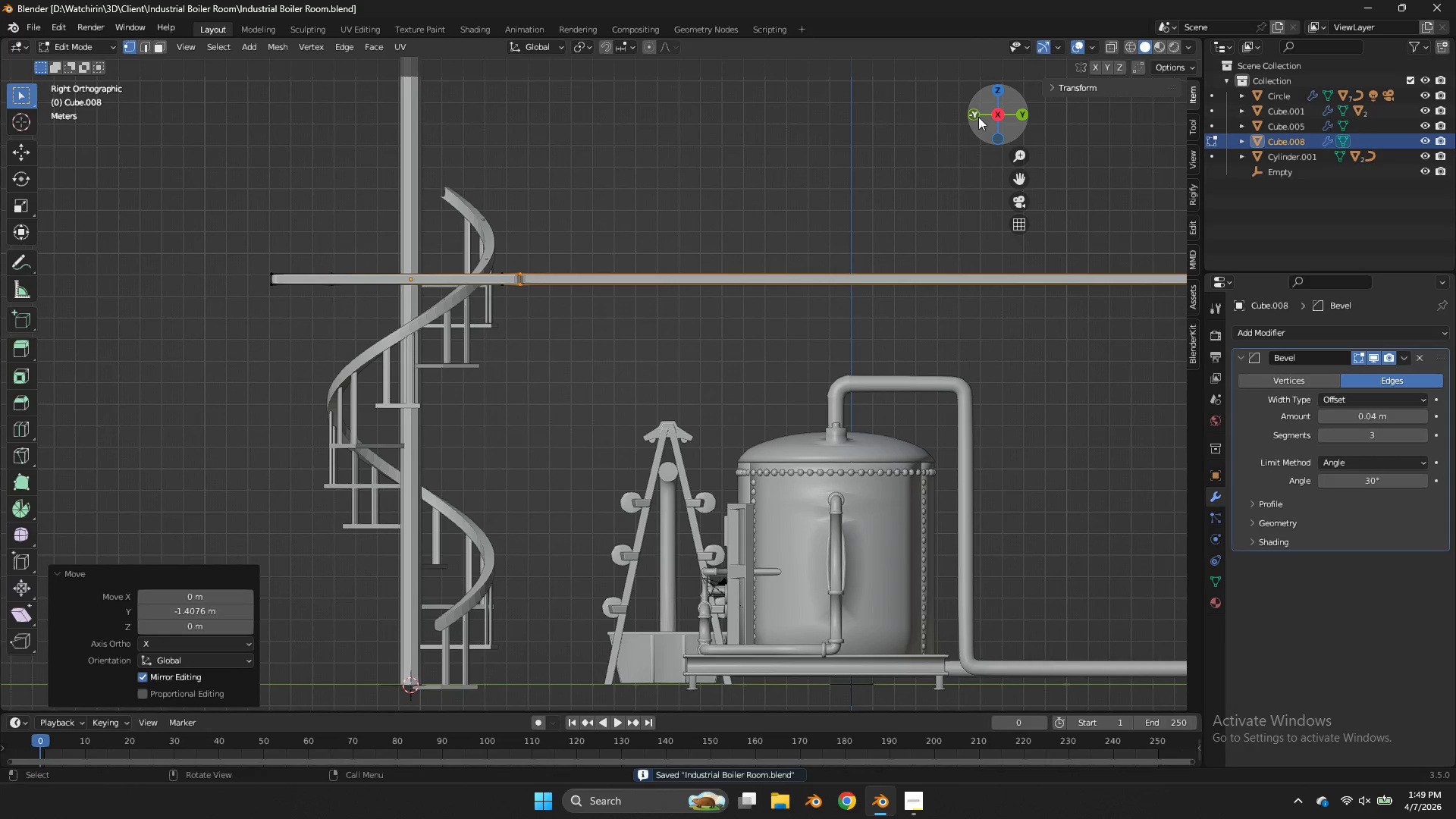 
key(Tab)
 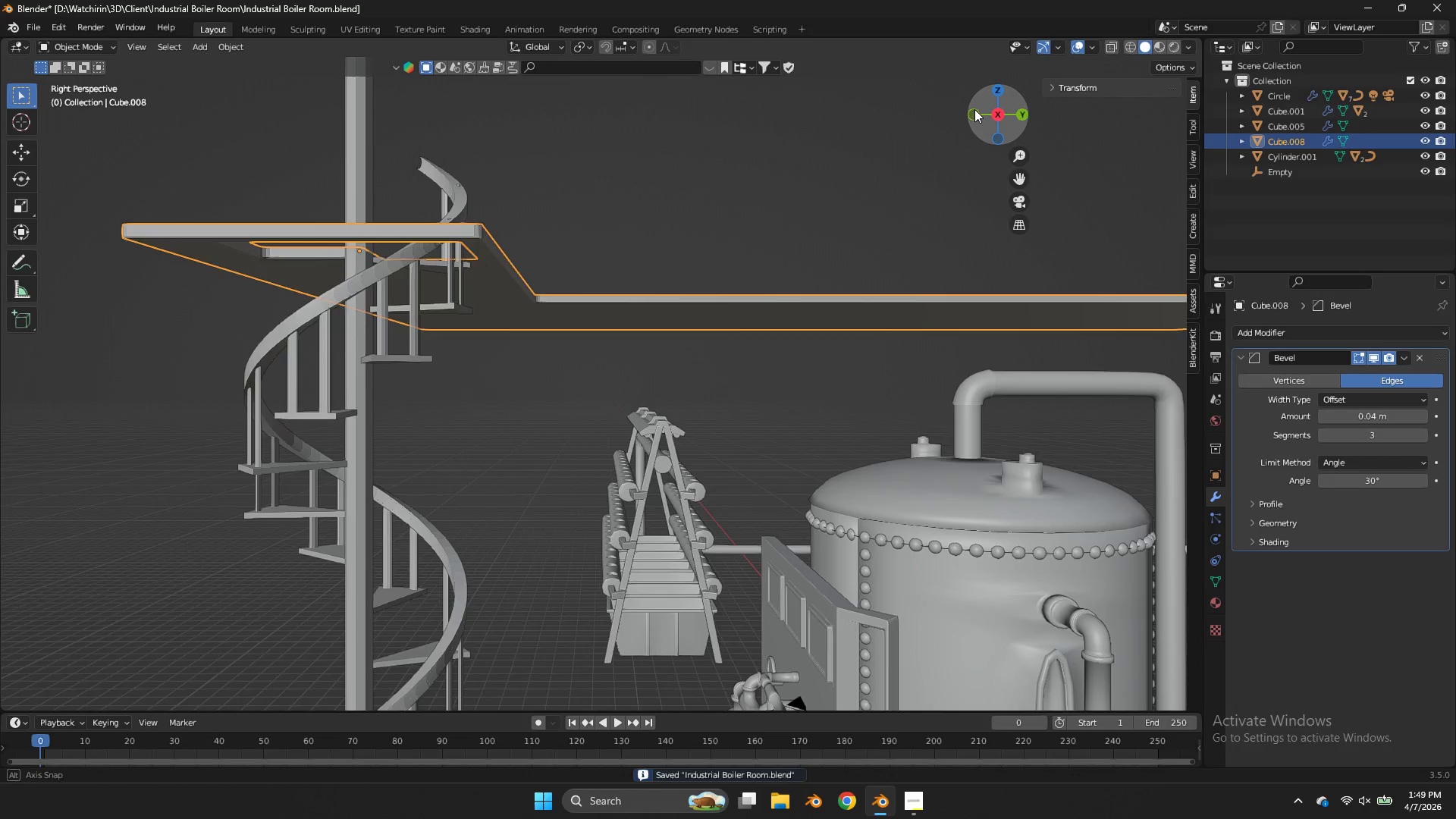 
left_click_drag(start_coordinate=[974, 106], to_coordinate=[977, 152])
 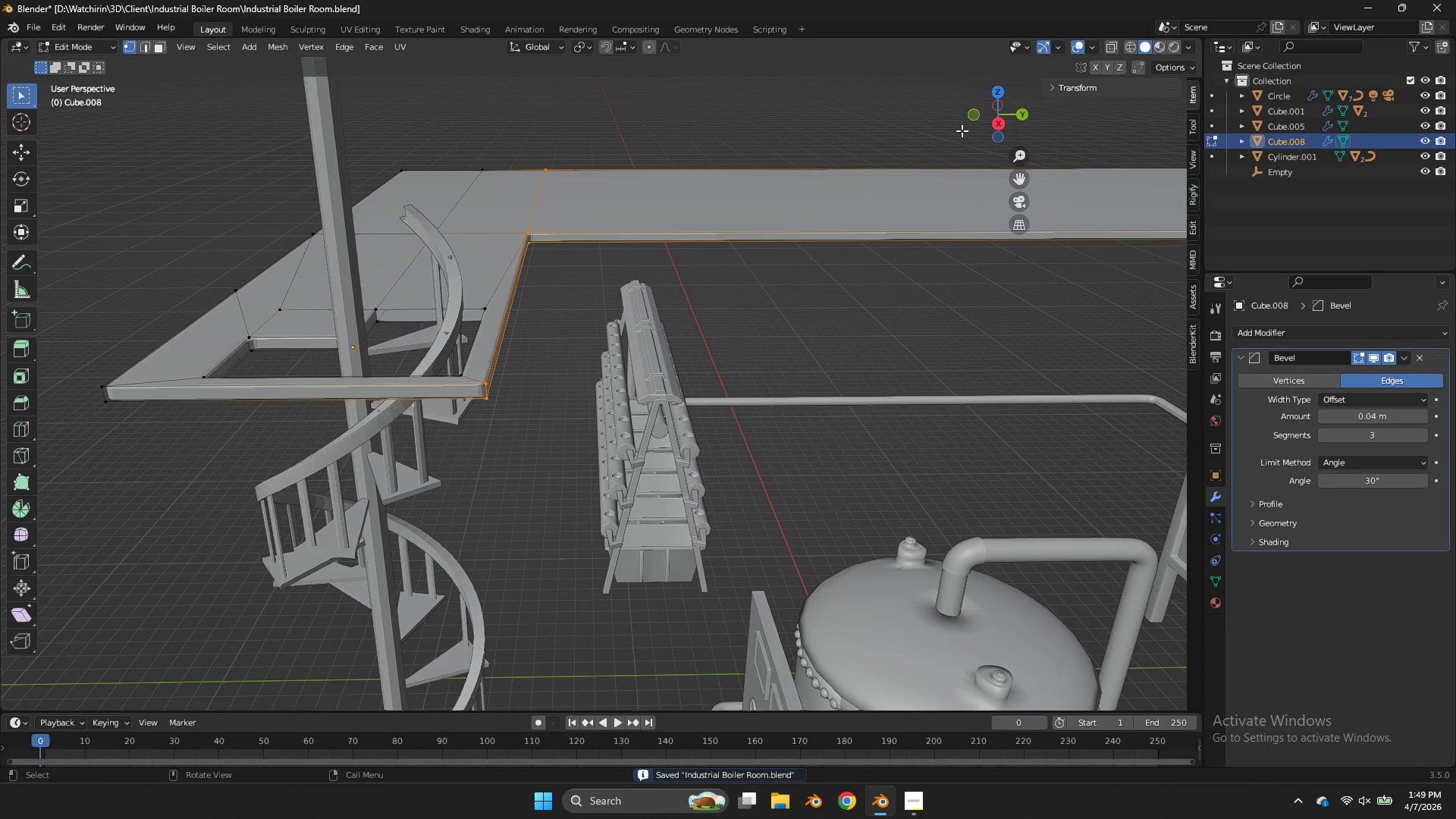 
key(Tab)
 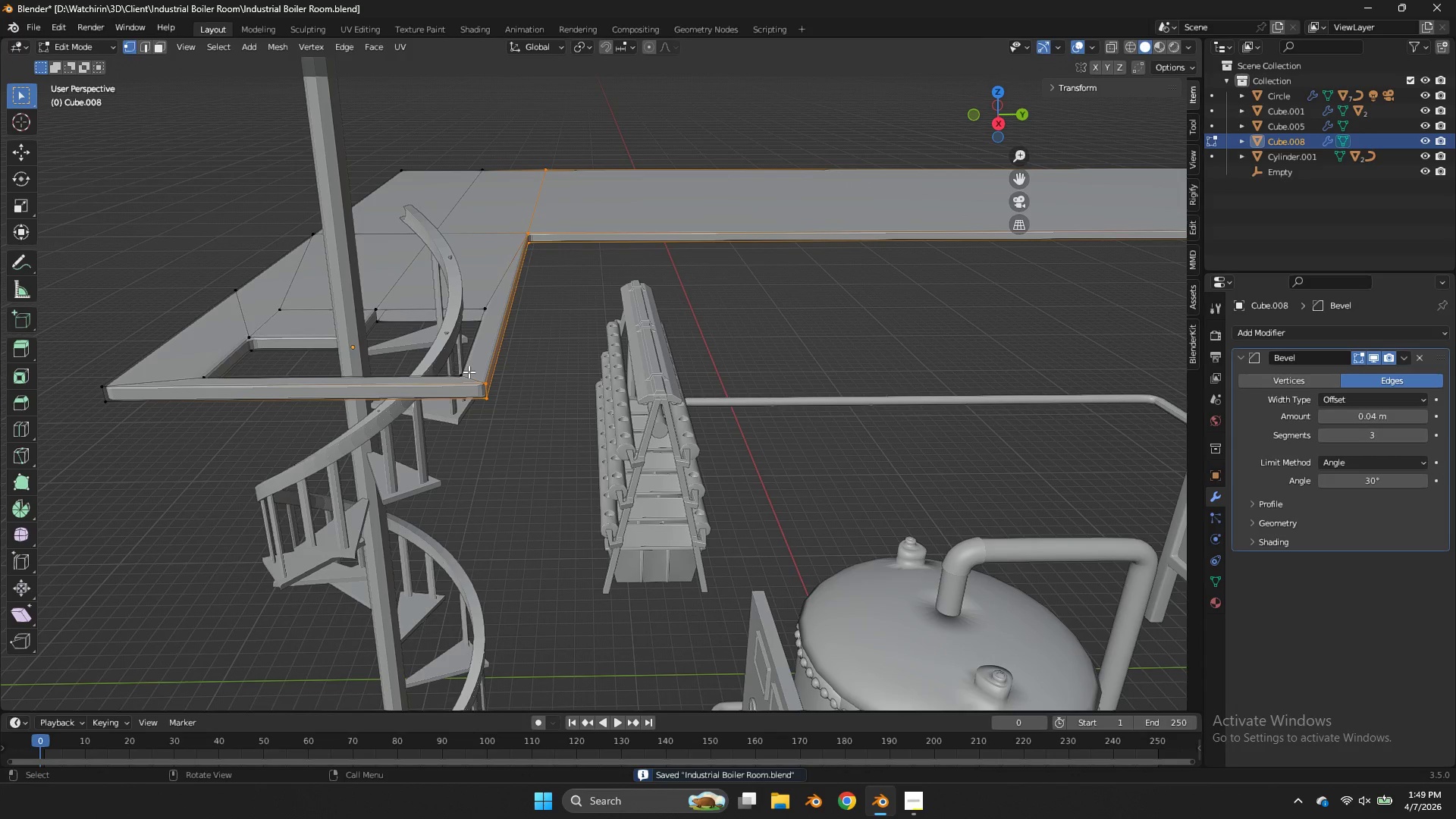 
key(Shift+ShiftLeft)
 